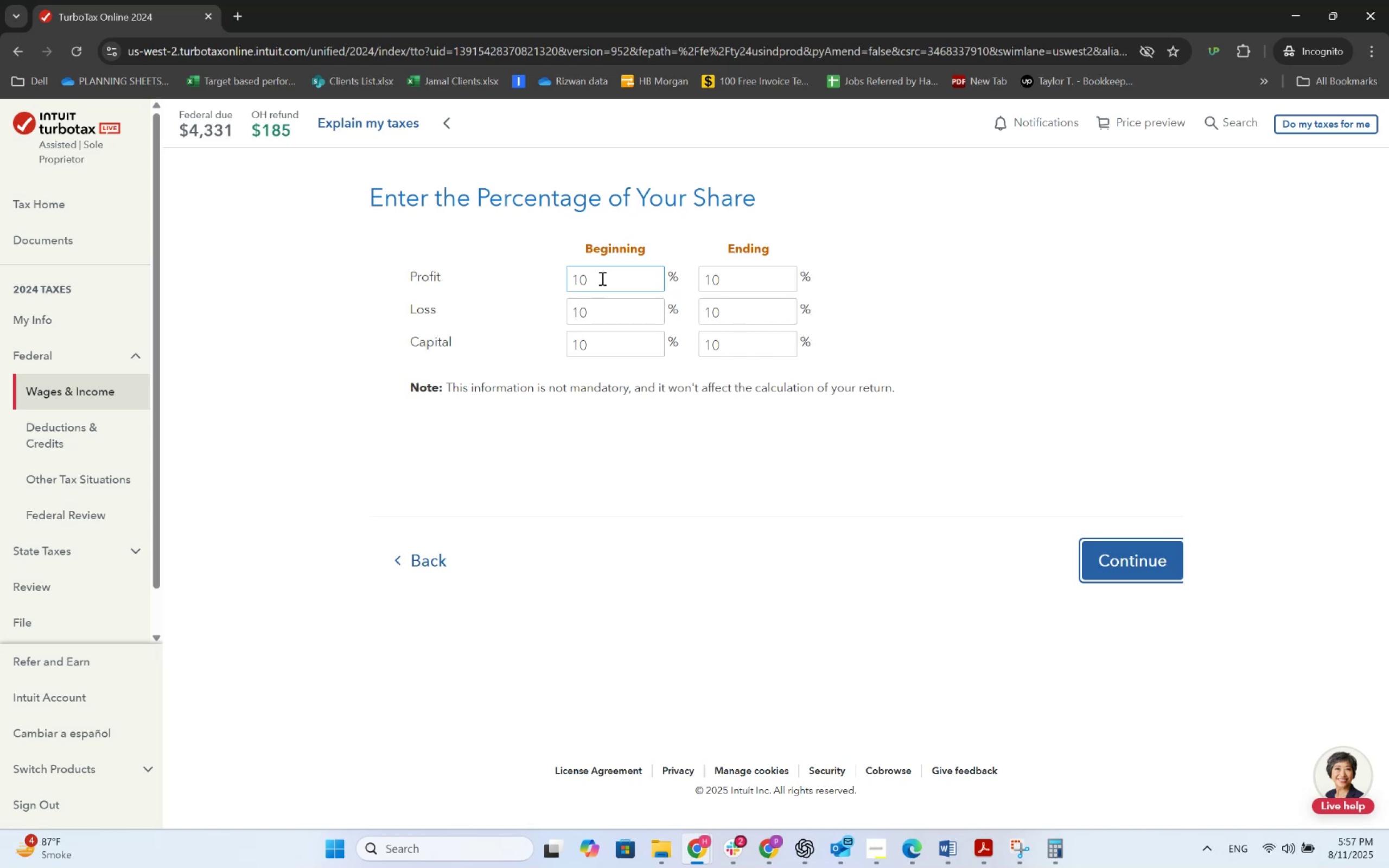 
left_click([1159, 568])
 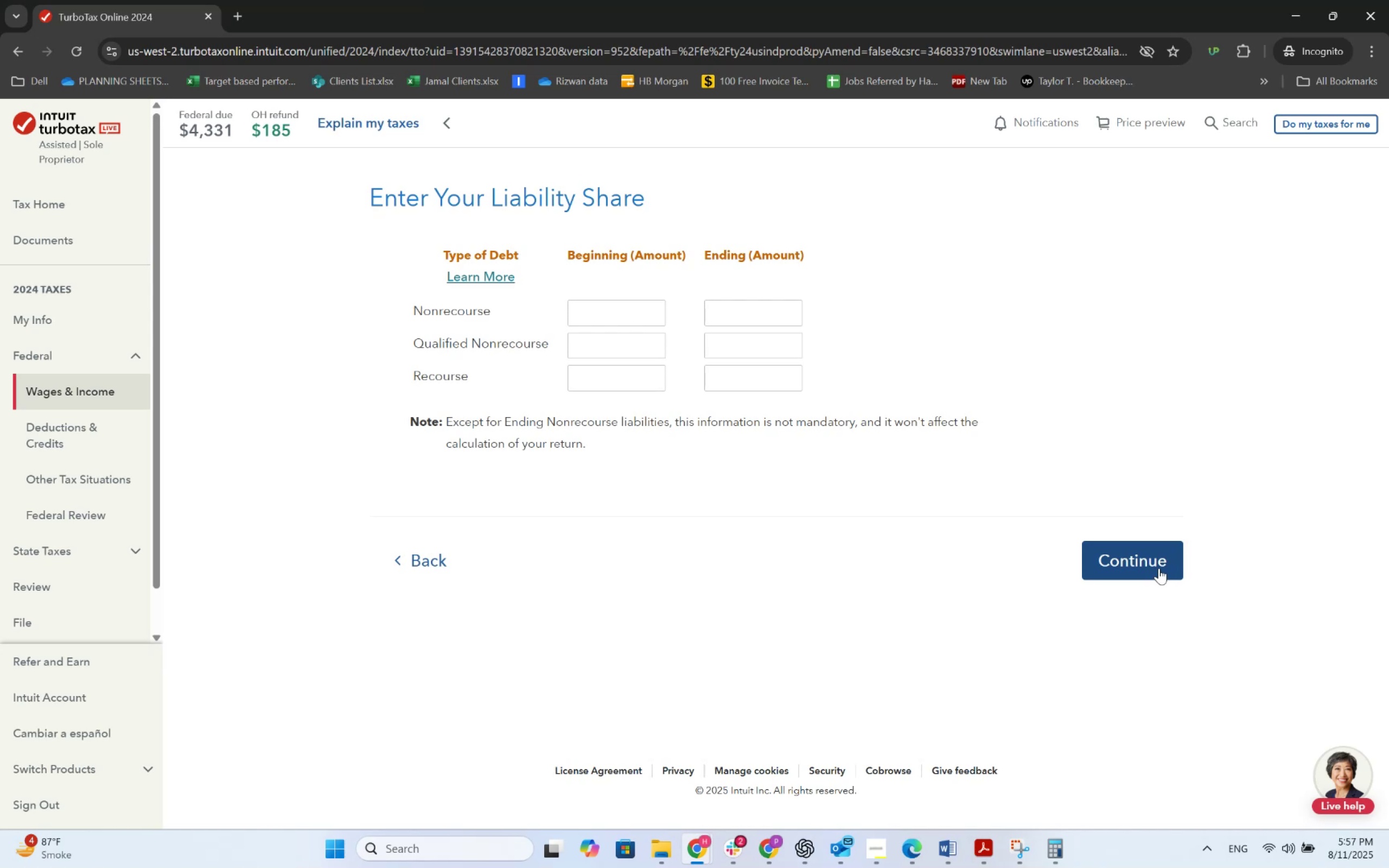 
wait(22.73)
 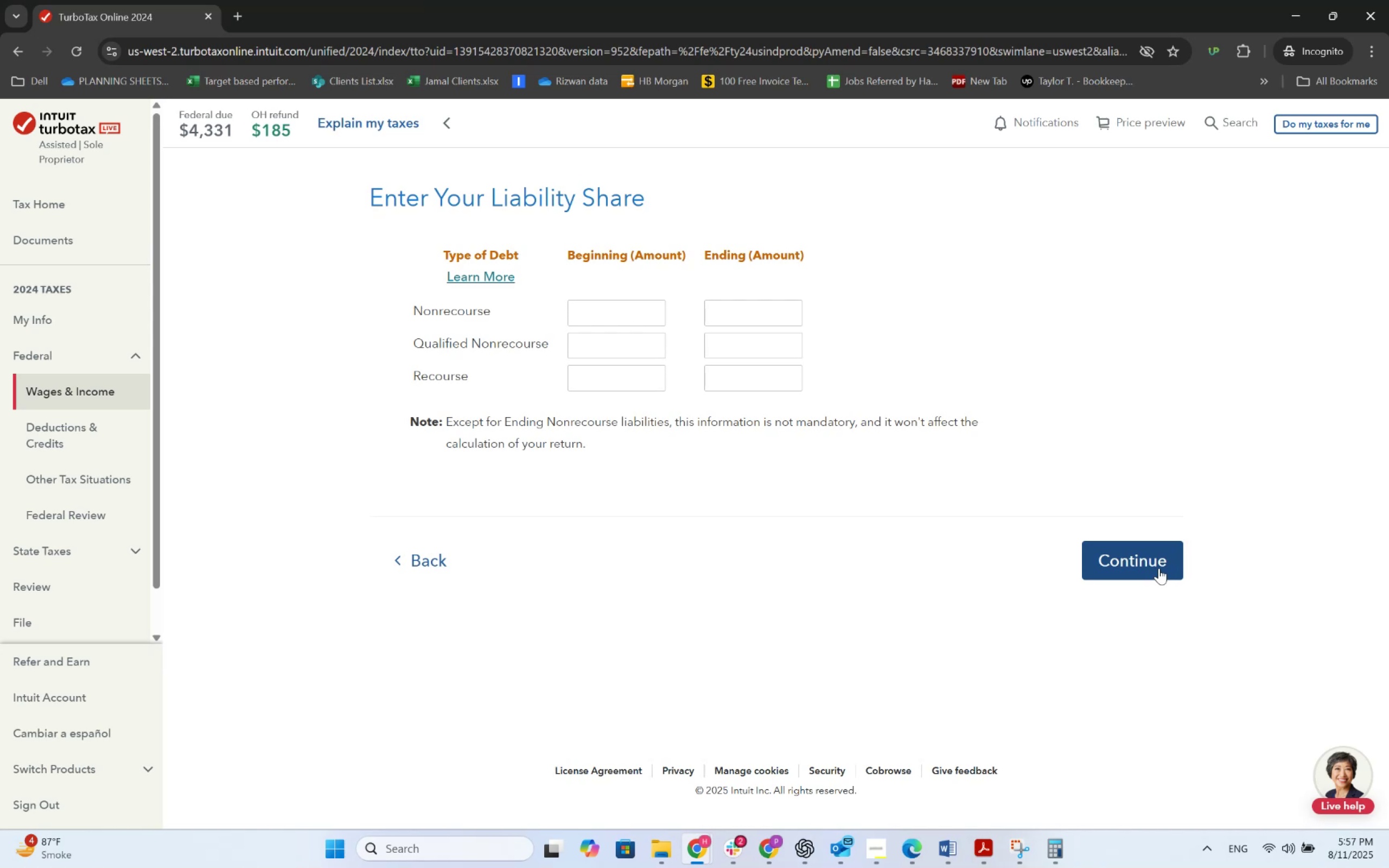 
key(Alt+AltLeft)
 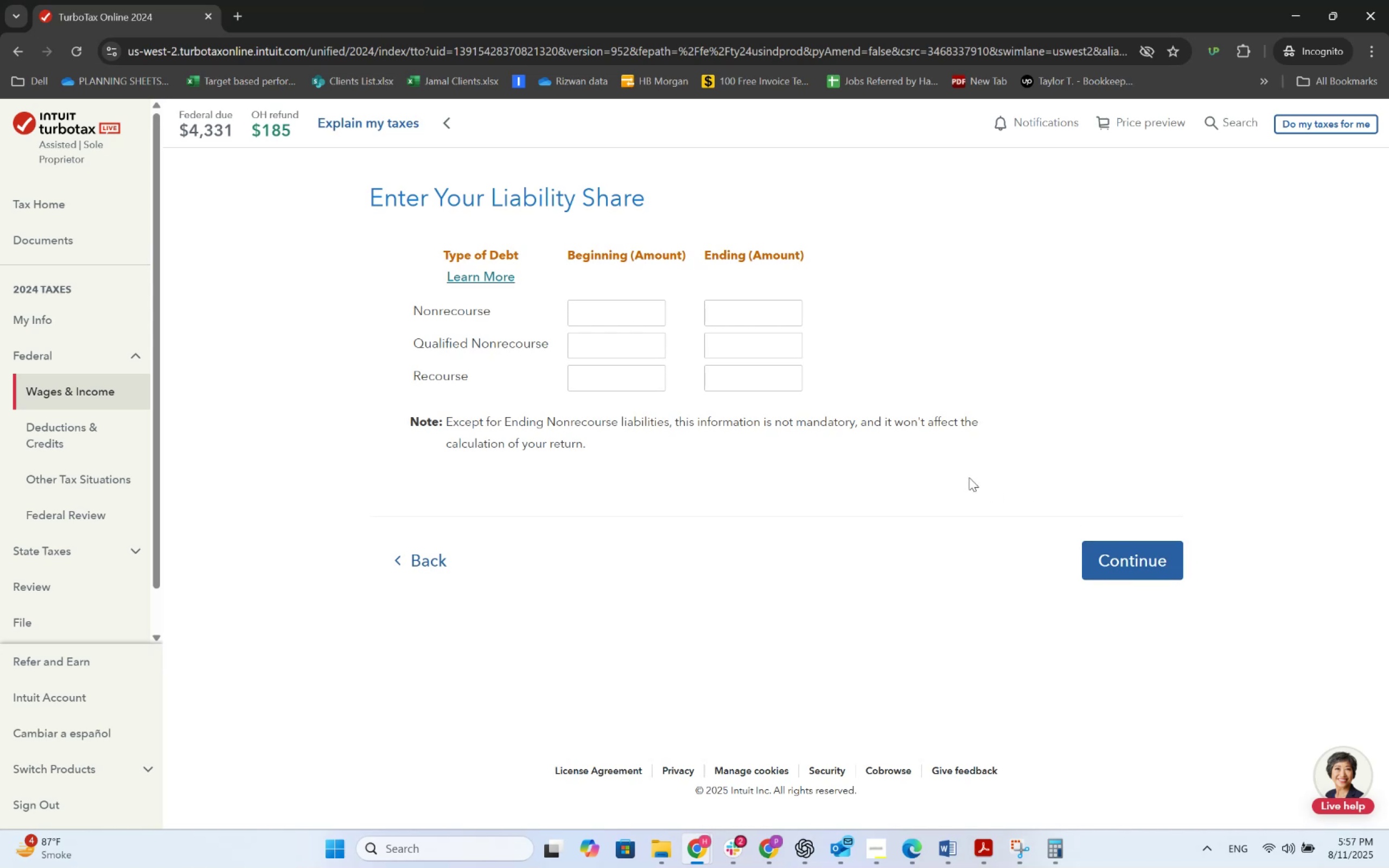 
key(Alt+Tab)
 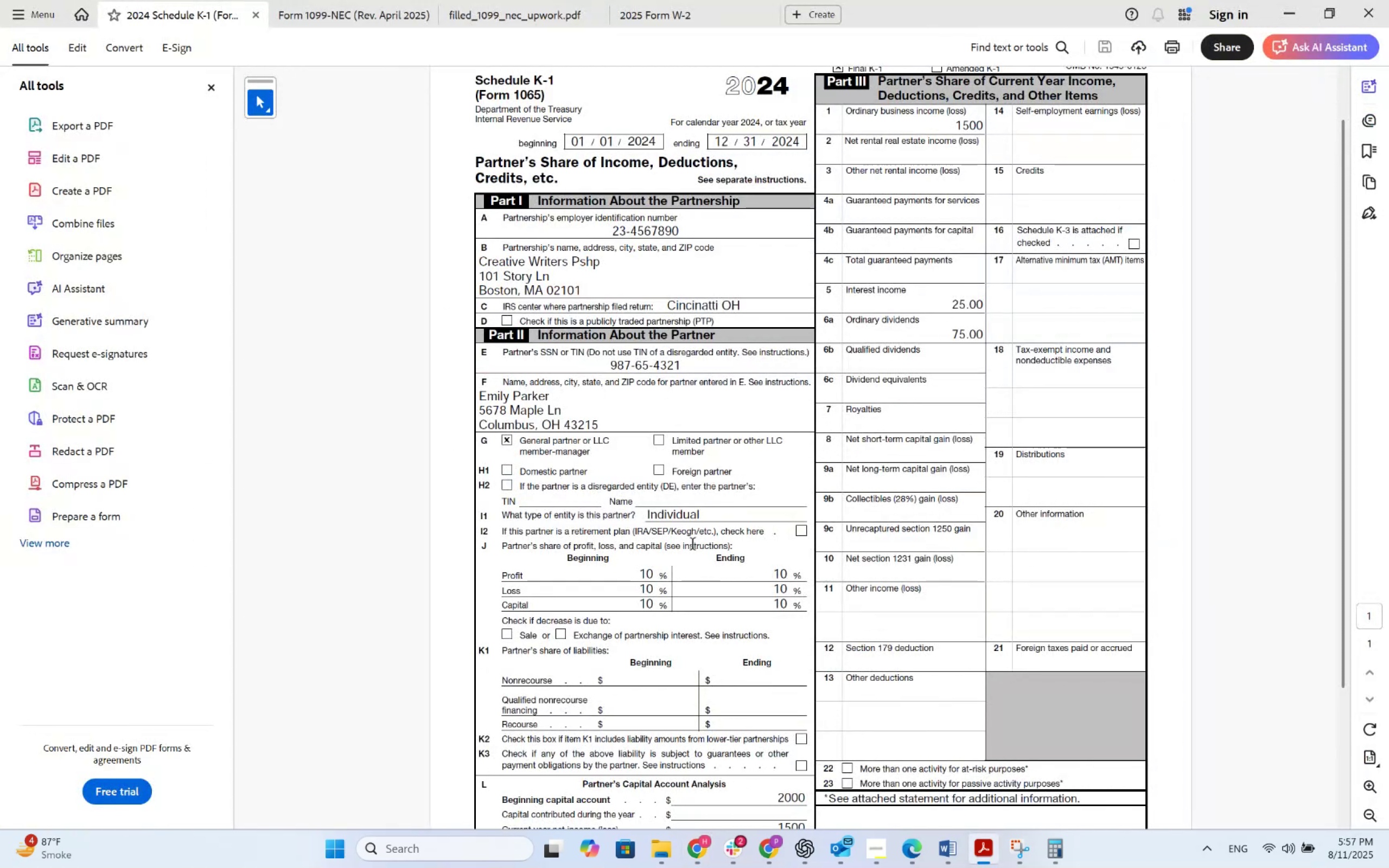 
key(Alt+AltLeft)
 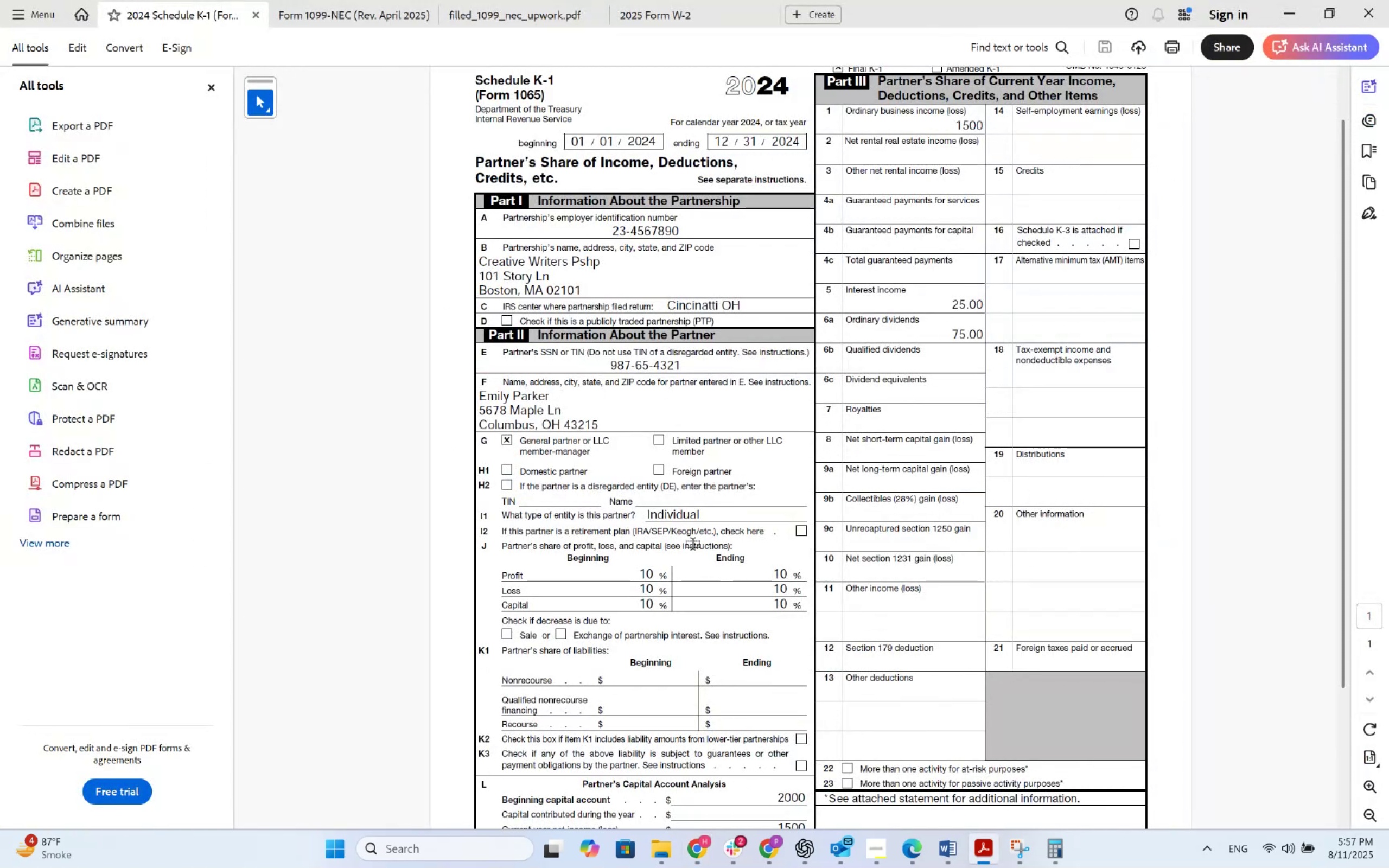 
key(Alt+Tab)
 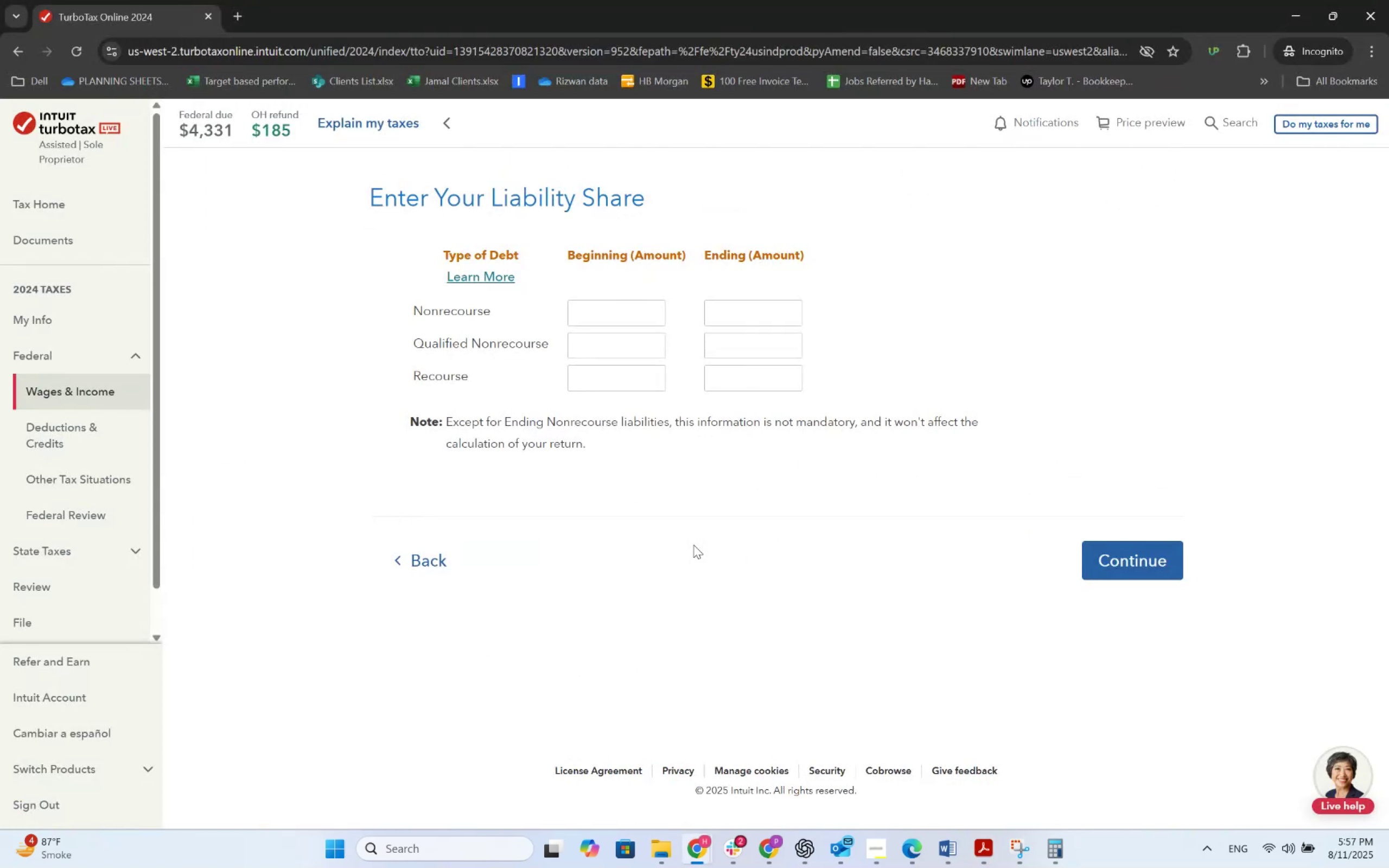 
key(Alt+AltLeft)
 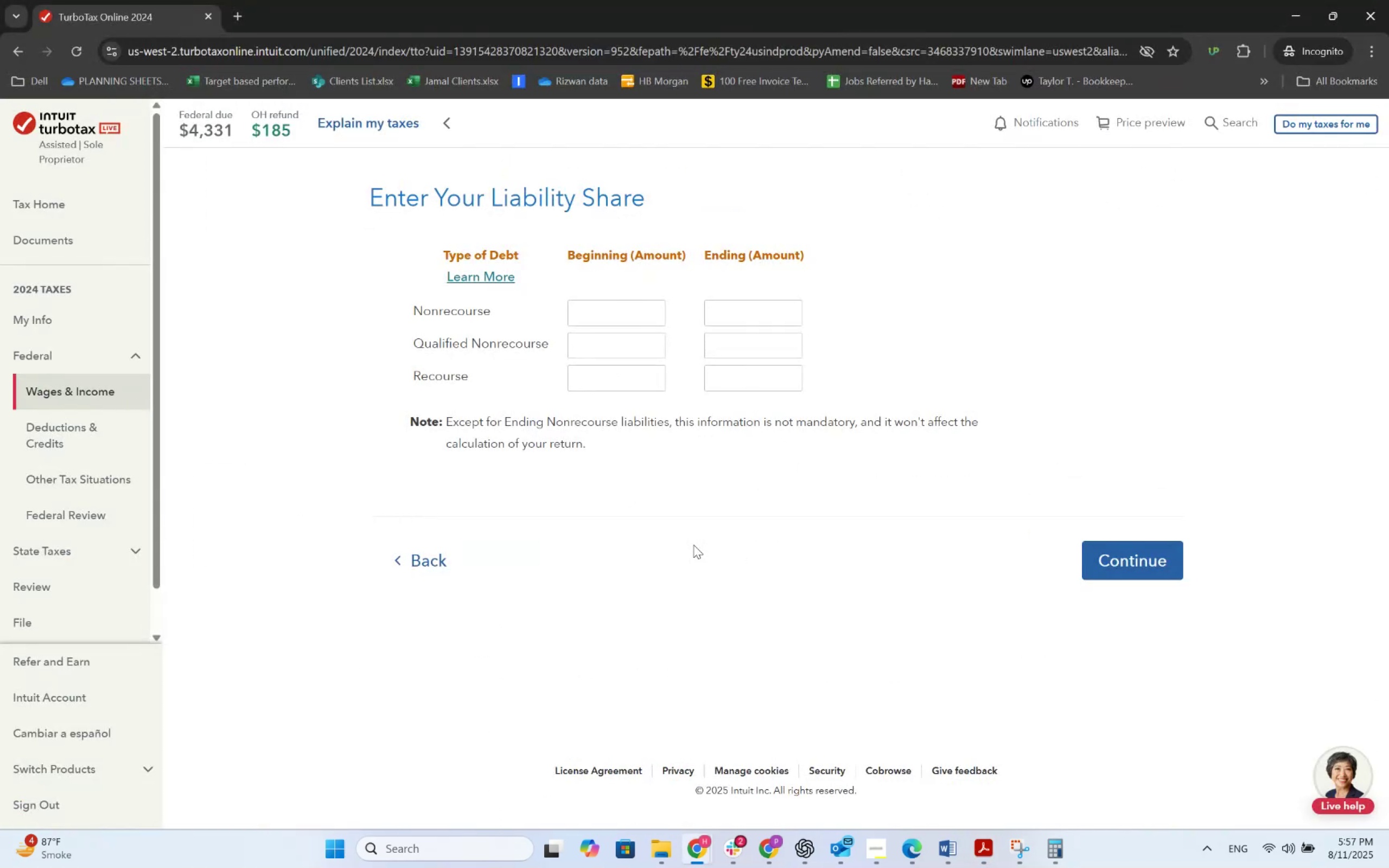 
key(Alt+Tab)
 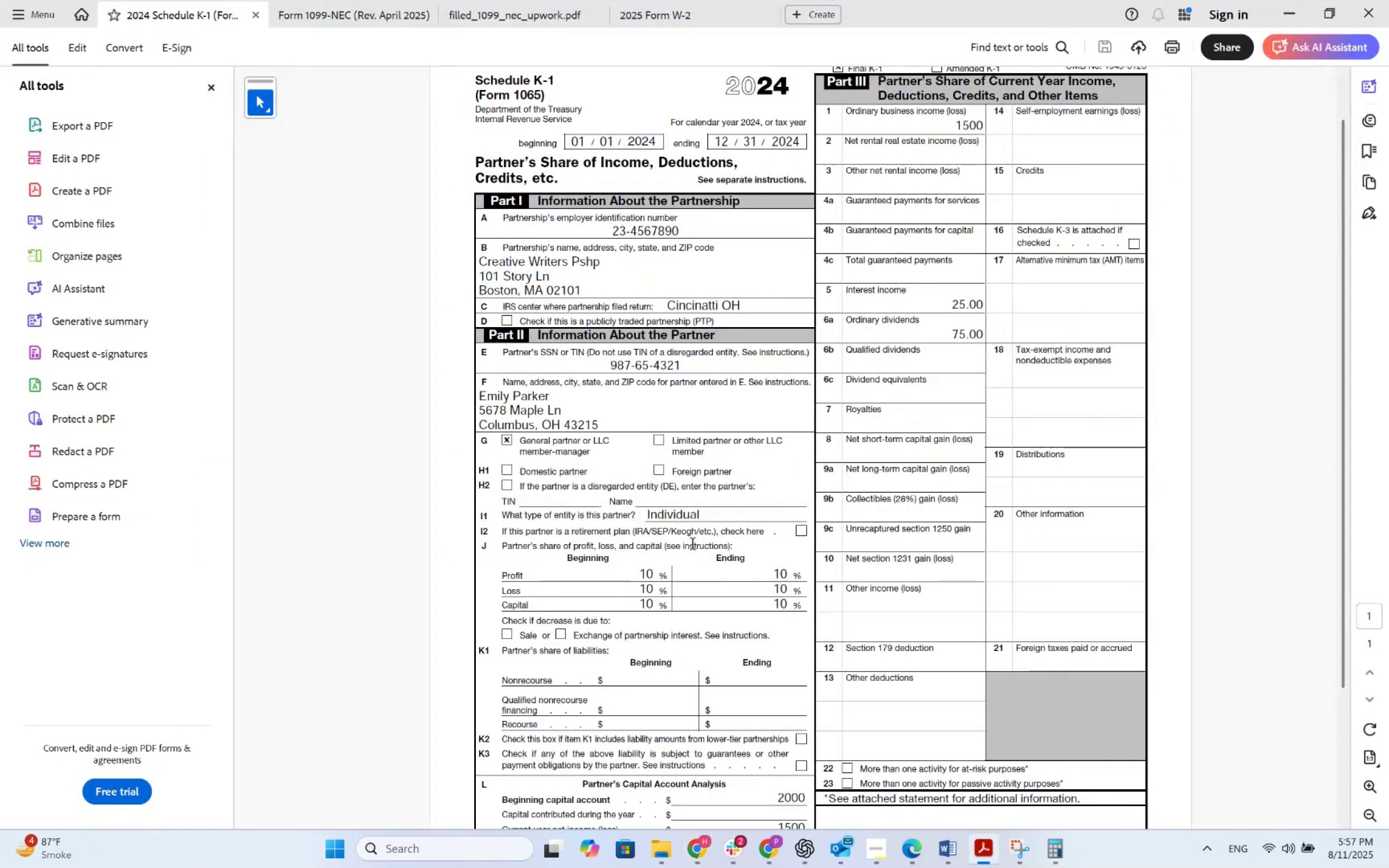 
key(Alt+AltLeft)
 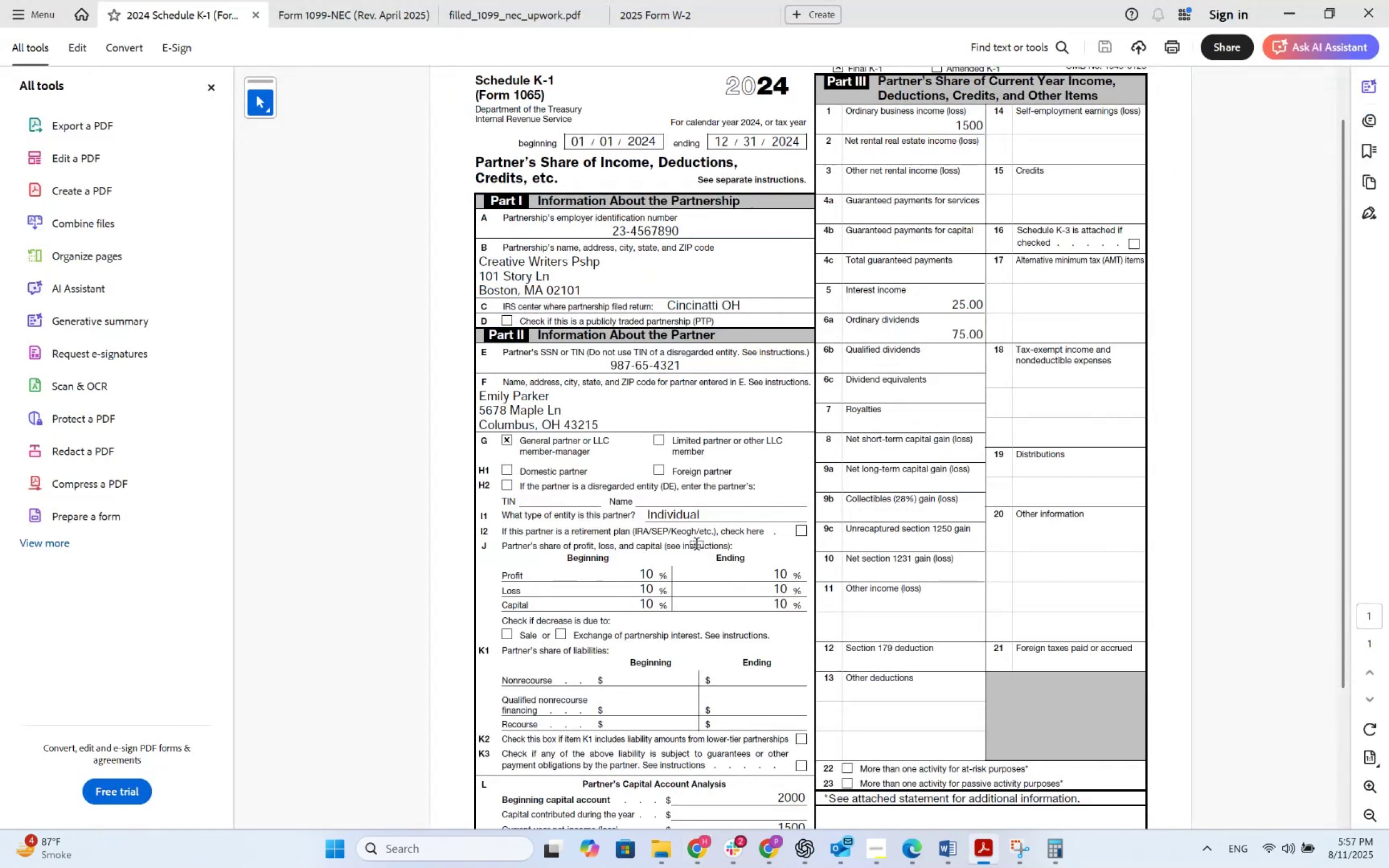 
key(Alt+Tab)
 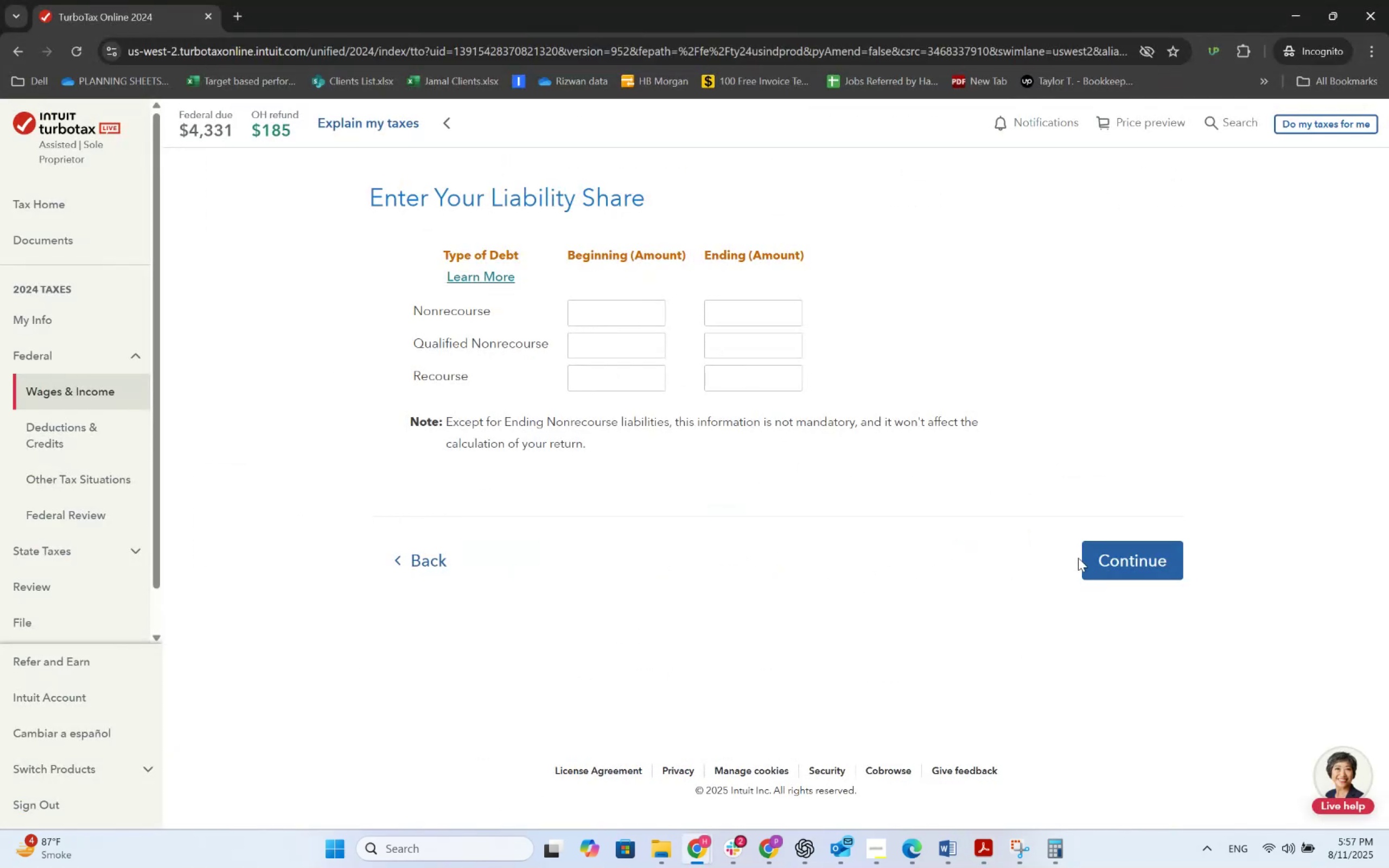 
left_click([1091, 557])
 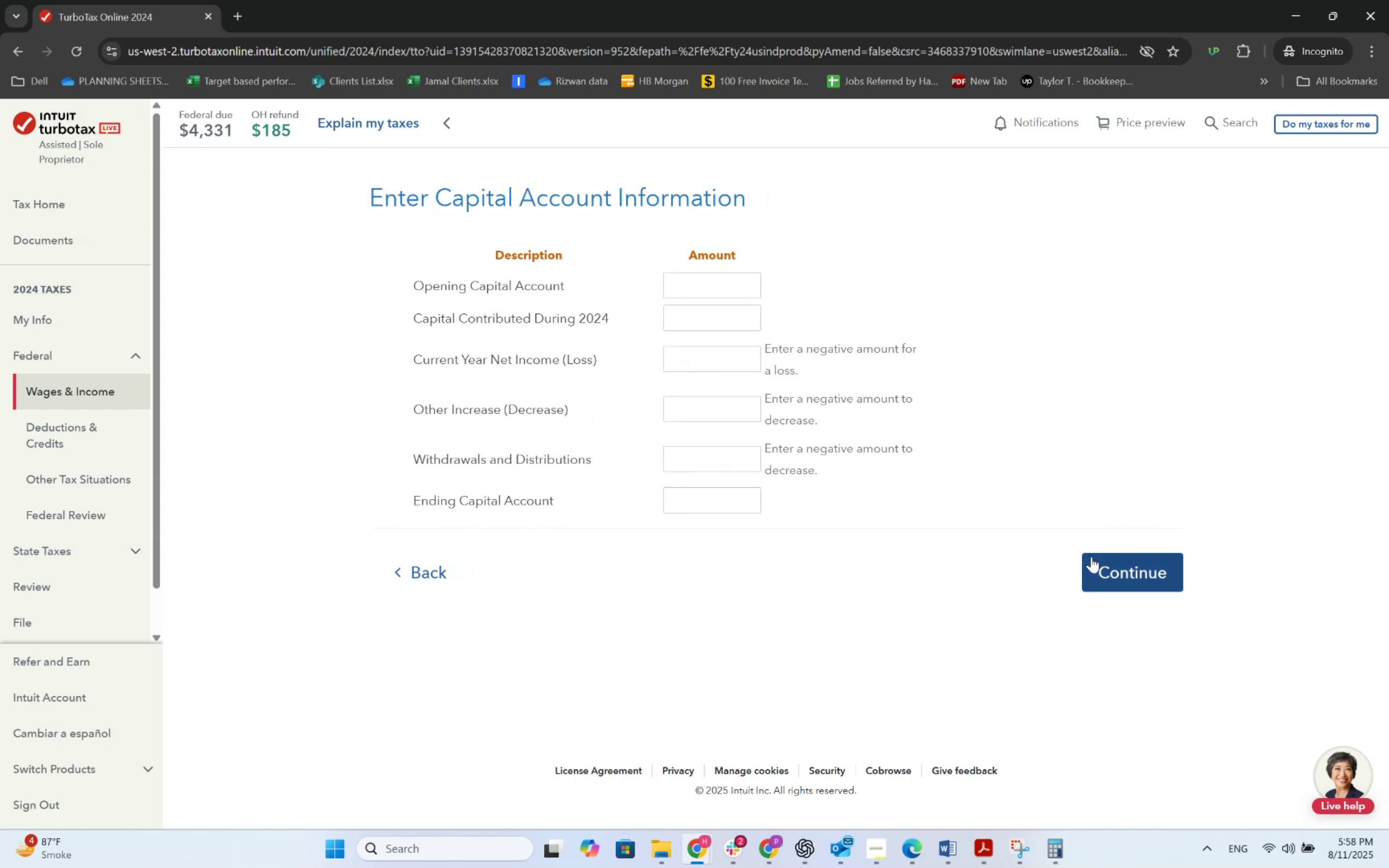 
key(Alt+AltLeft)
 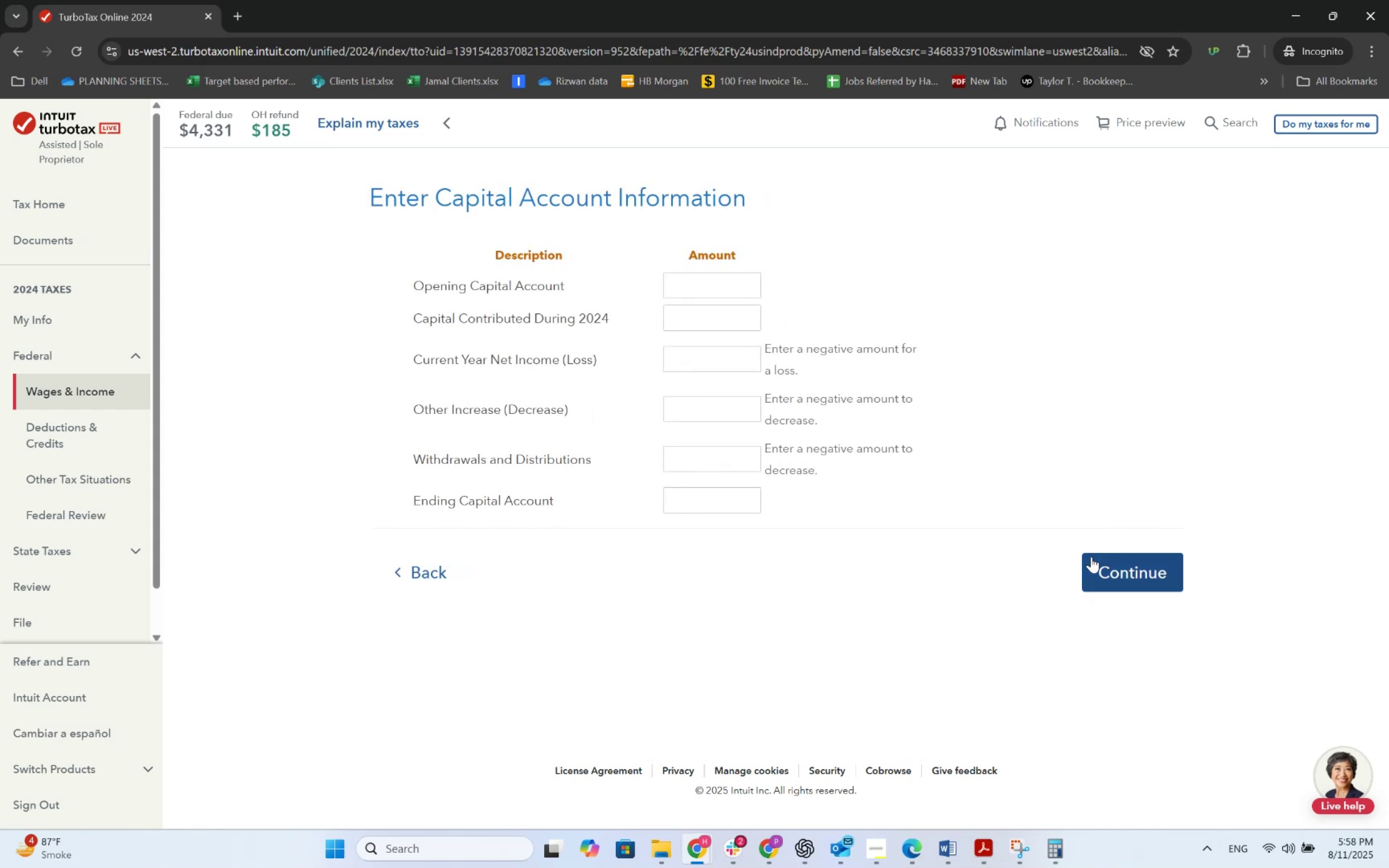 
key(Alt+Tab)
 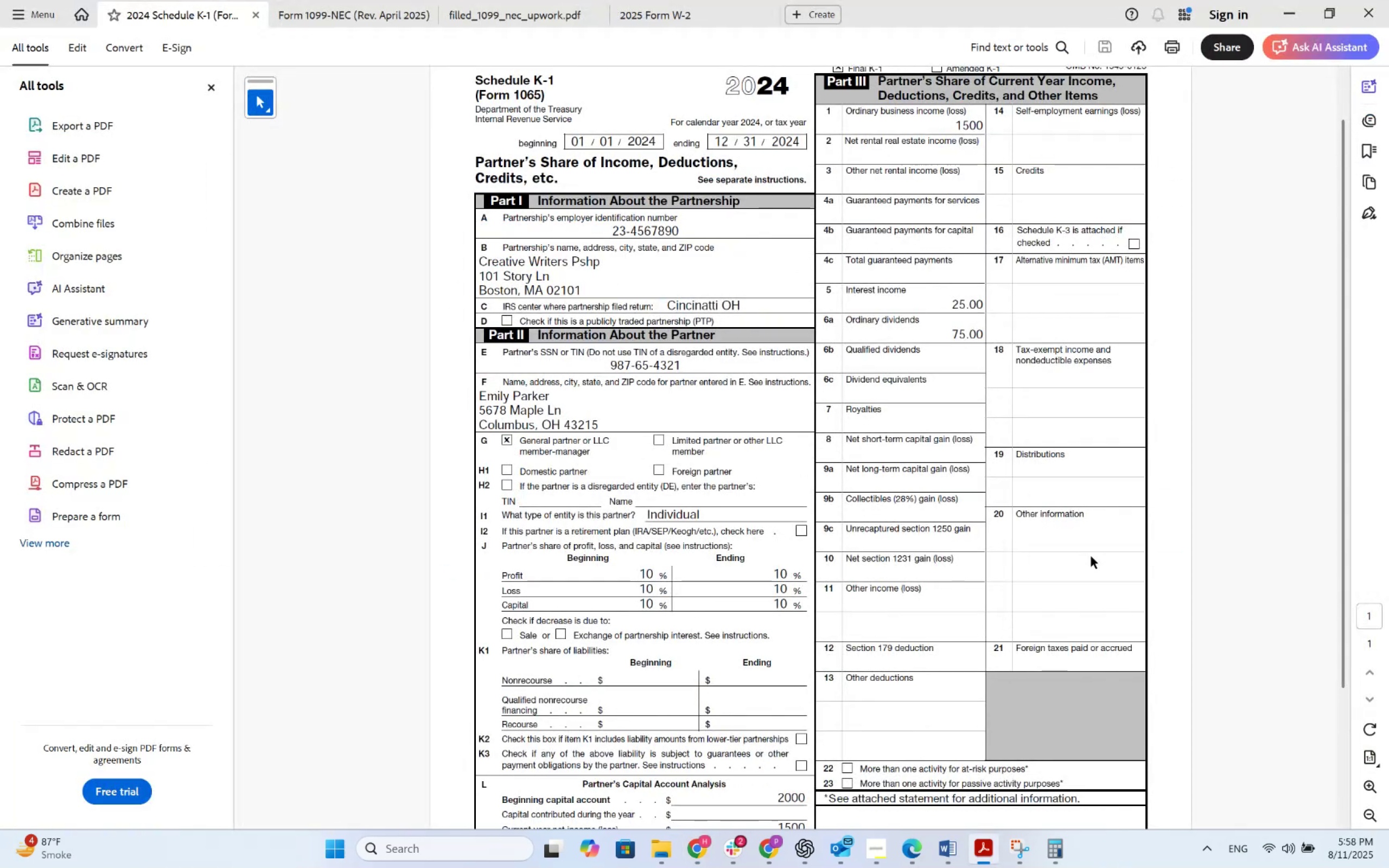 
key(Alt+AltLeft)
 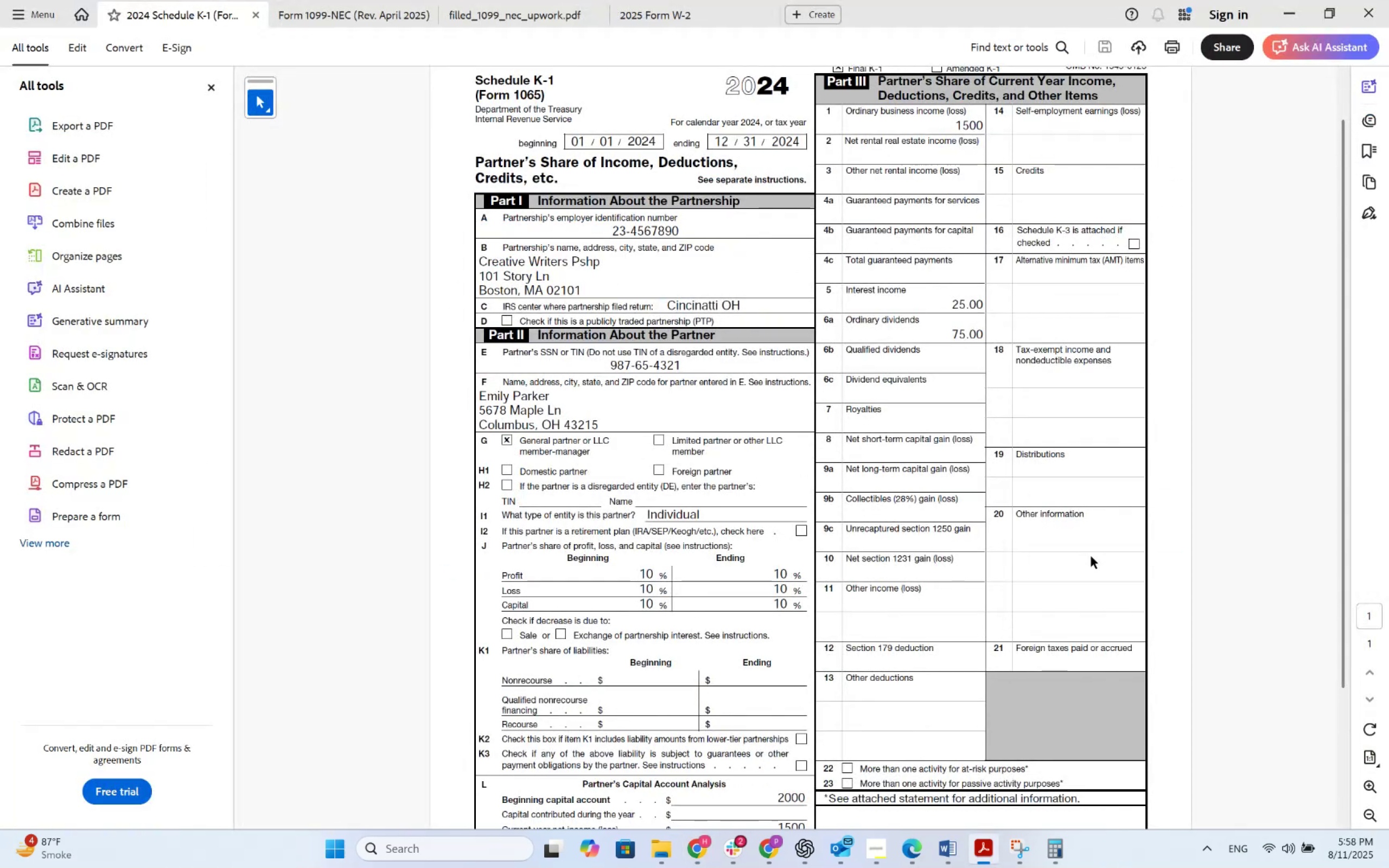 
key(Alt+Tab)
 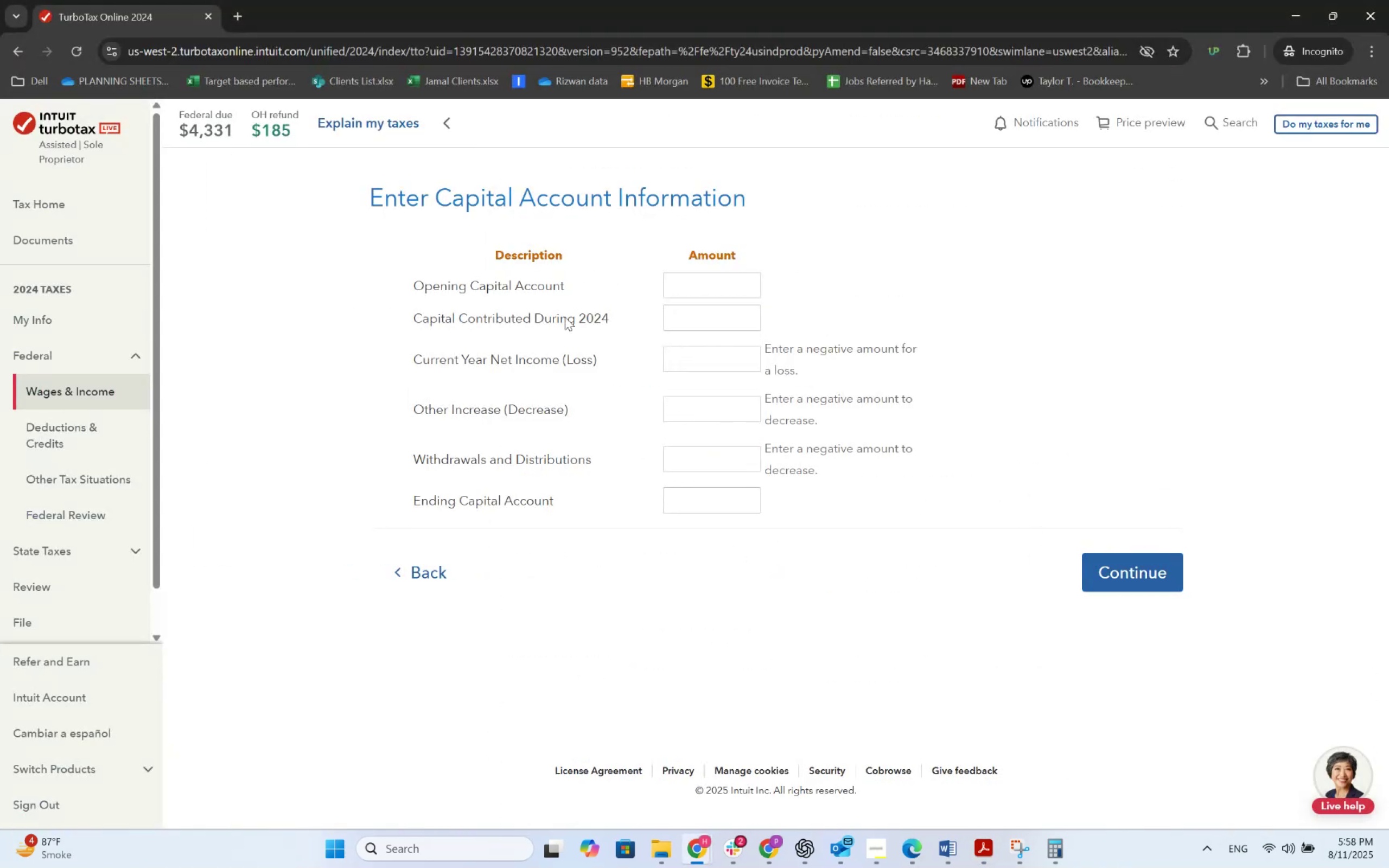 
left_click([677, 285])
 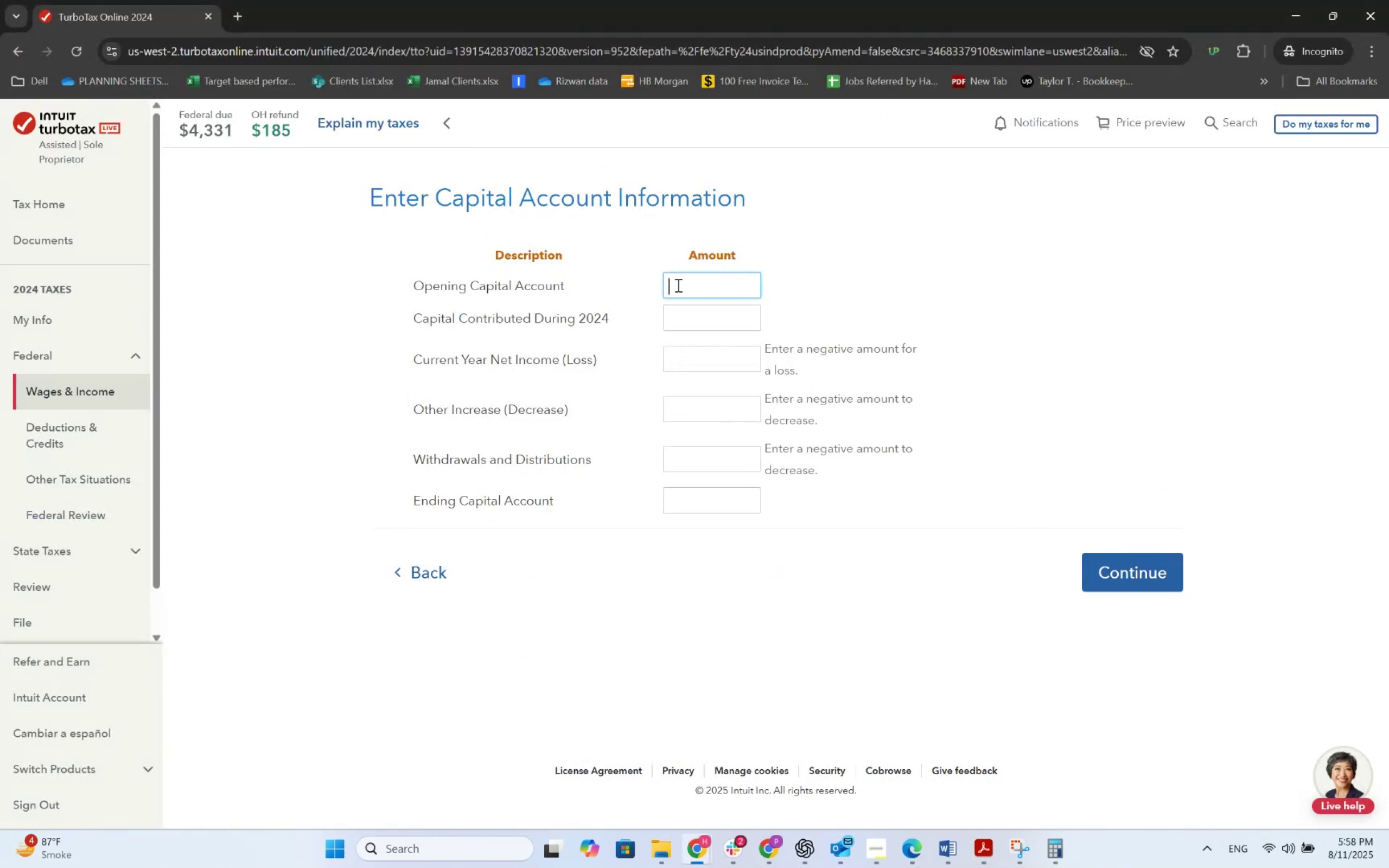 
key(Numpad2)
 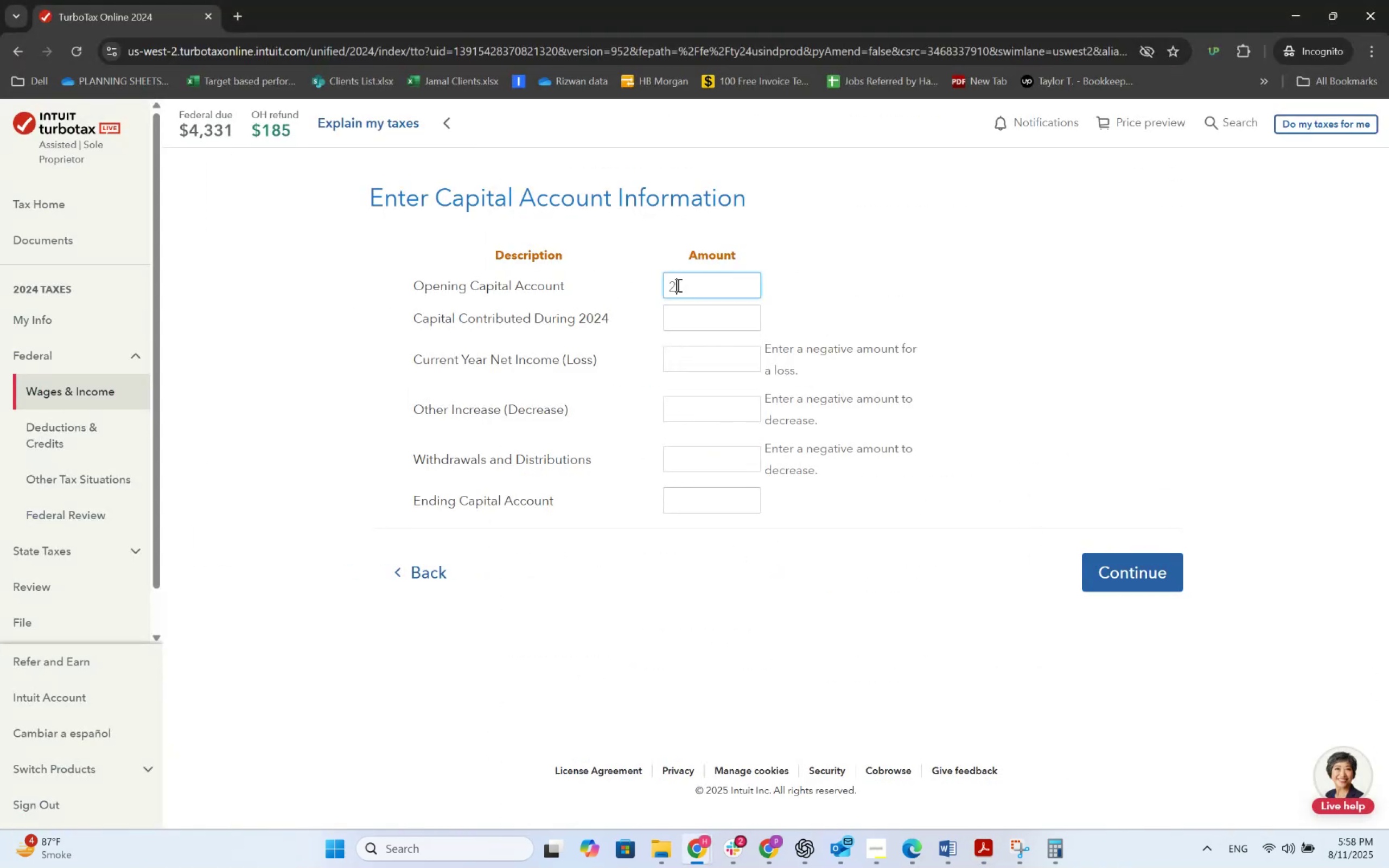 
key(Numpad0)
 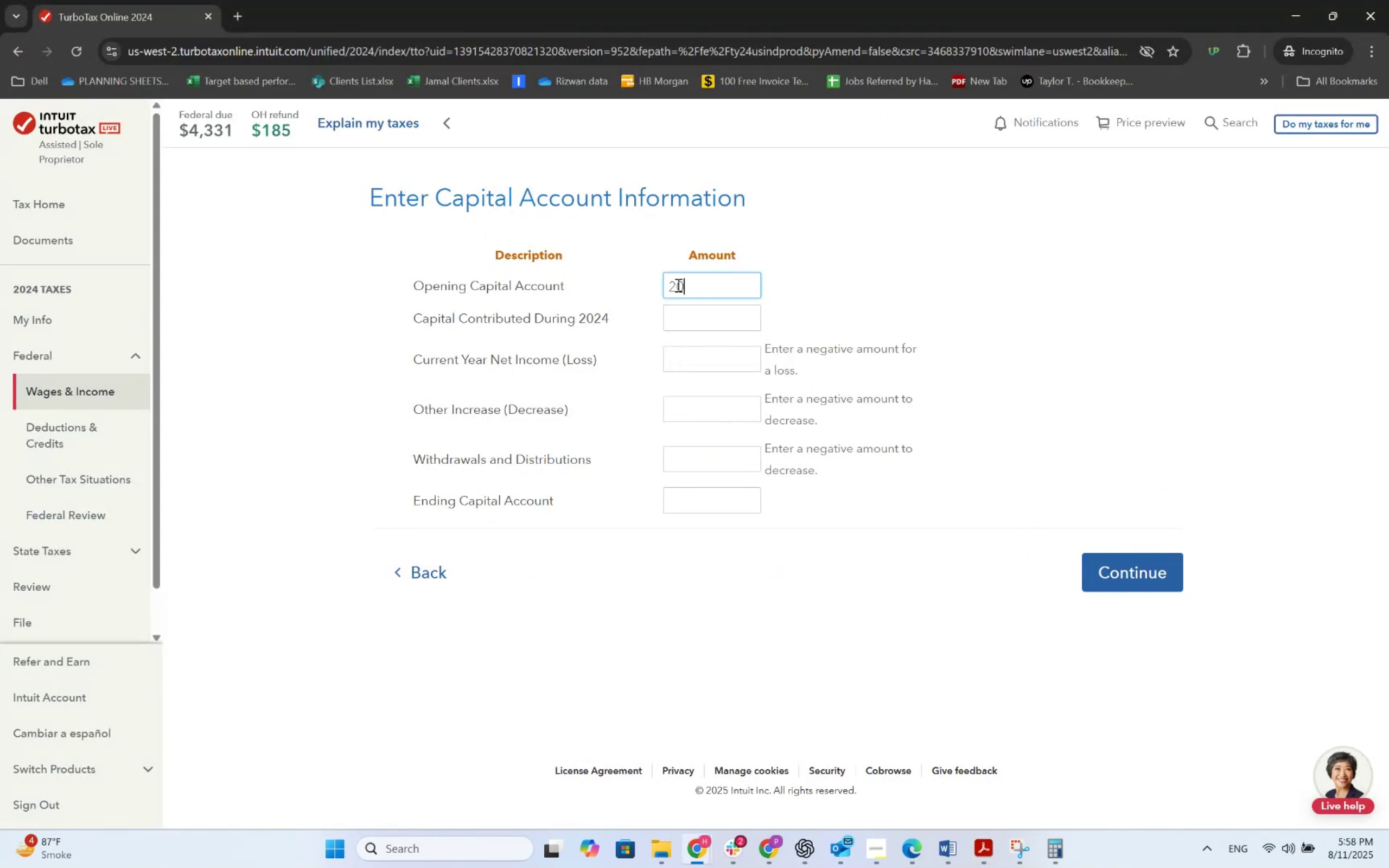 
key(Numpad0)
 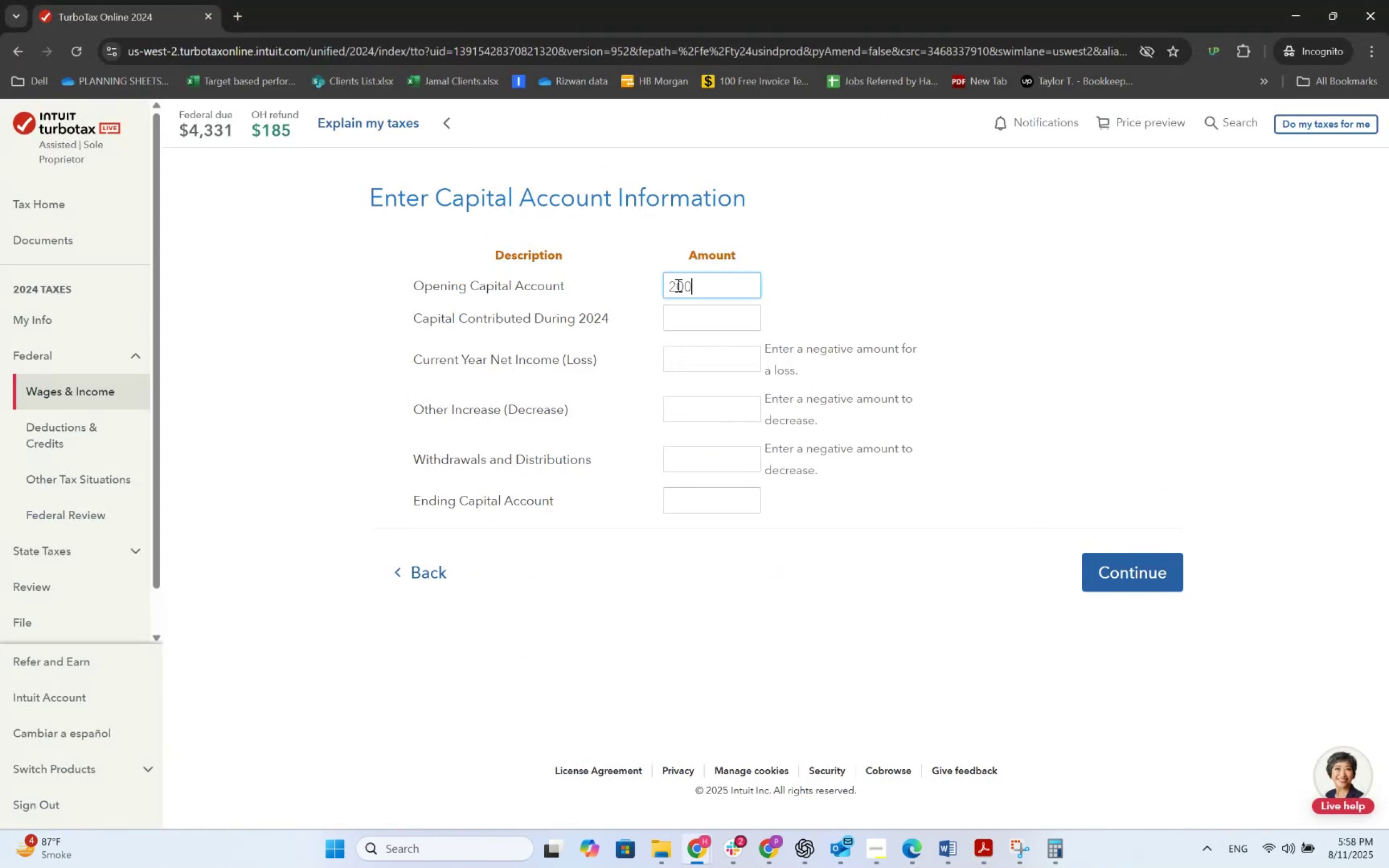 
key(Numpad0)
 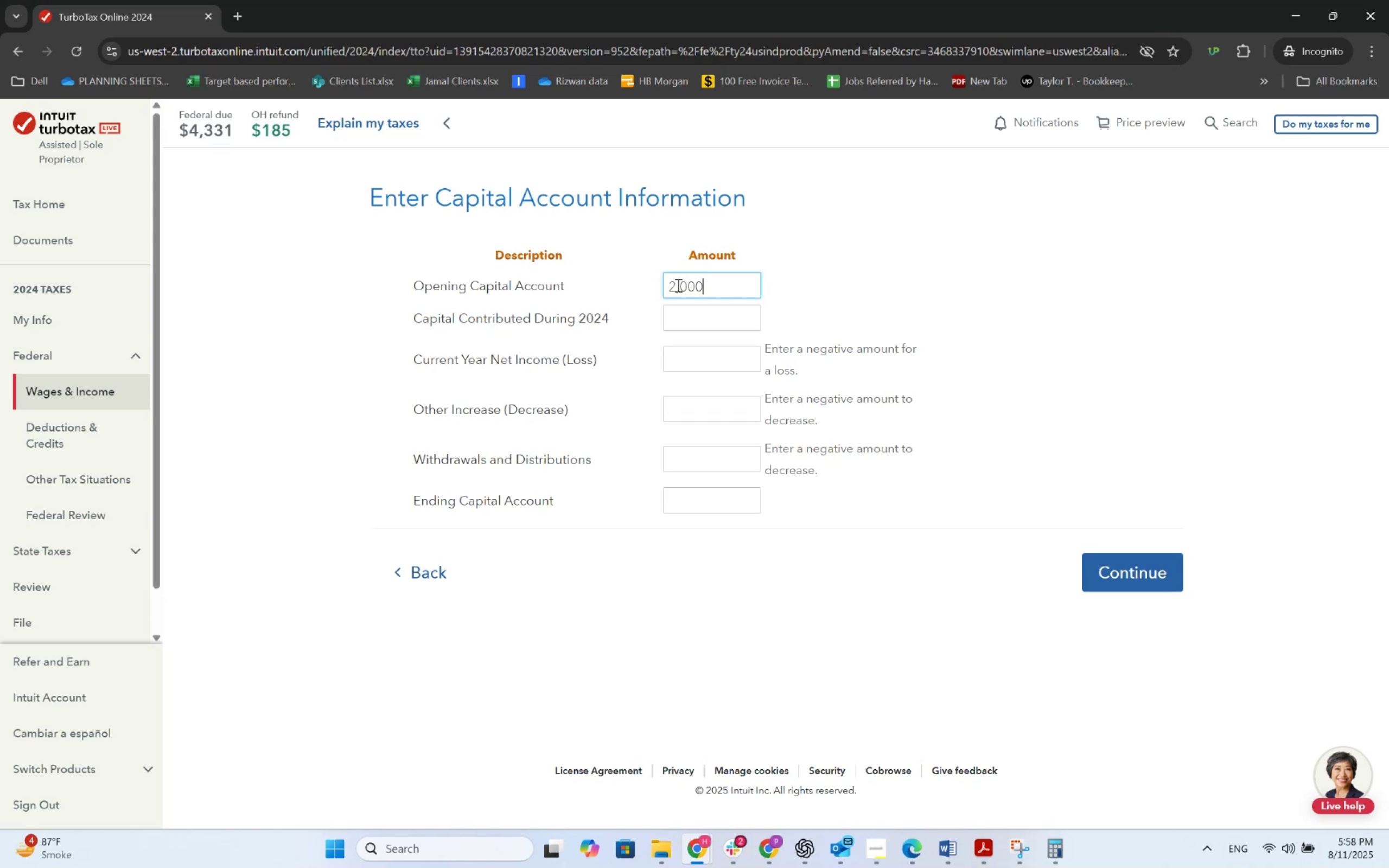 
key(Alt+AltLeft)
 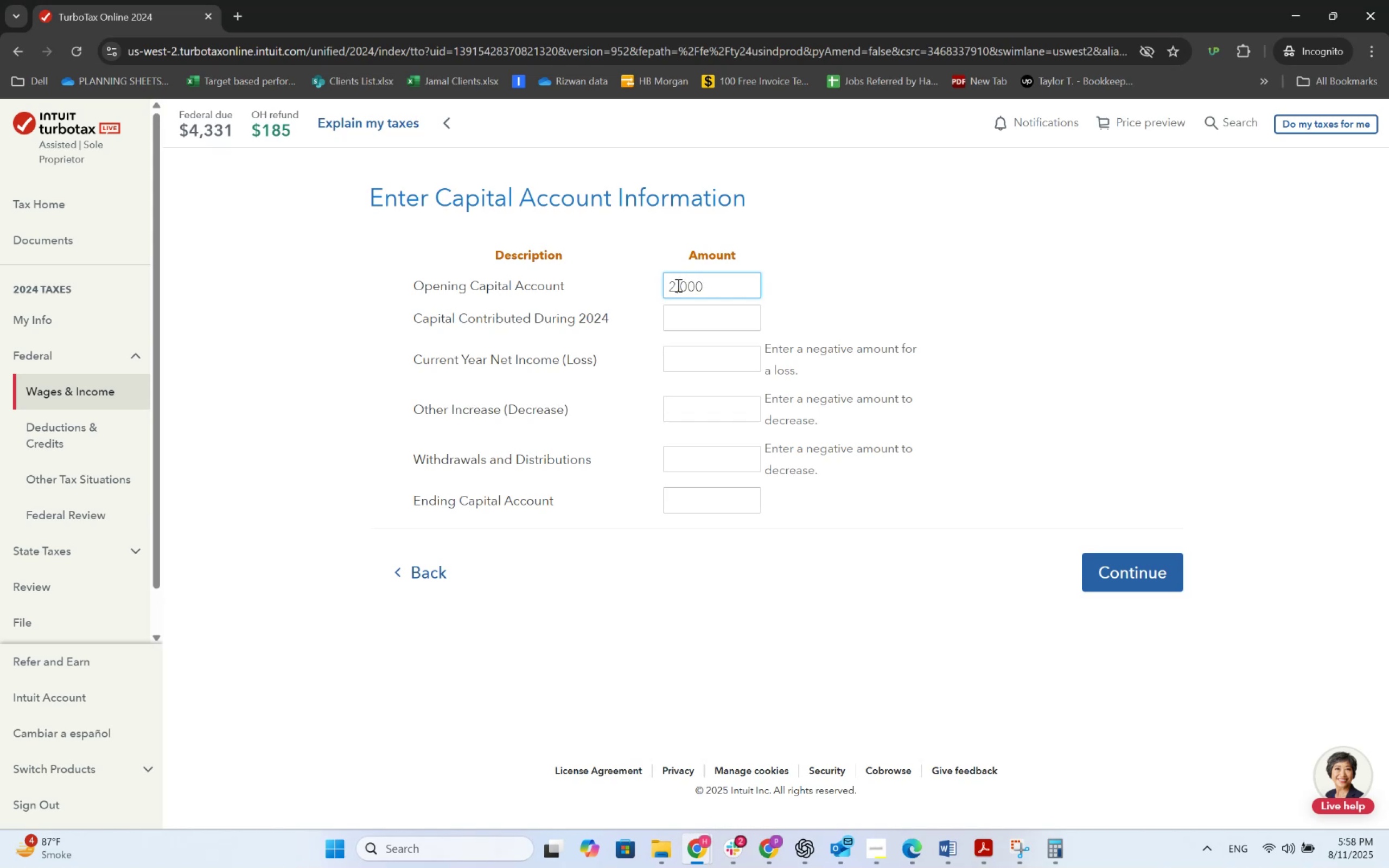 
key(Alt+Tab)
 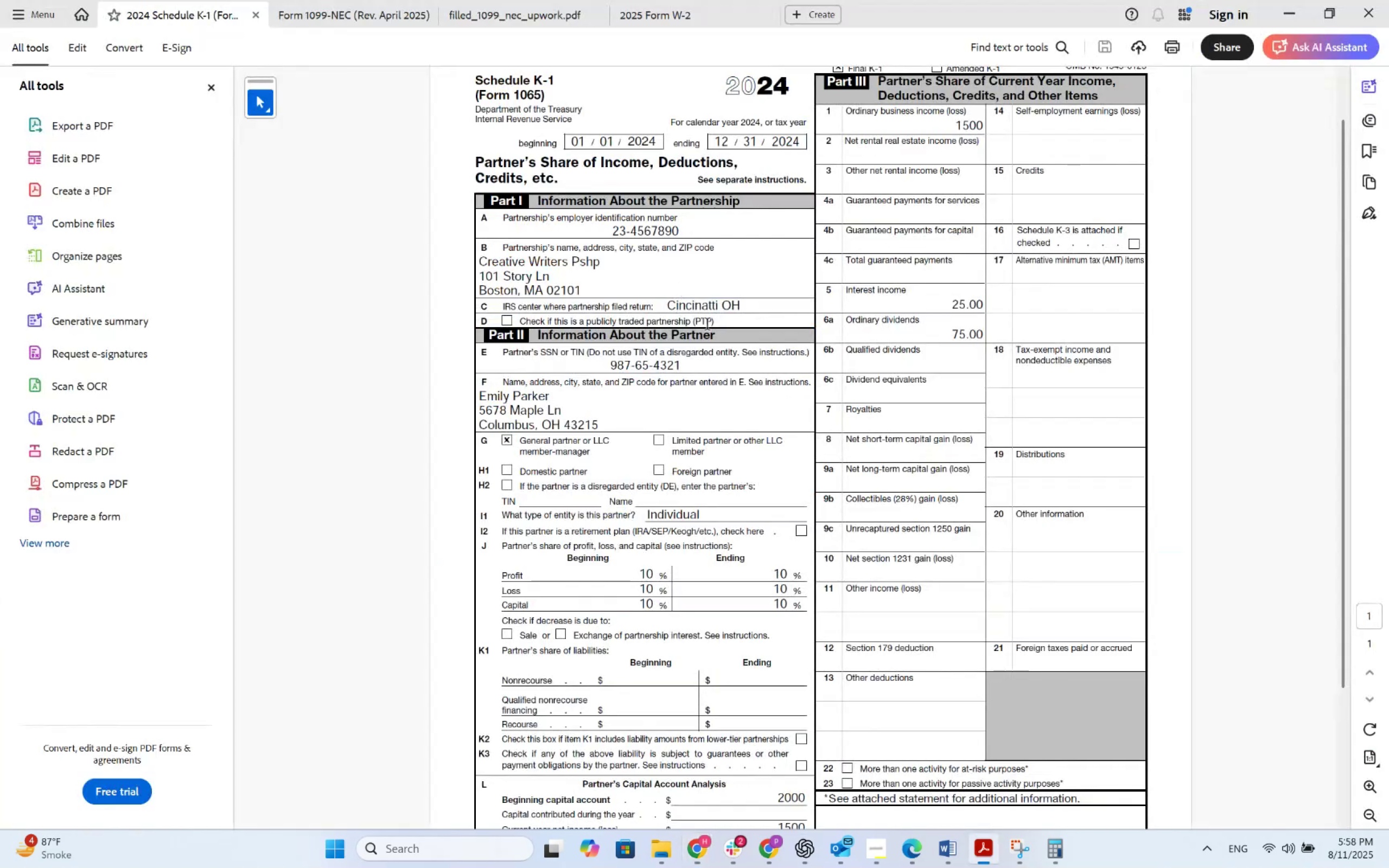 
scroll: coordinate [739, 483], scroll_direction: down, amount: 5.0
 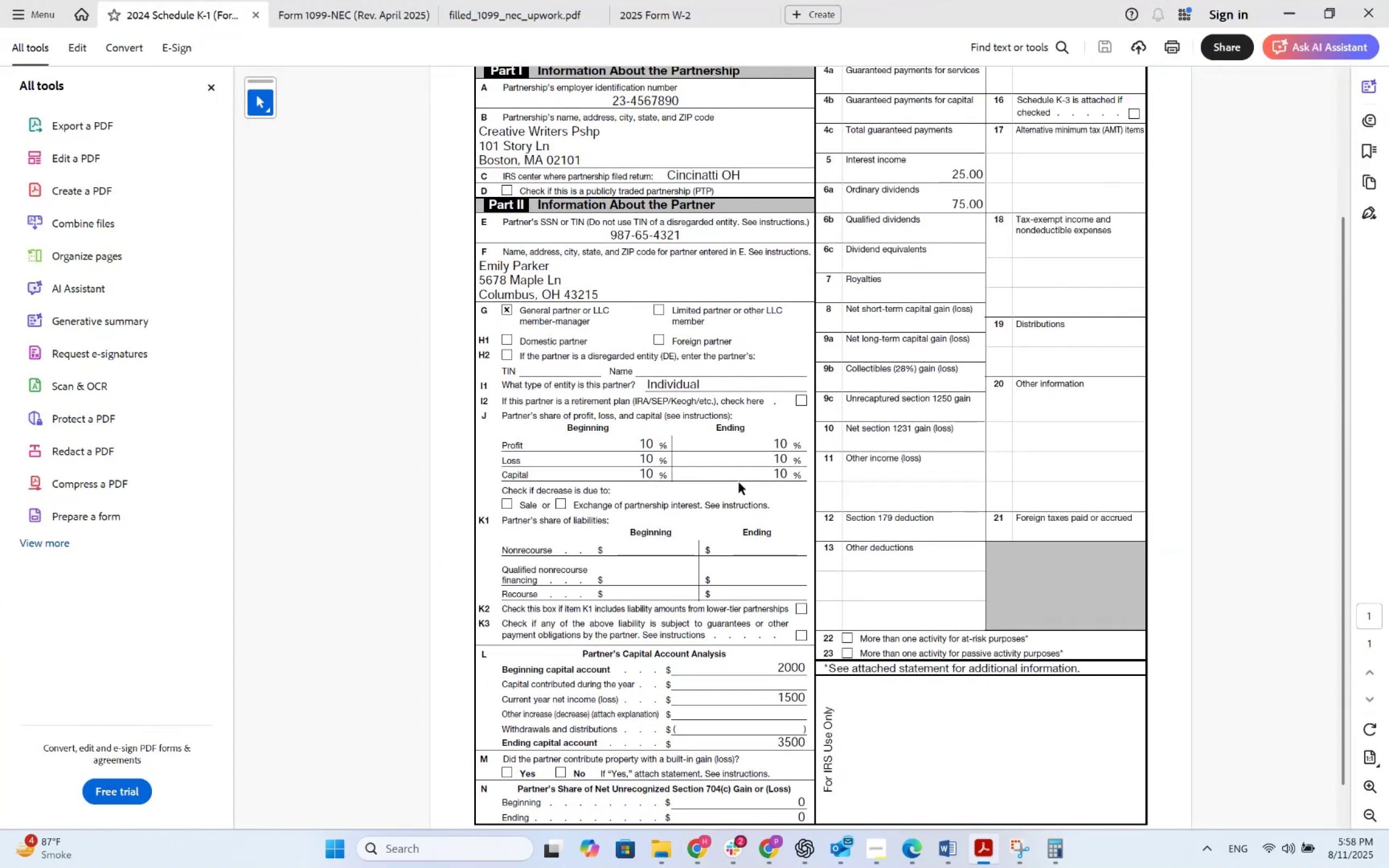 
key(Alt+AltLeft)
 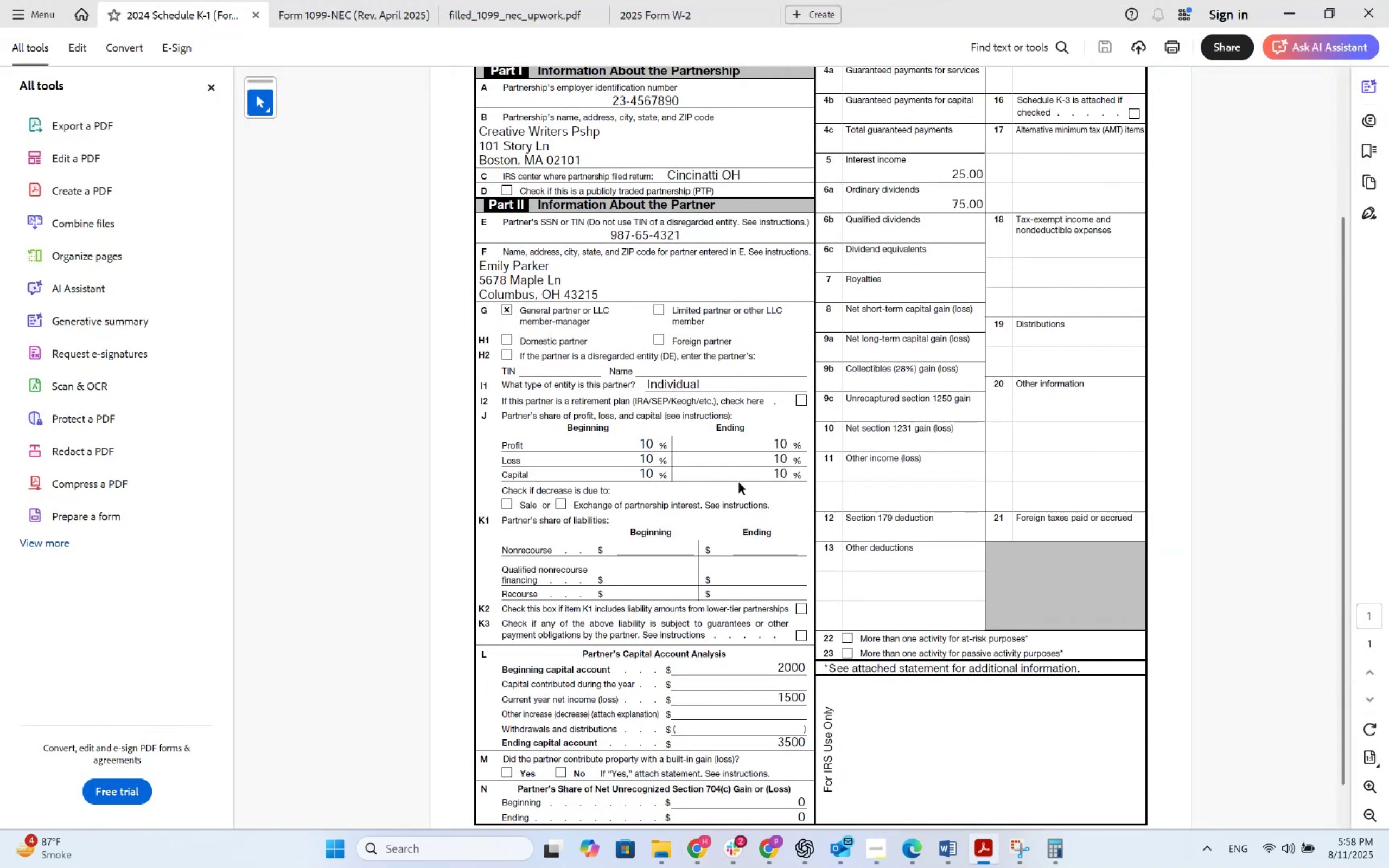 
key(Alt+Tab)
 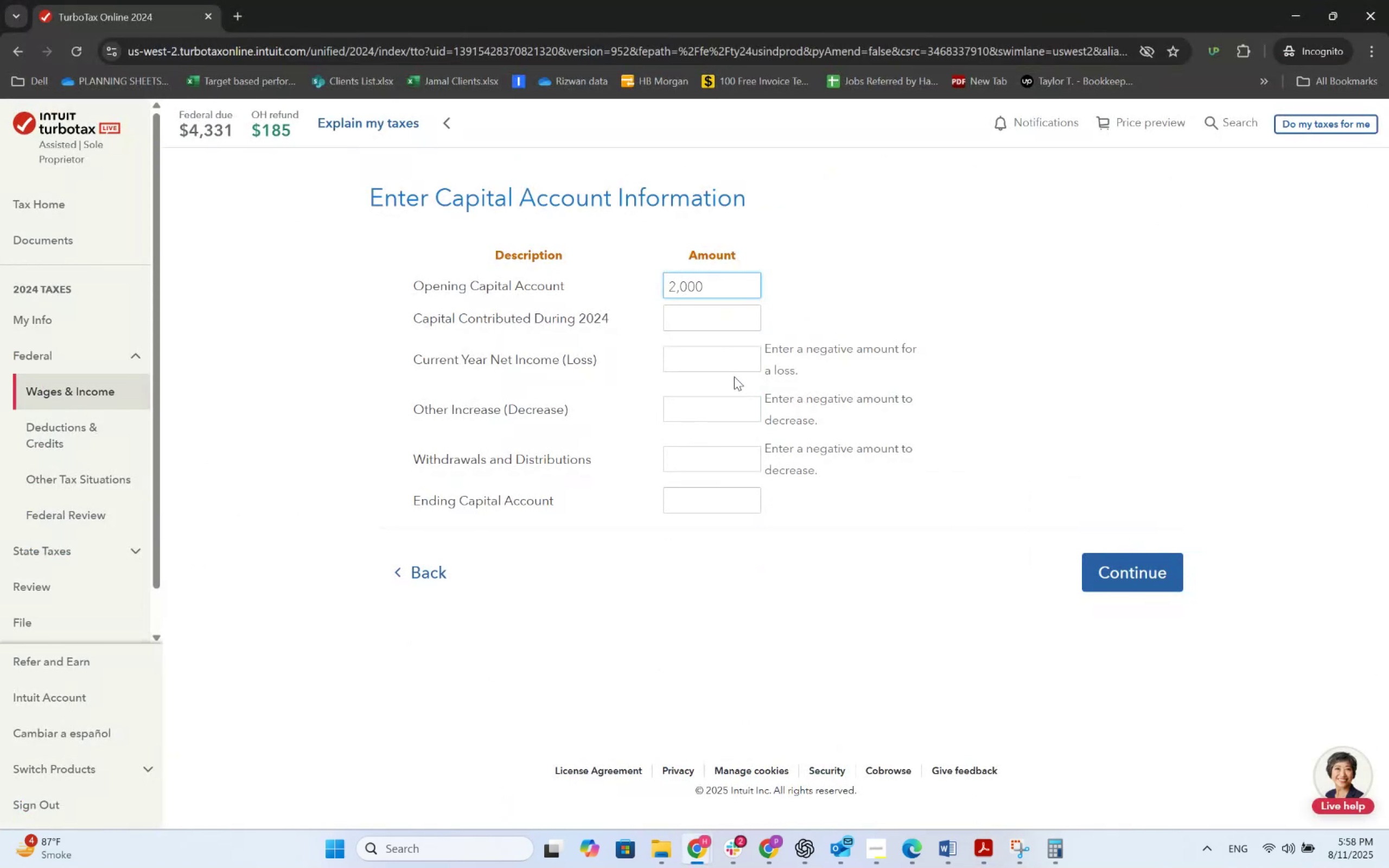 
left_click([732, 367])
 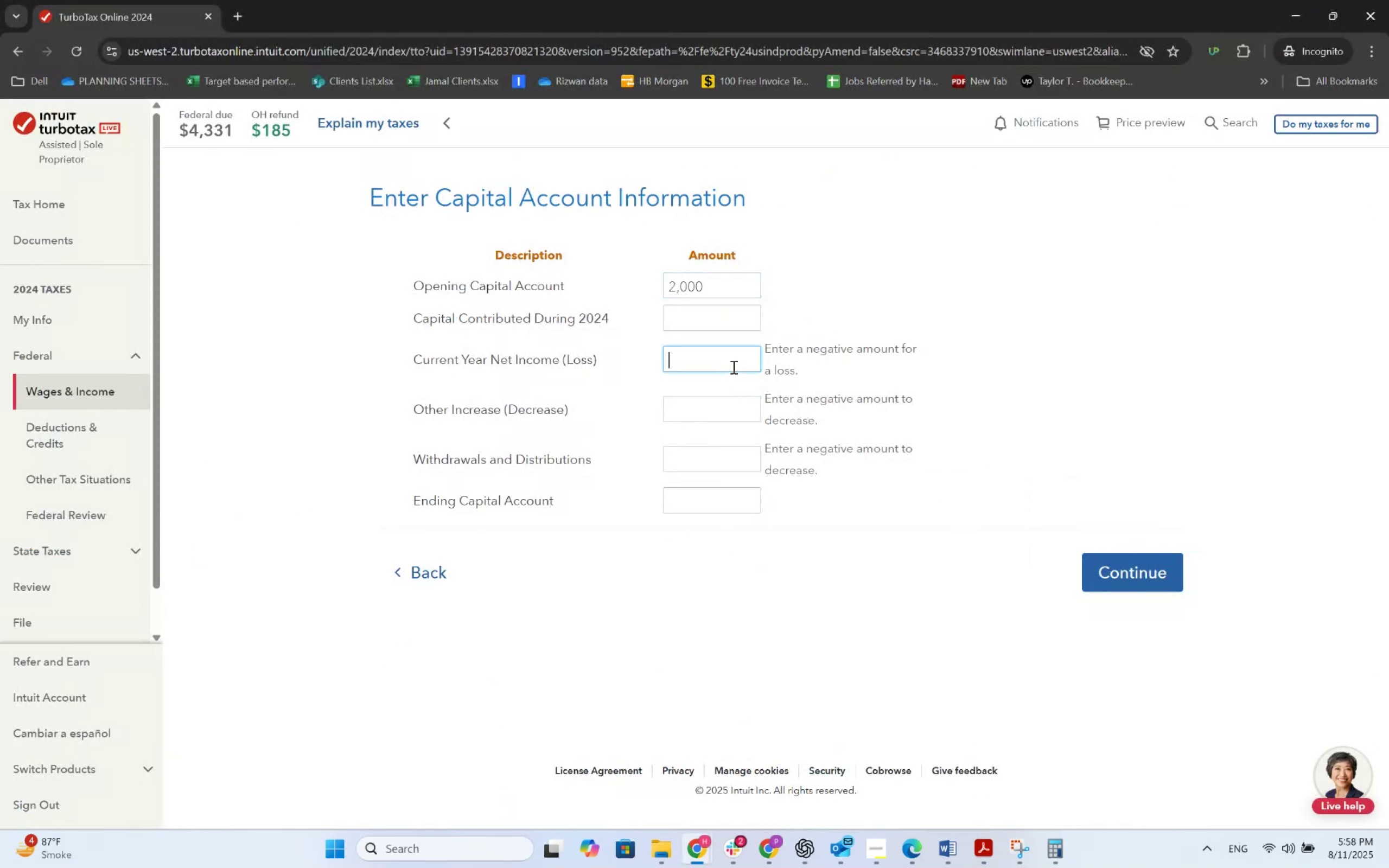 
key(Alt+AltLeft)
 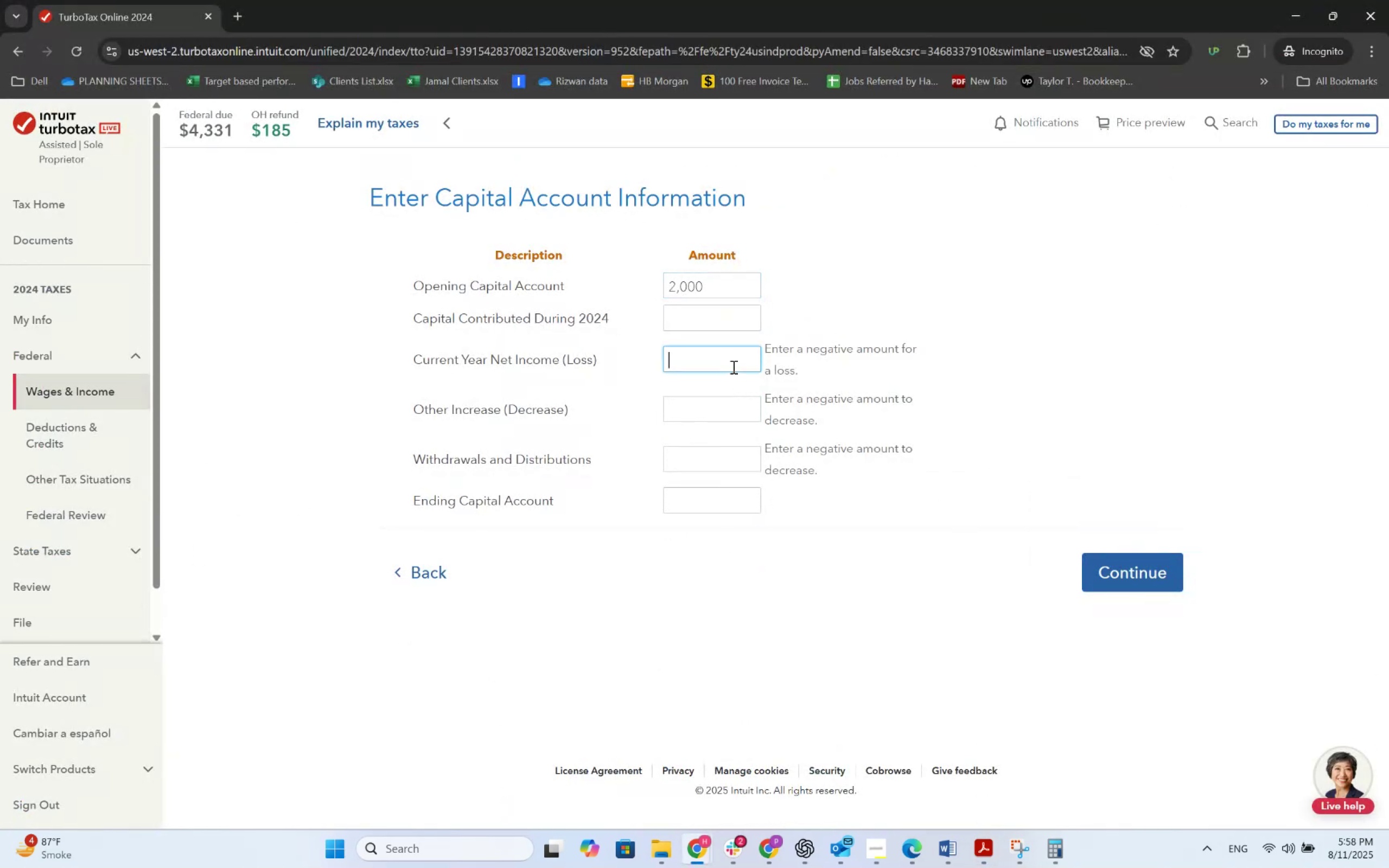 
key(Alt+Tab)
 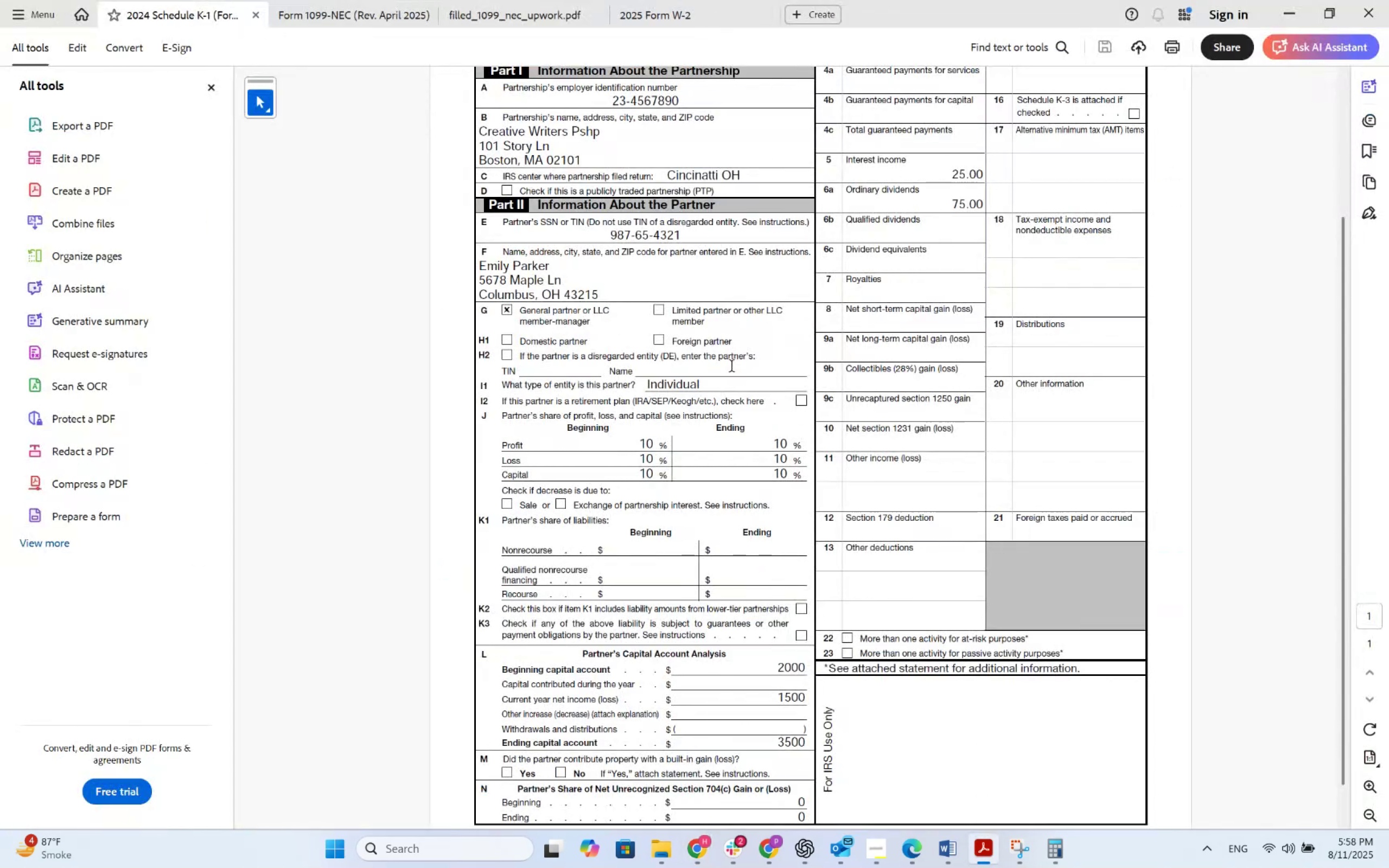 
key(Alt+AltLeft)
 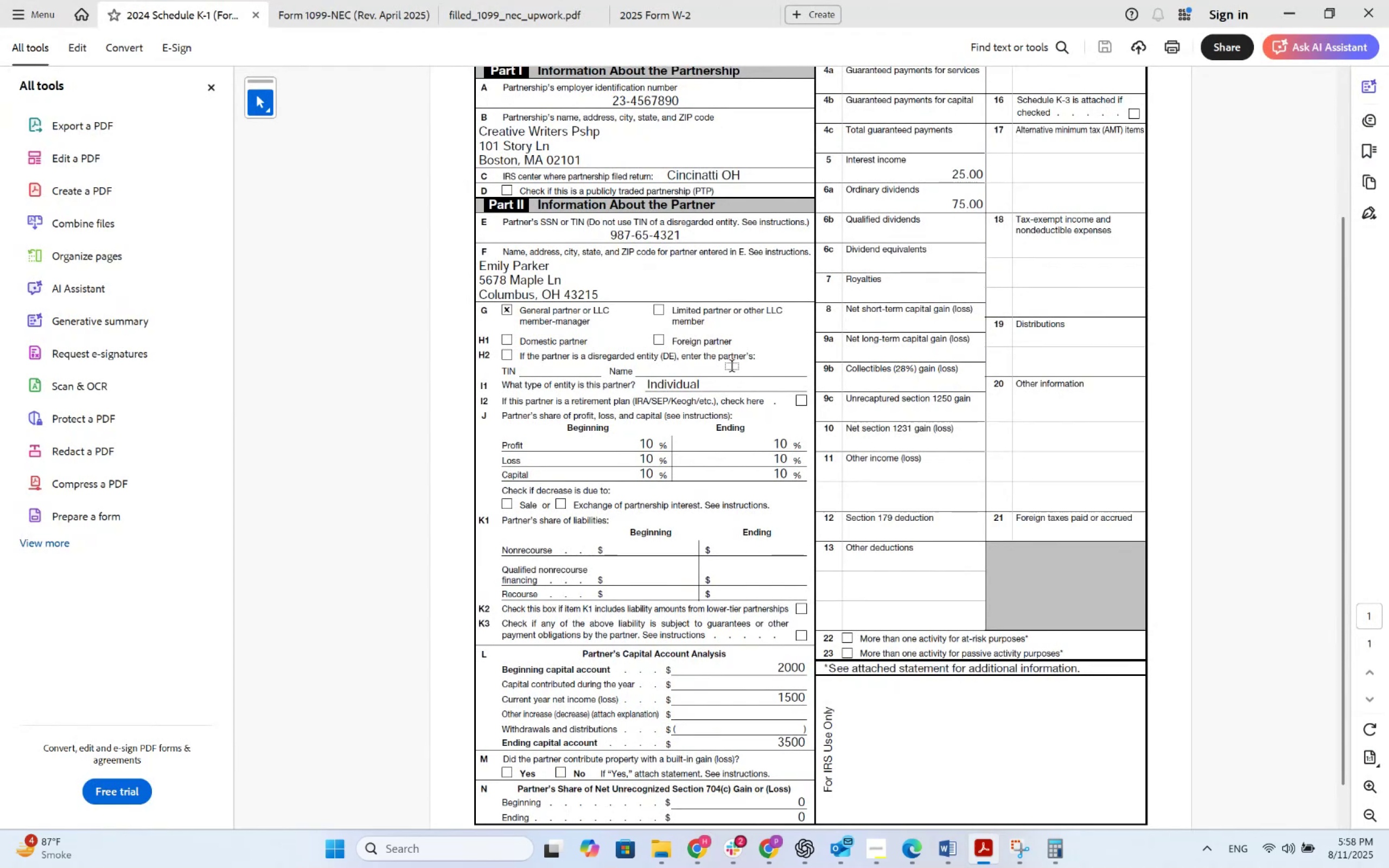 
key(Alt+Tab)
 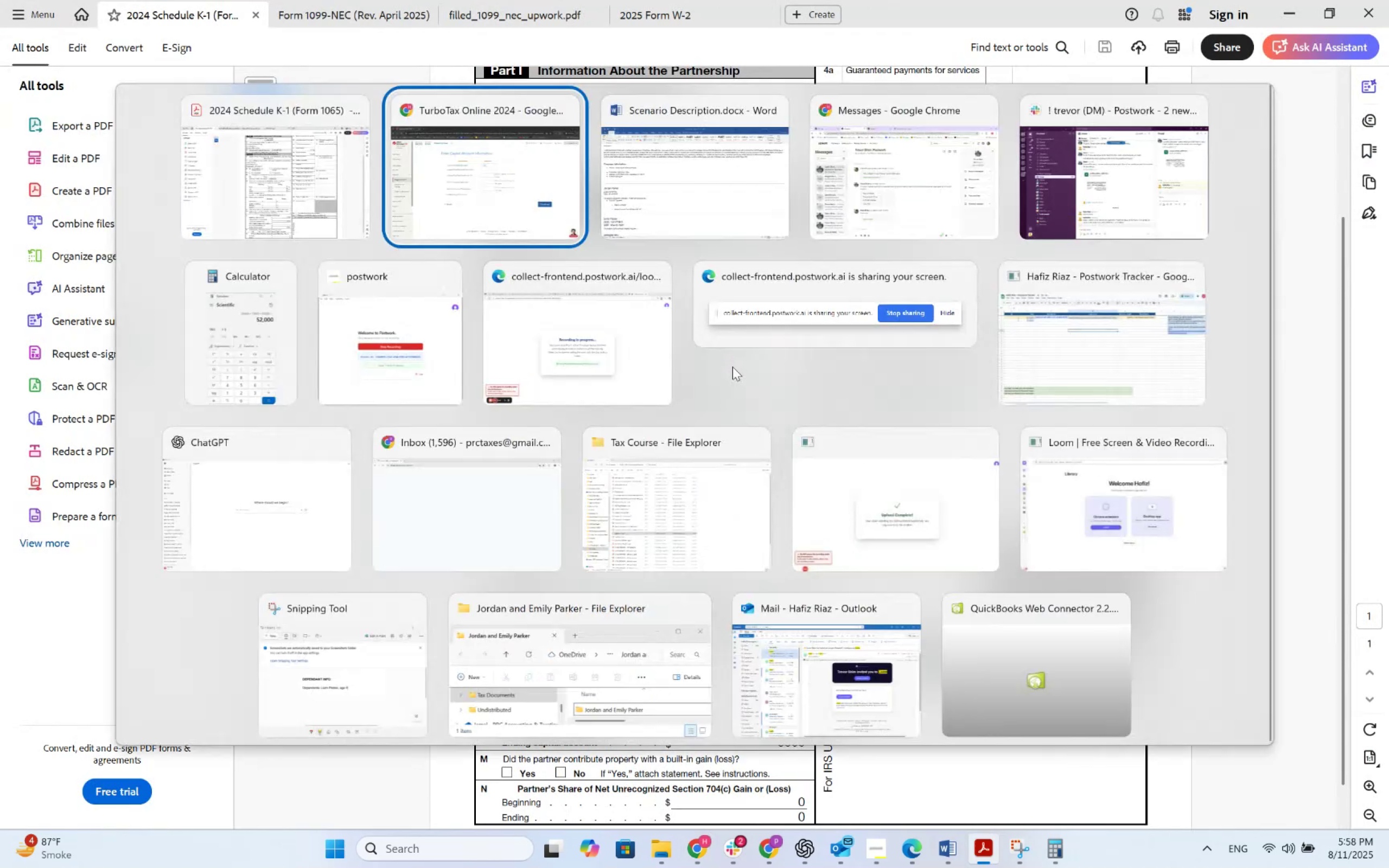 
key(Alt+AltLeft)
 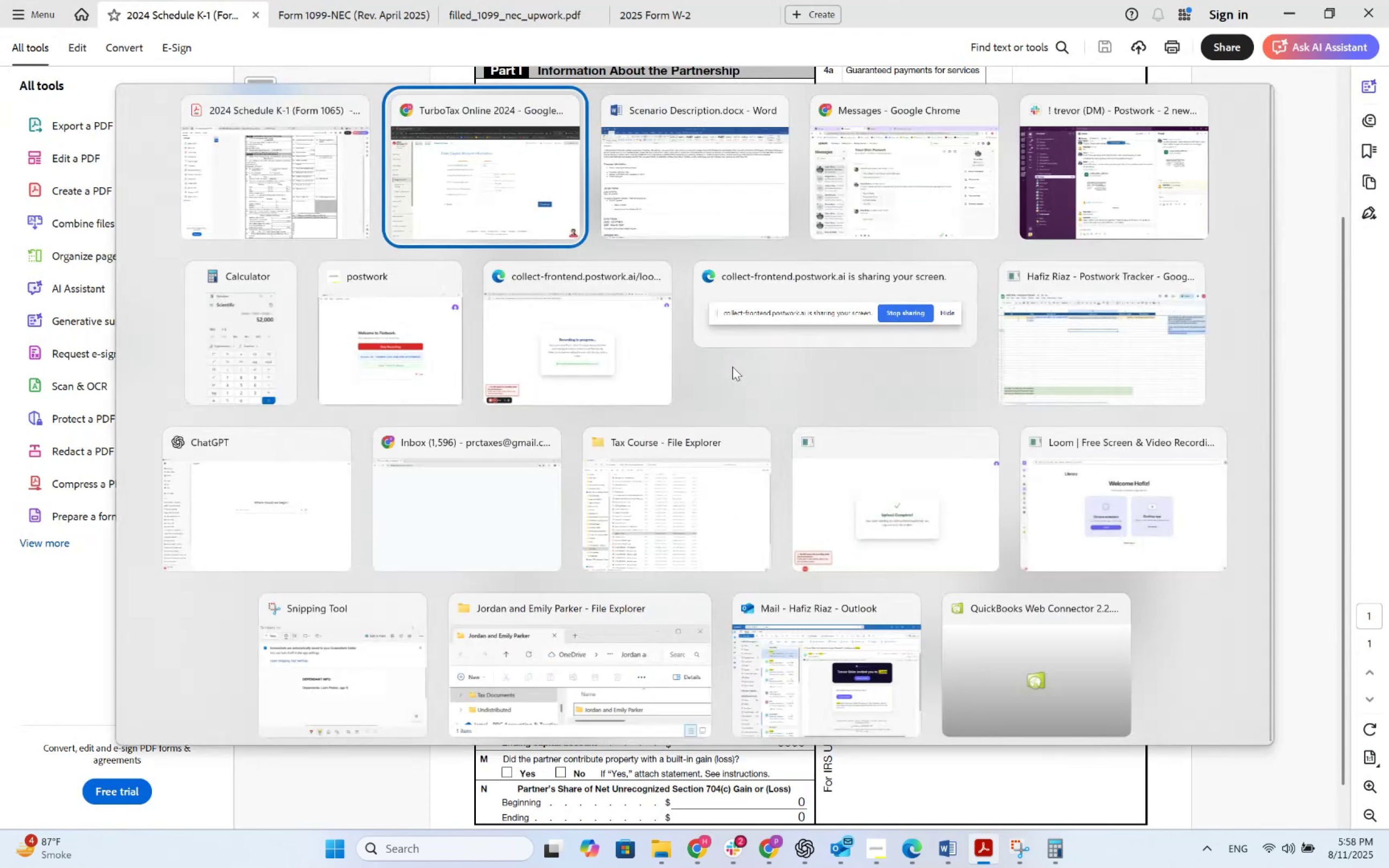 
key(Alt+Tab)
 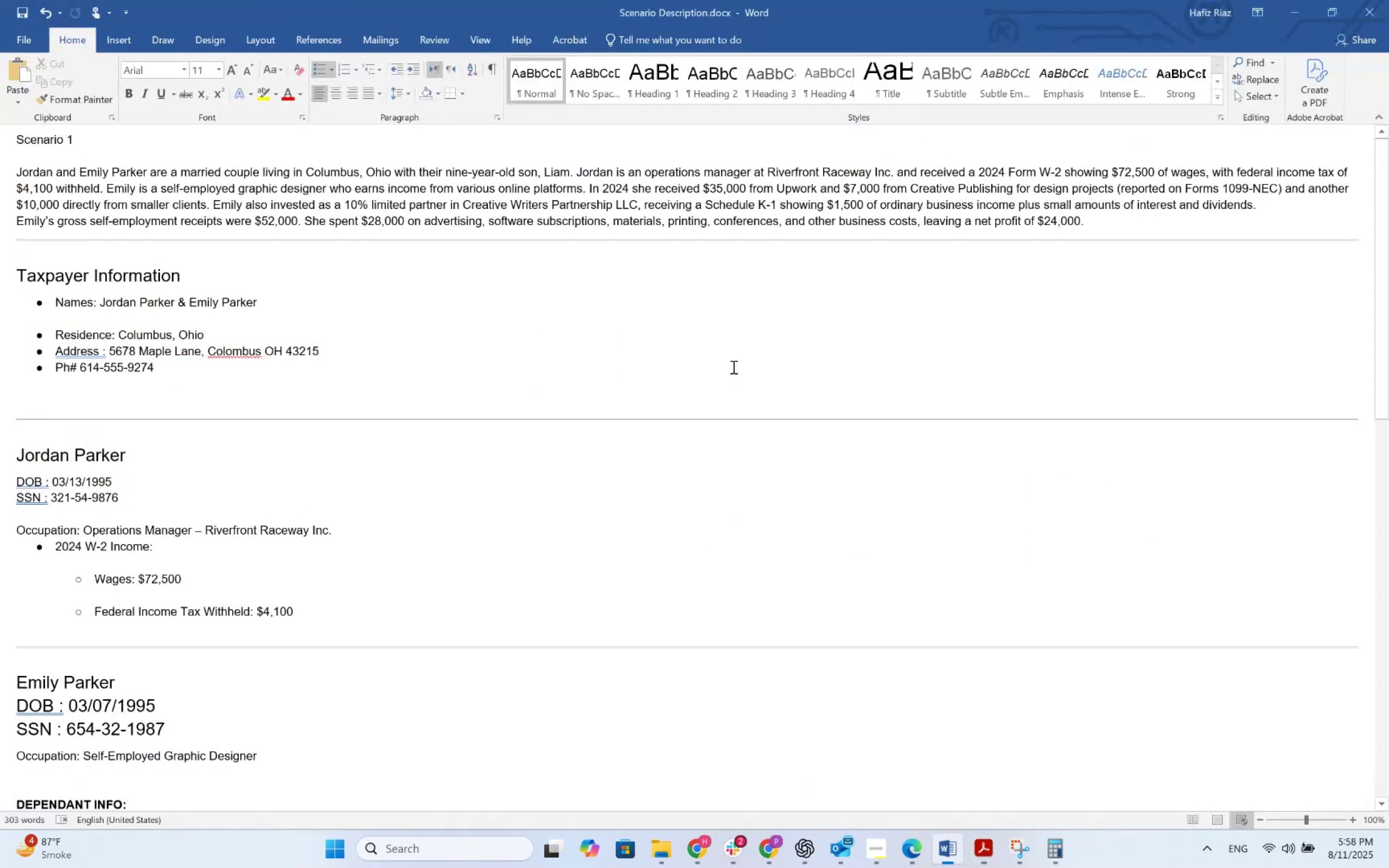 
key(Alt+AltLeft)
 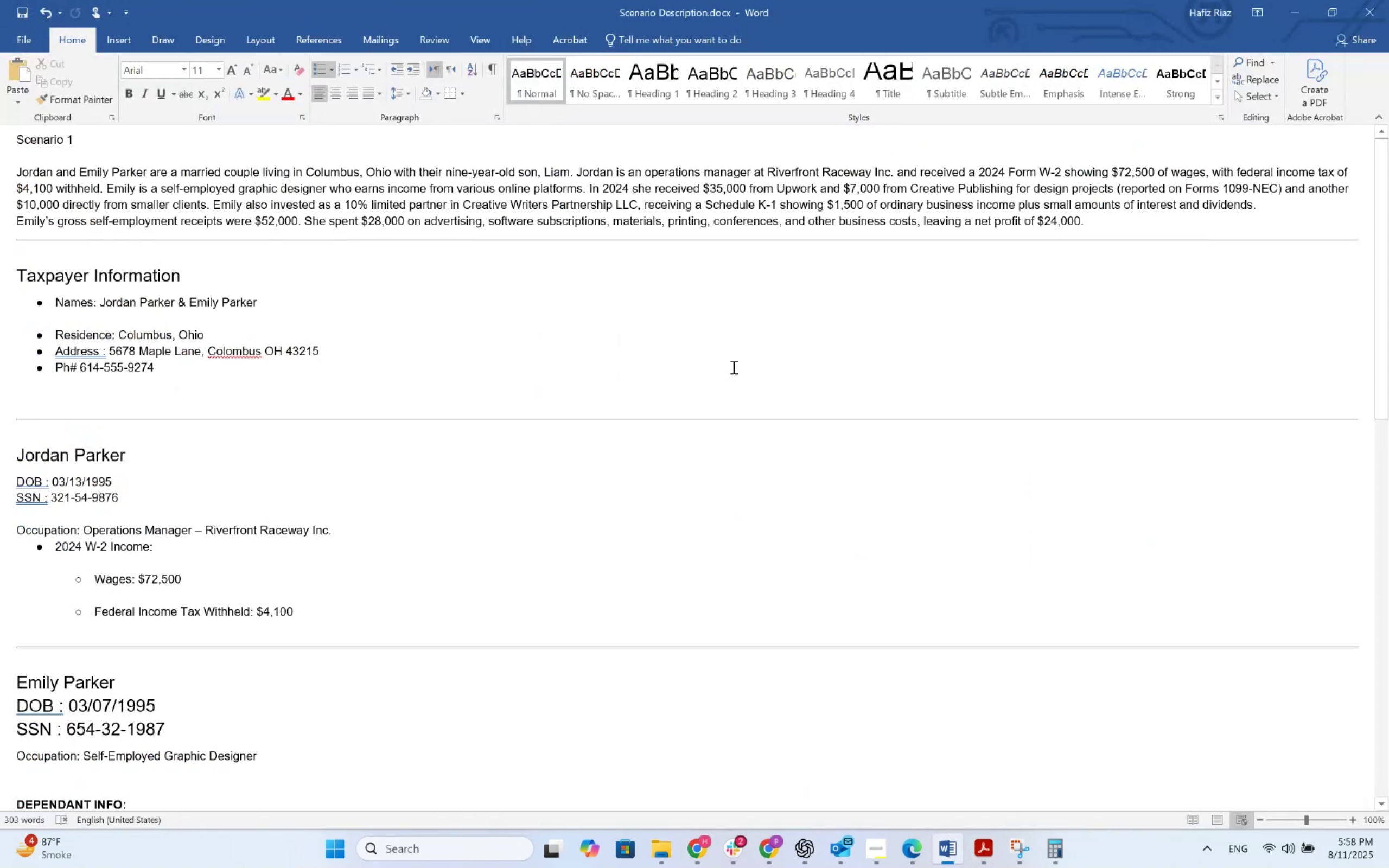 
key(Alt+Tab)
 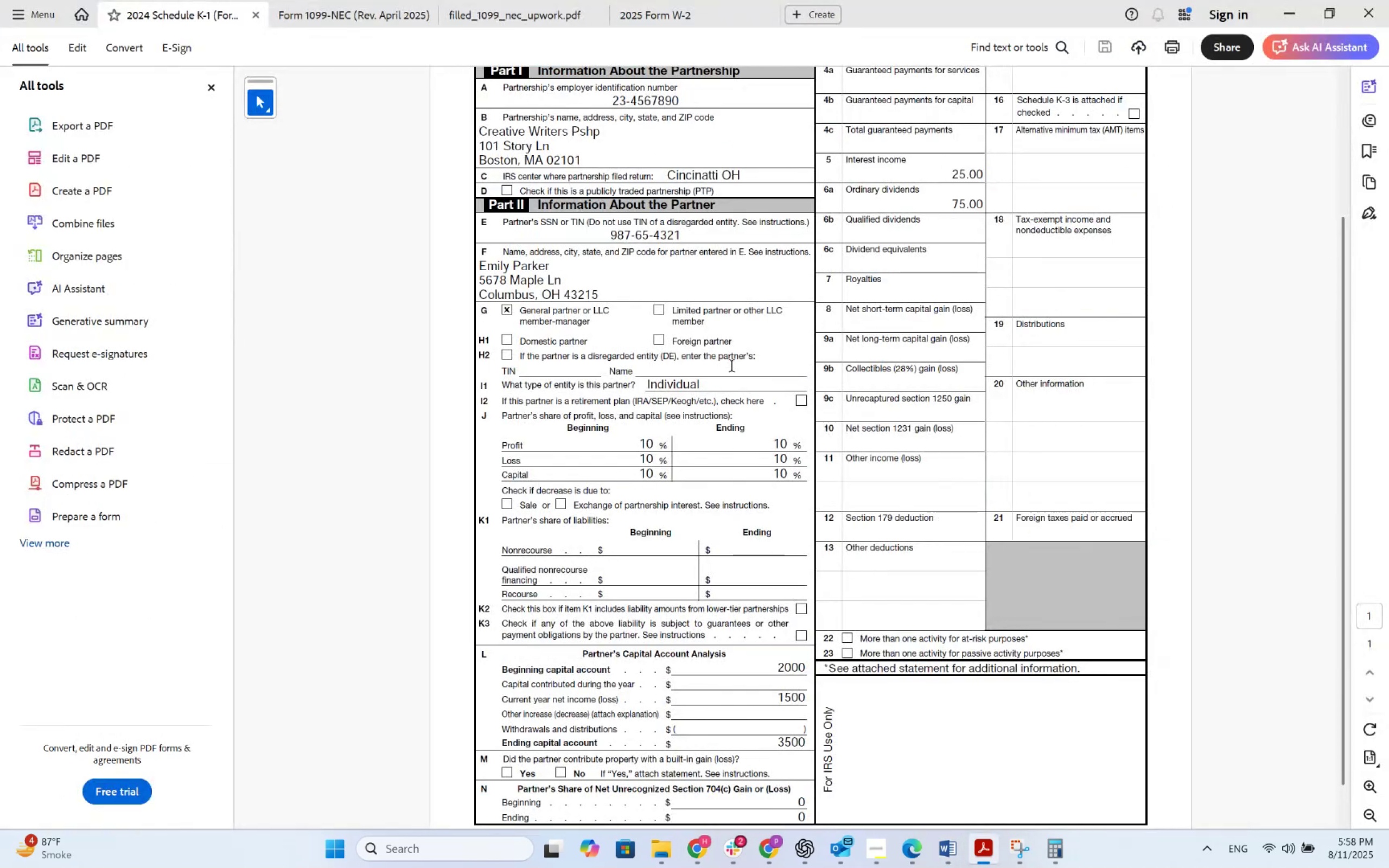 
key(Alt+AltLeft)
 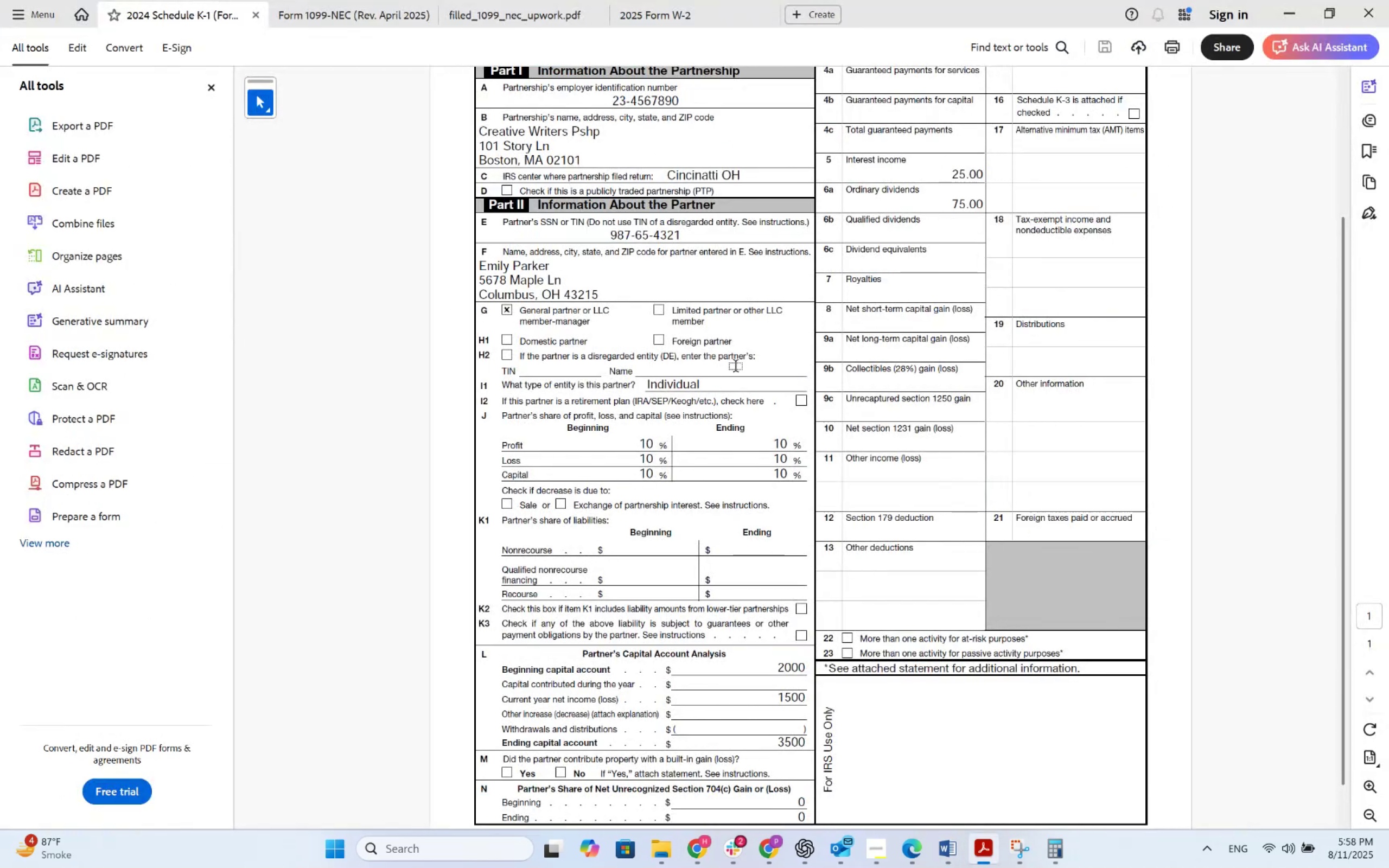 
hold_key(key=Tab, duration=0.89)
 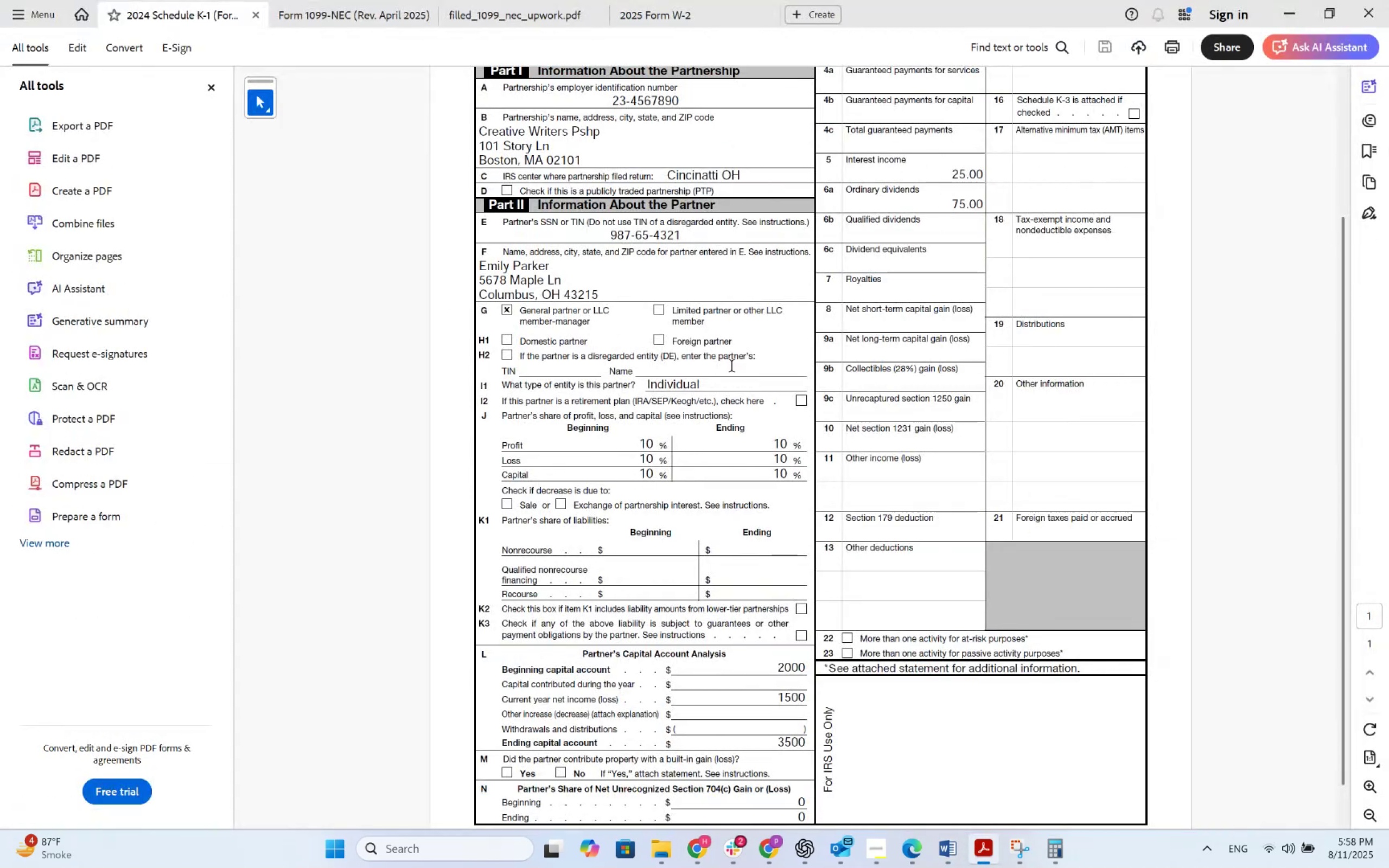 
key(Alt+AltLeft)
 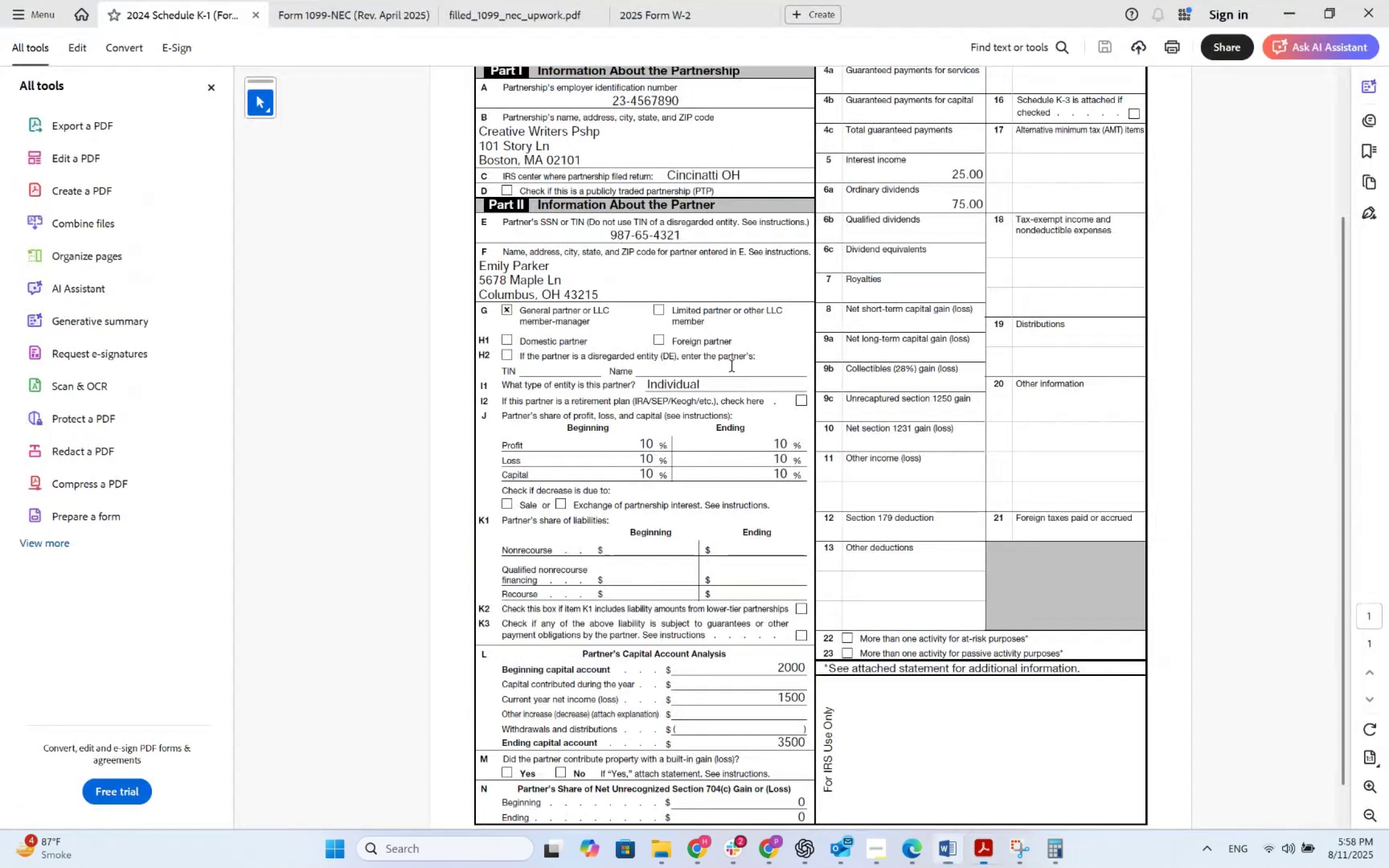 
key(Alt+Tab)
 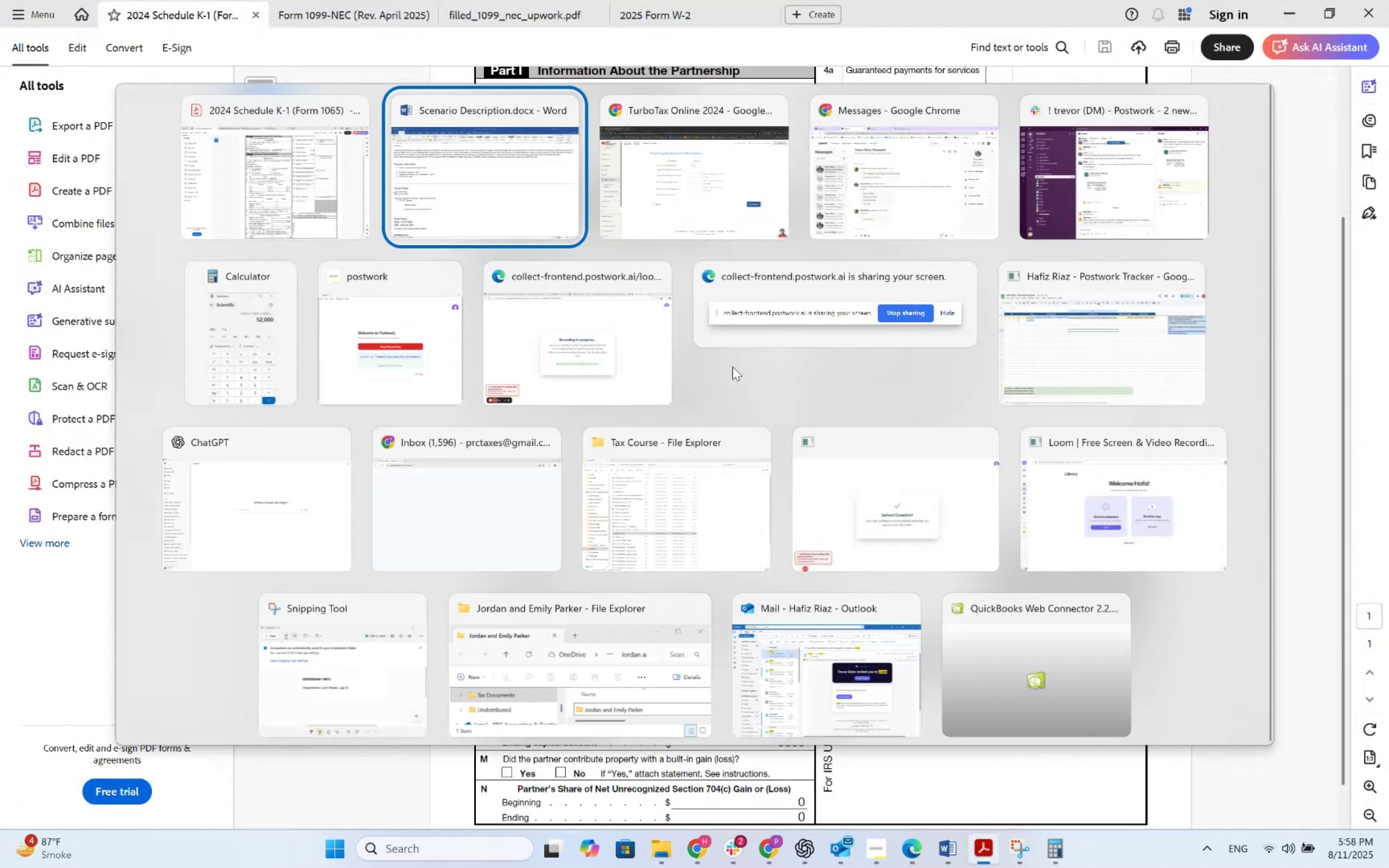 
key(Alt+Tab)
 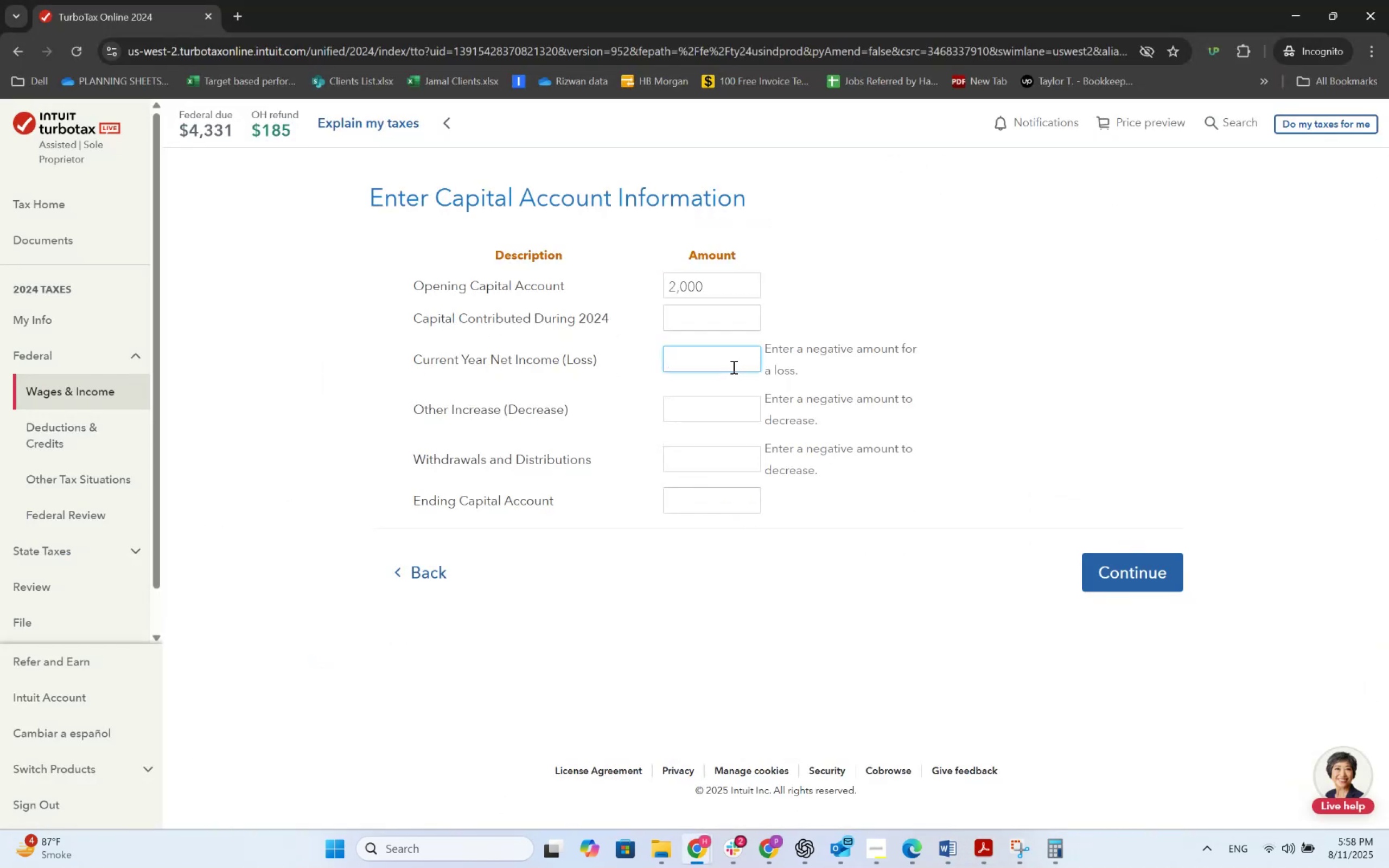 
key(Alt+AltLeft)
 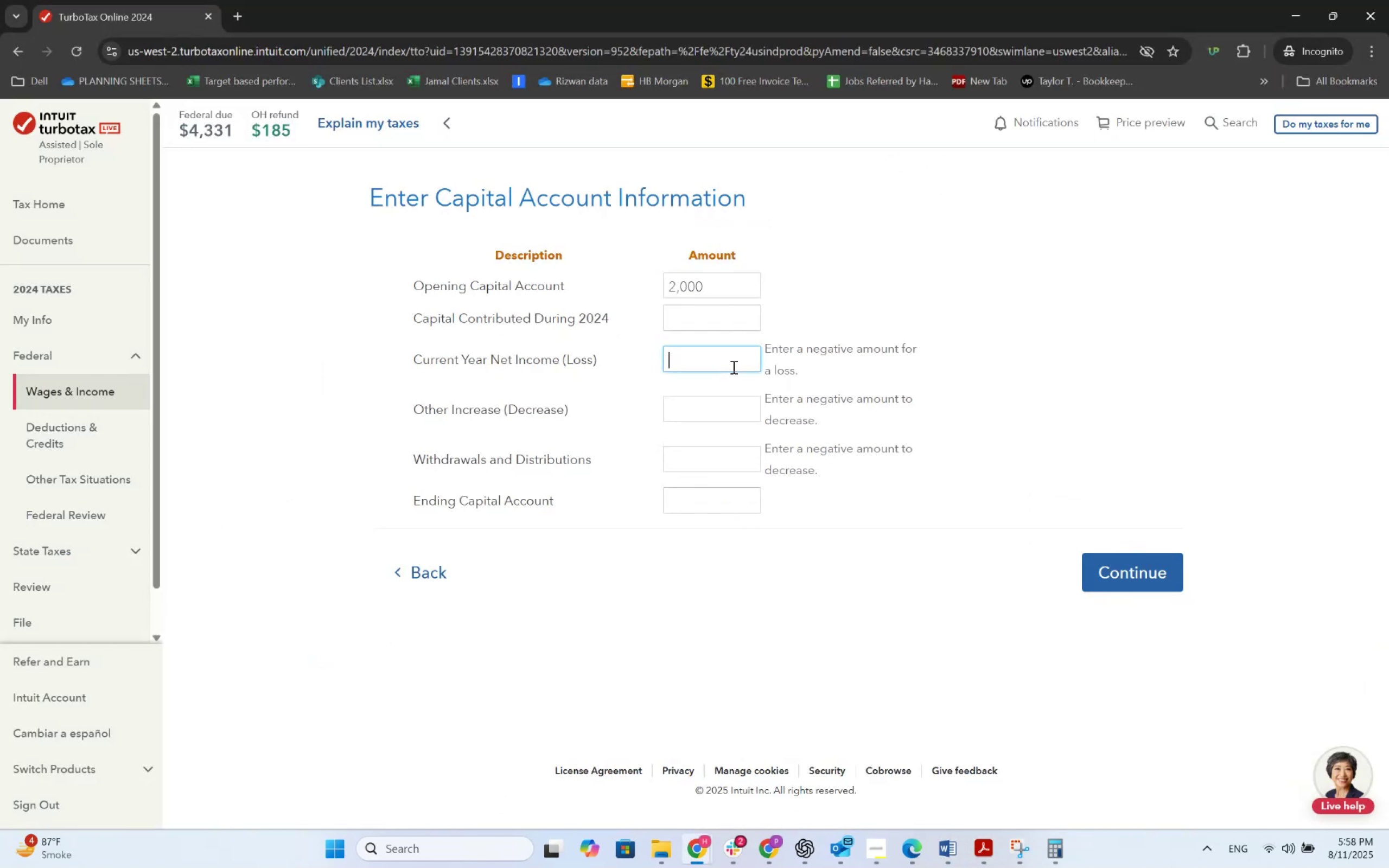 
key(Alt+Tab)
 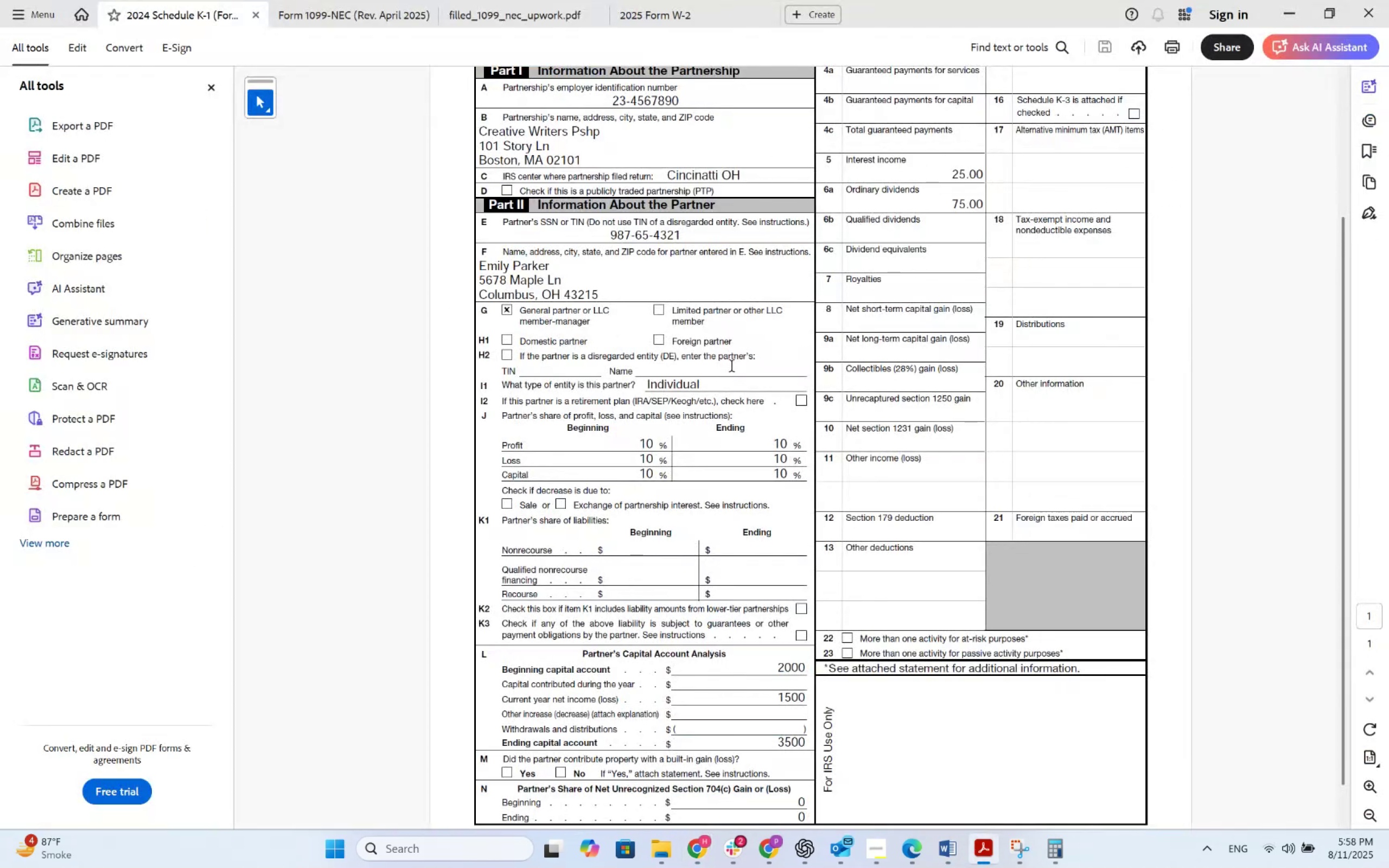 
key(Alt+AltLeft)
 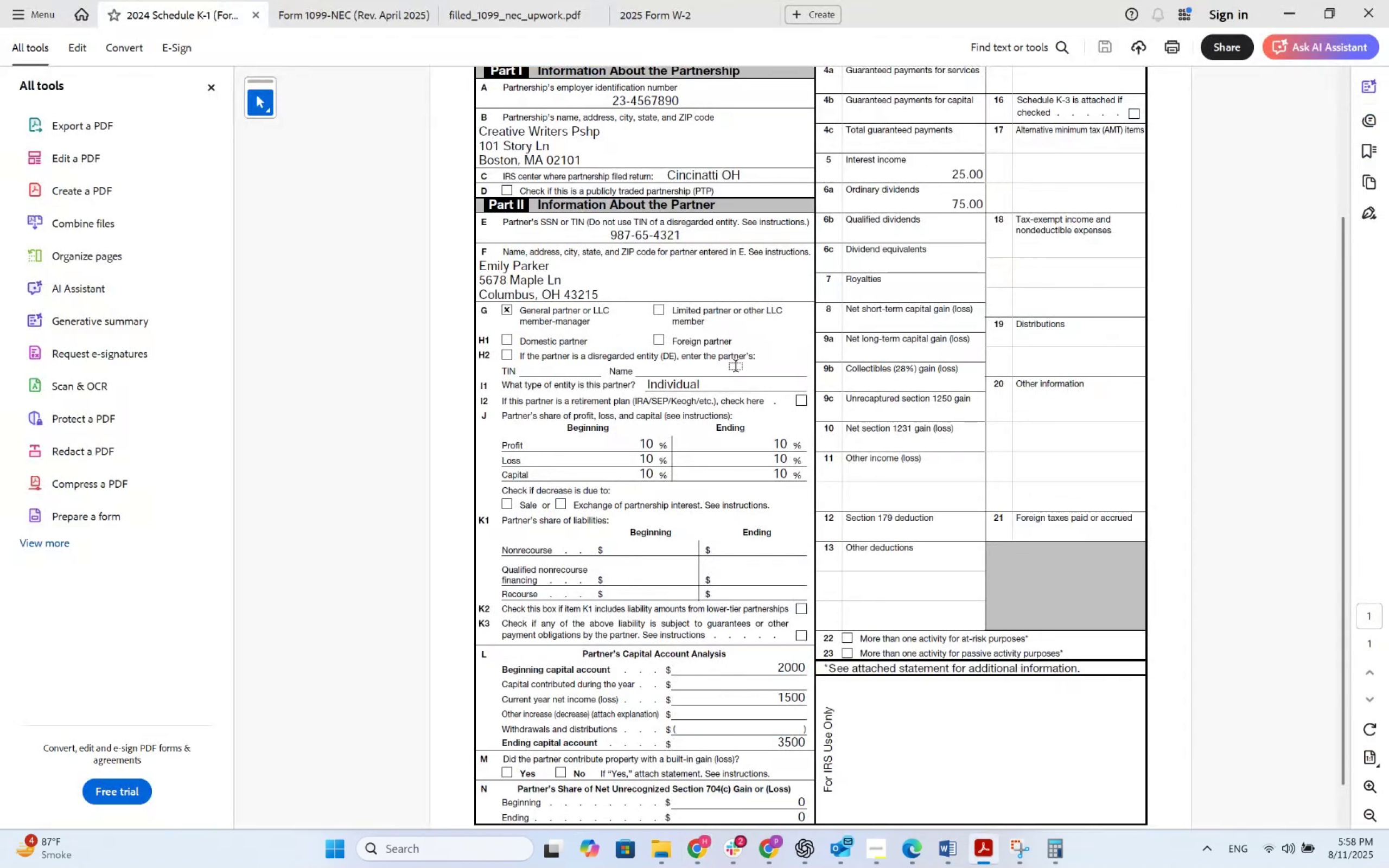 
key(Alt+Tab)
 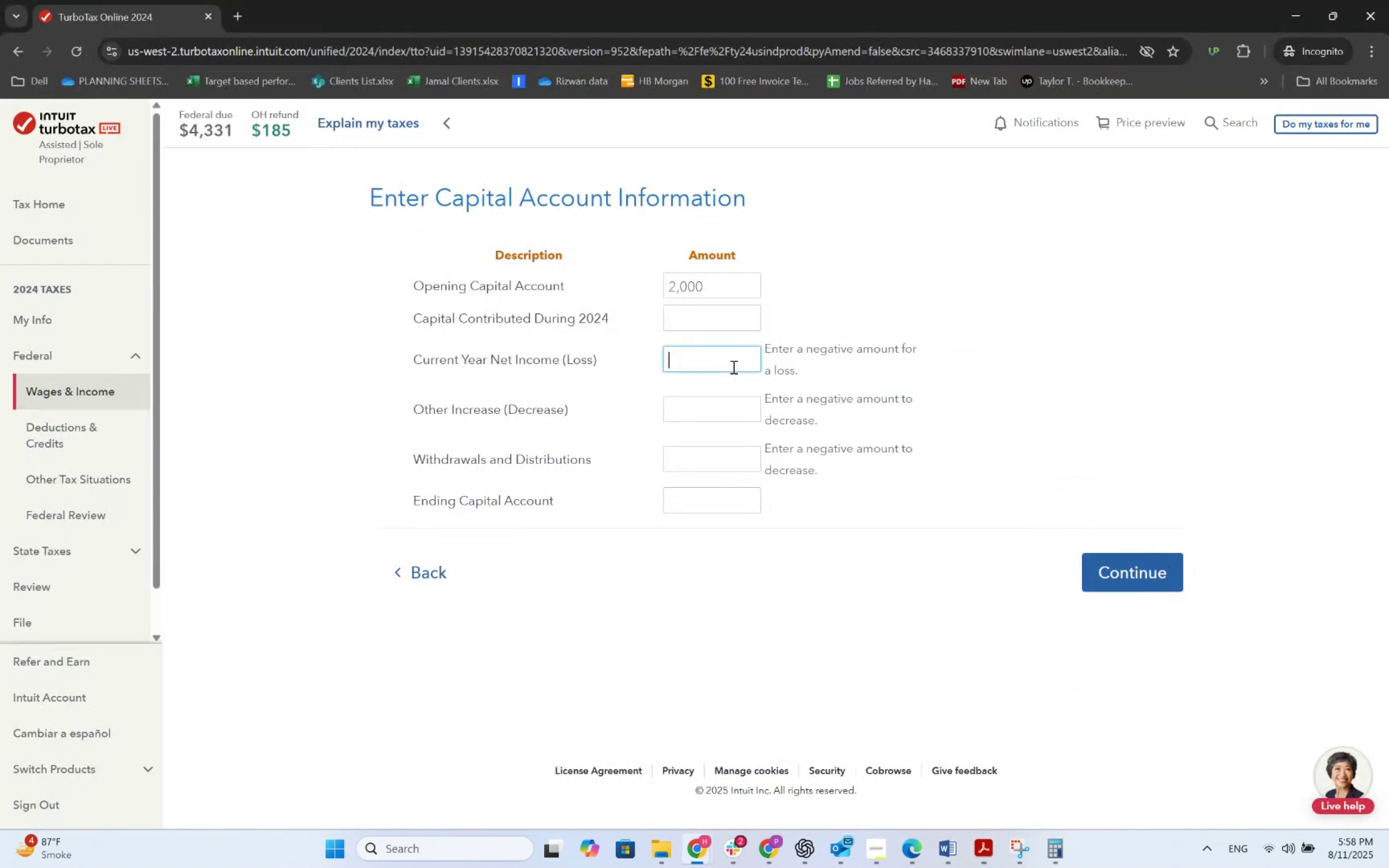 
key(Numpad1)
 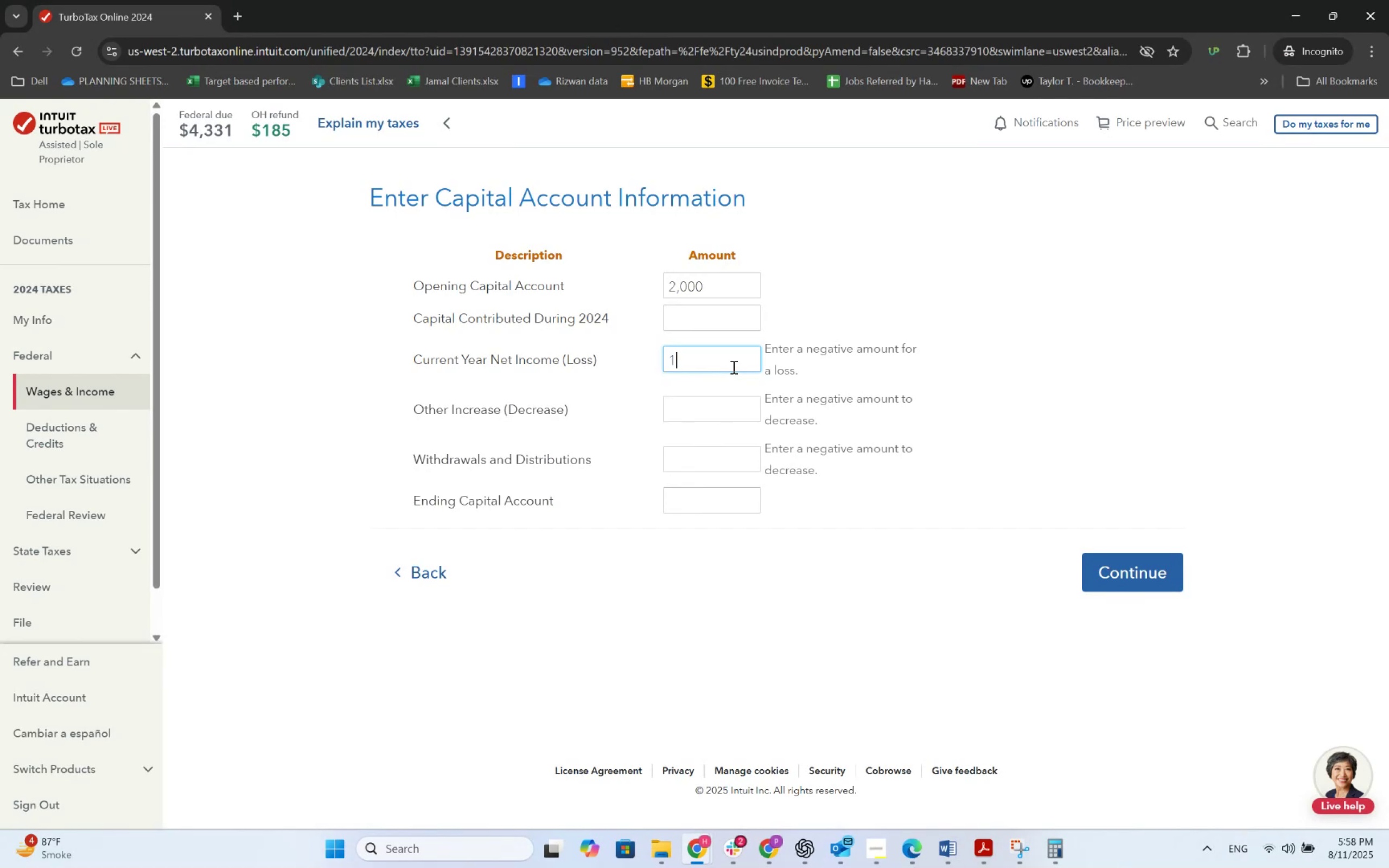 
key(Numpad5)
 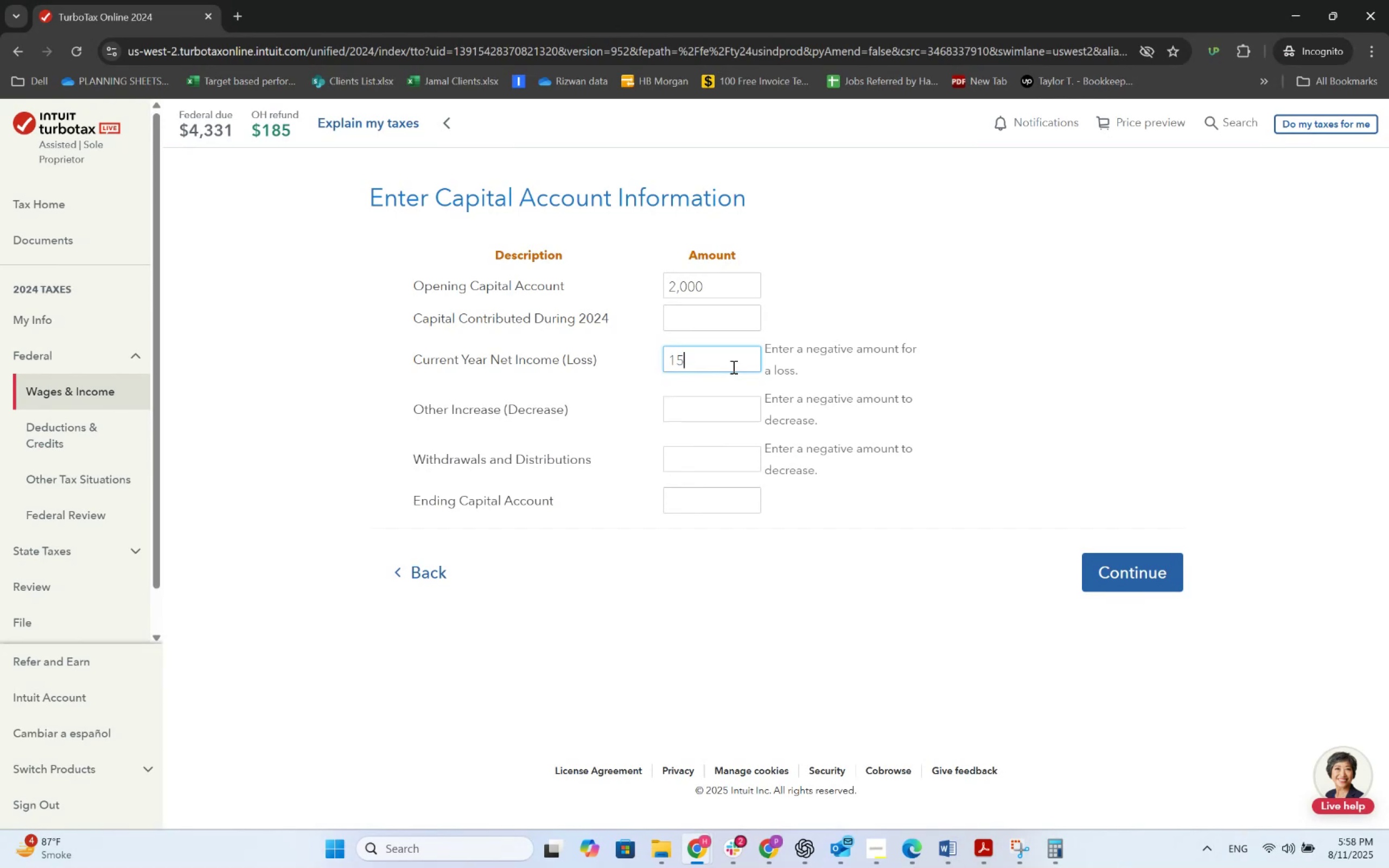 
key(Numpad0)
 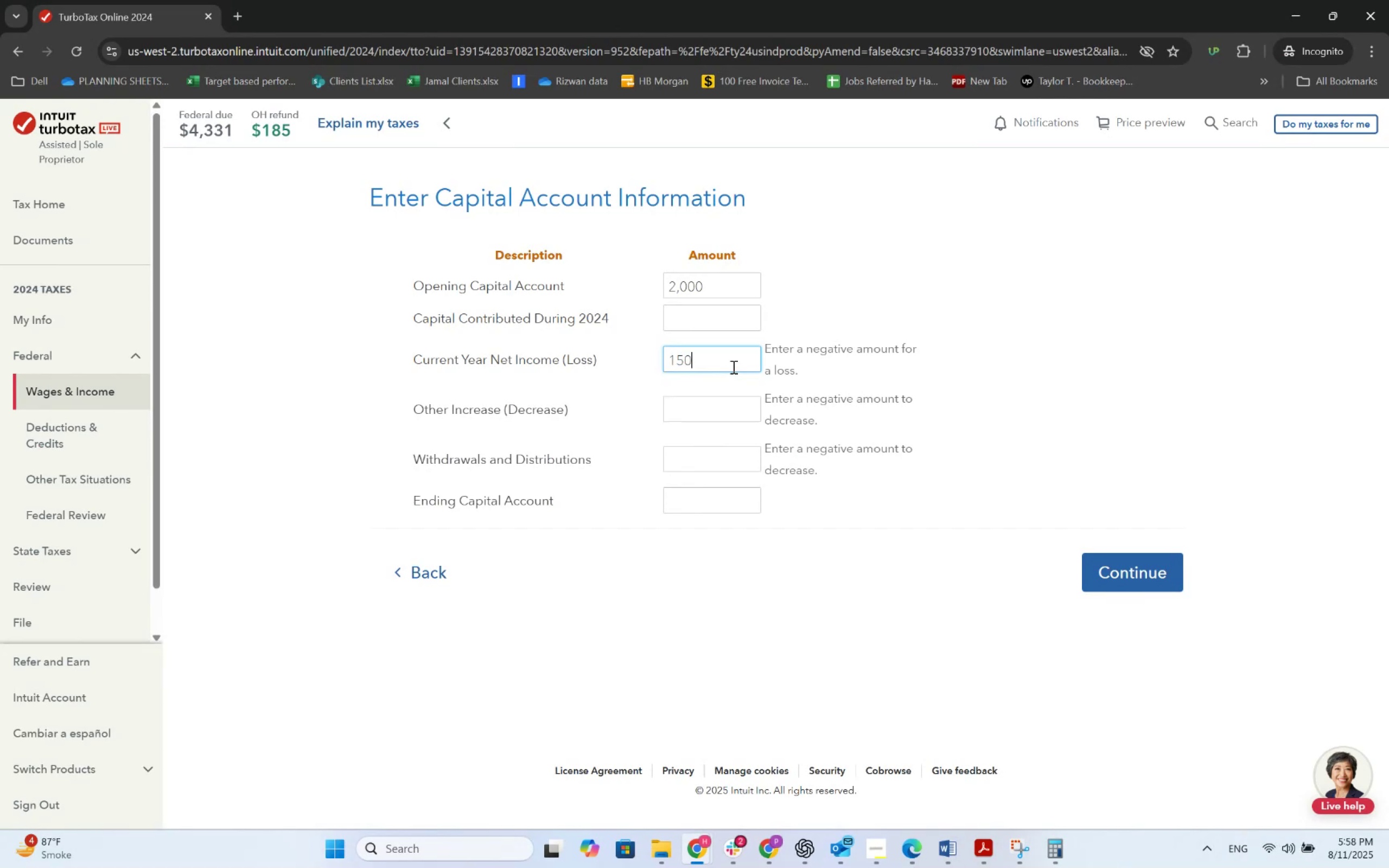 
key(Numpad0)
 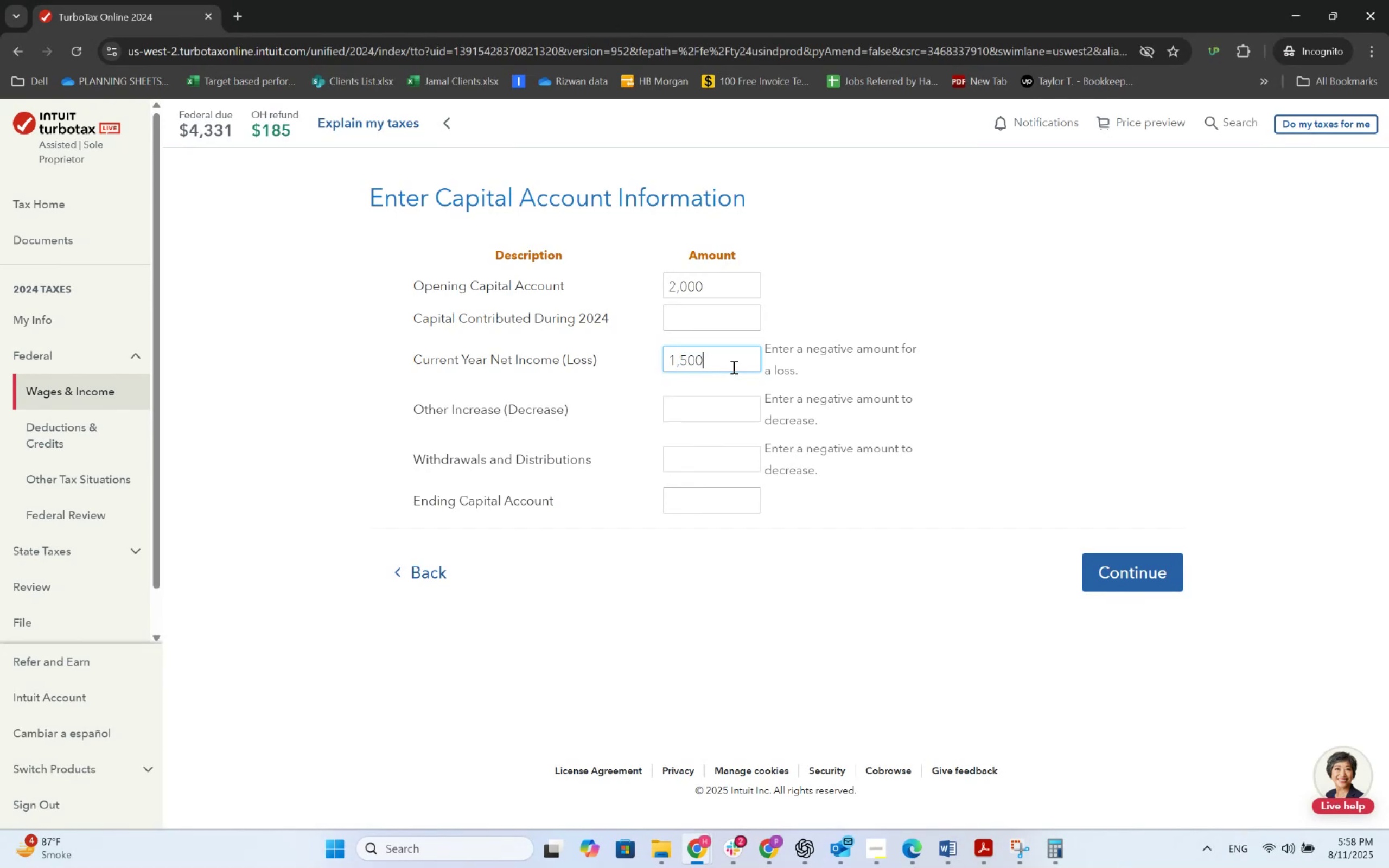 
key(Tab)
 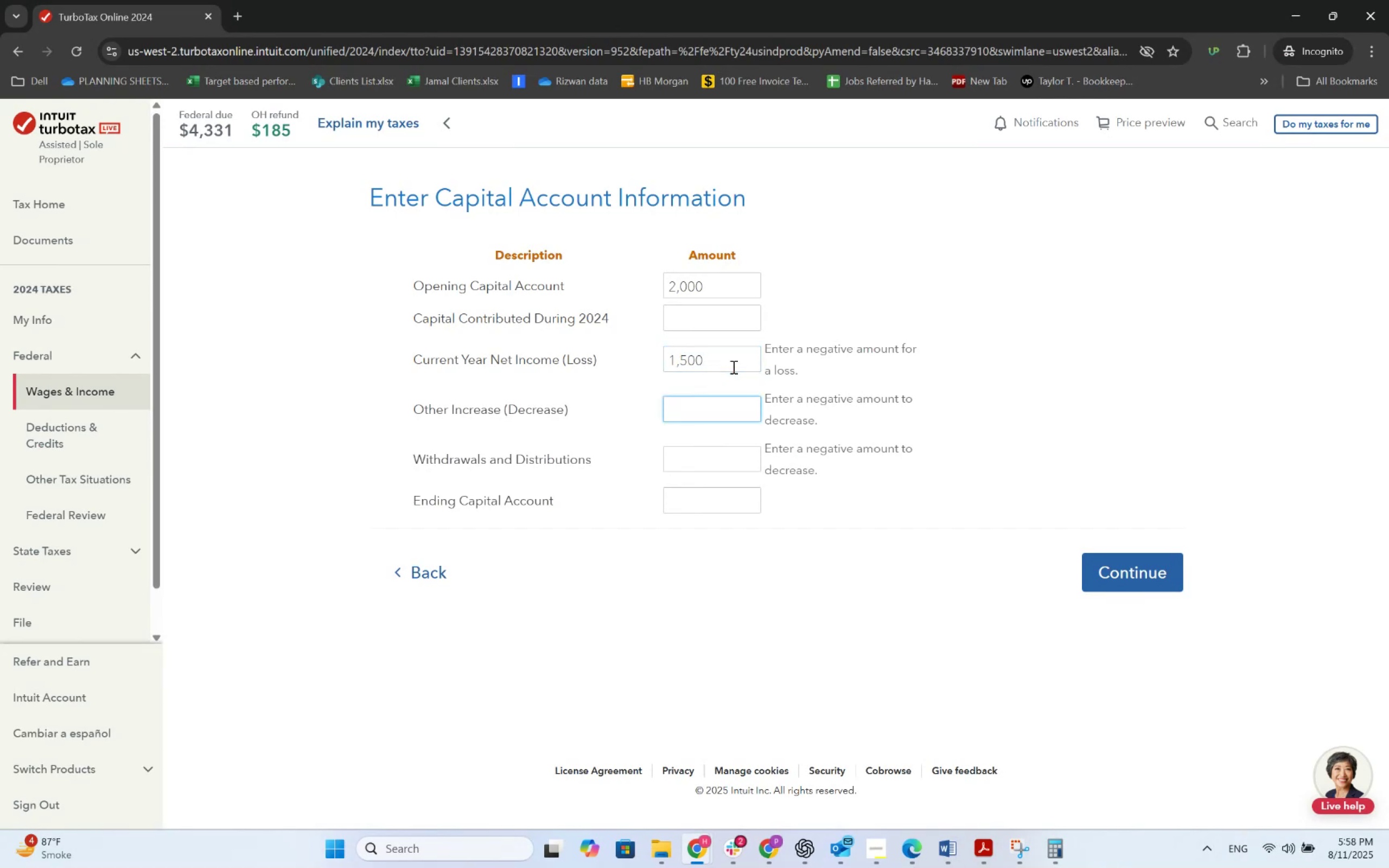 
key(Tab)
 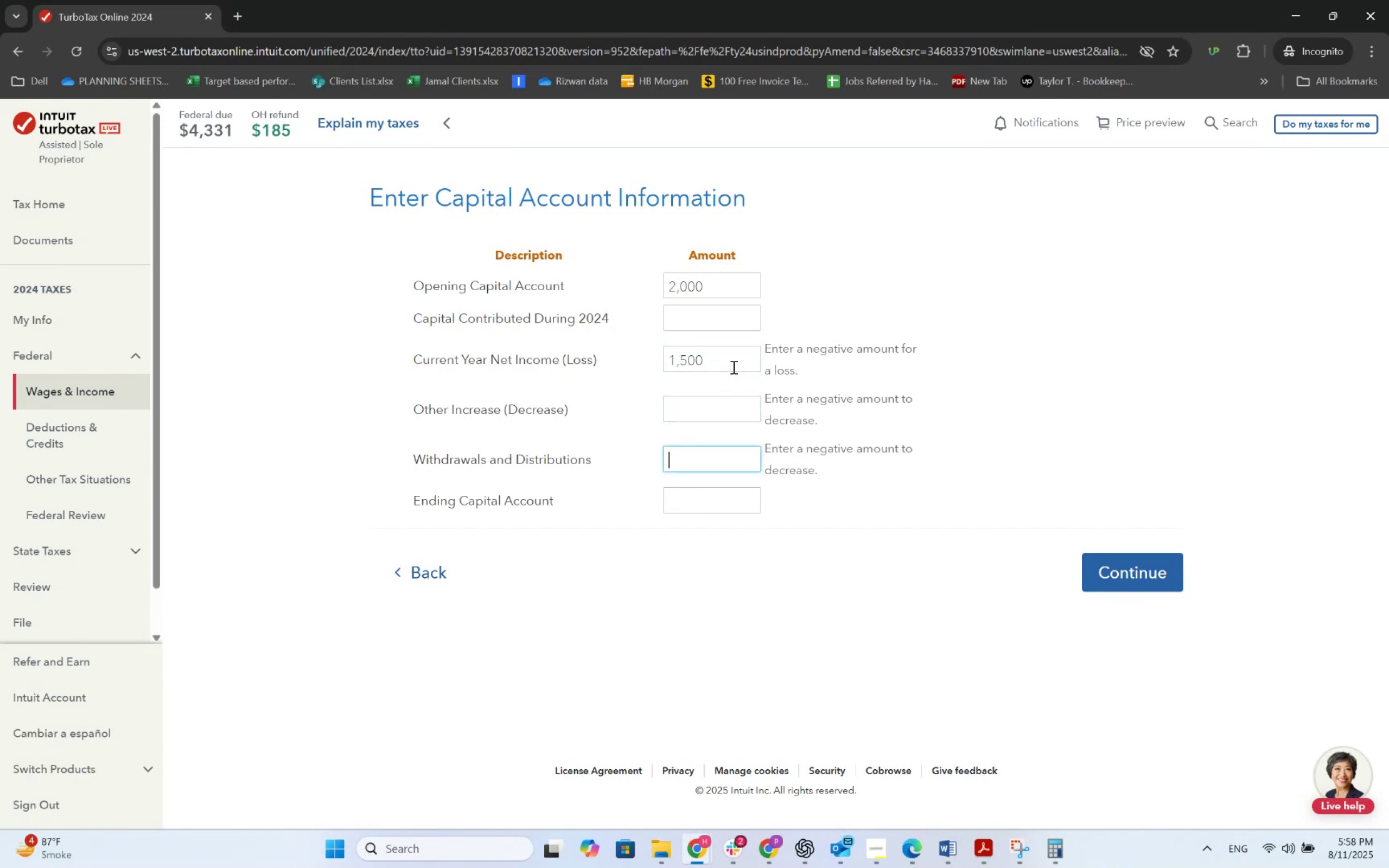 
key(Alt+AltLeft)
 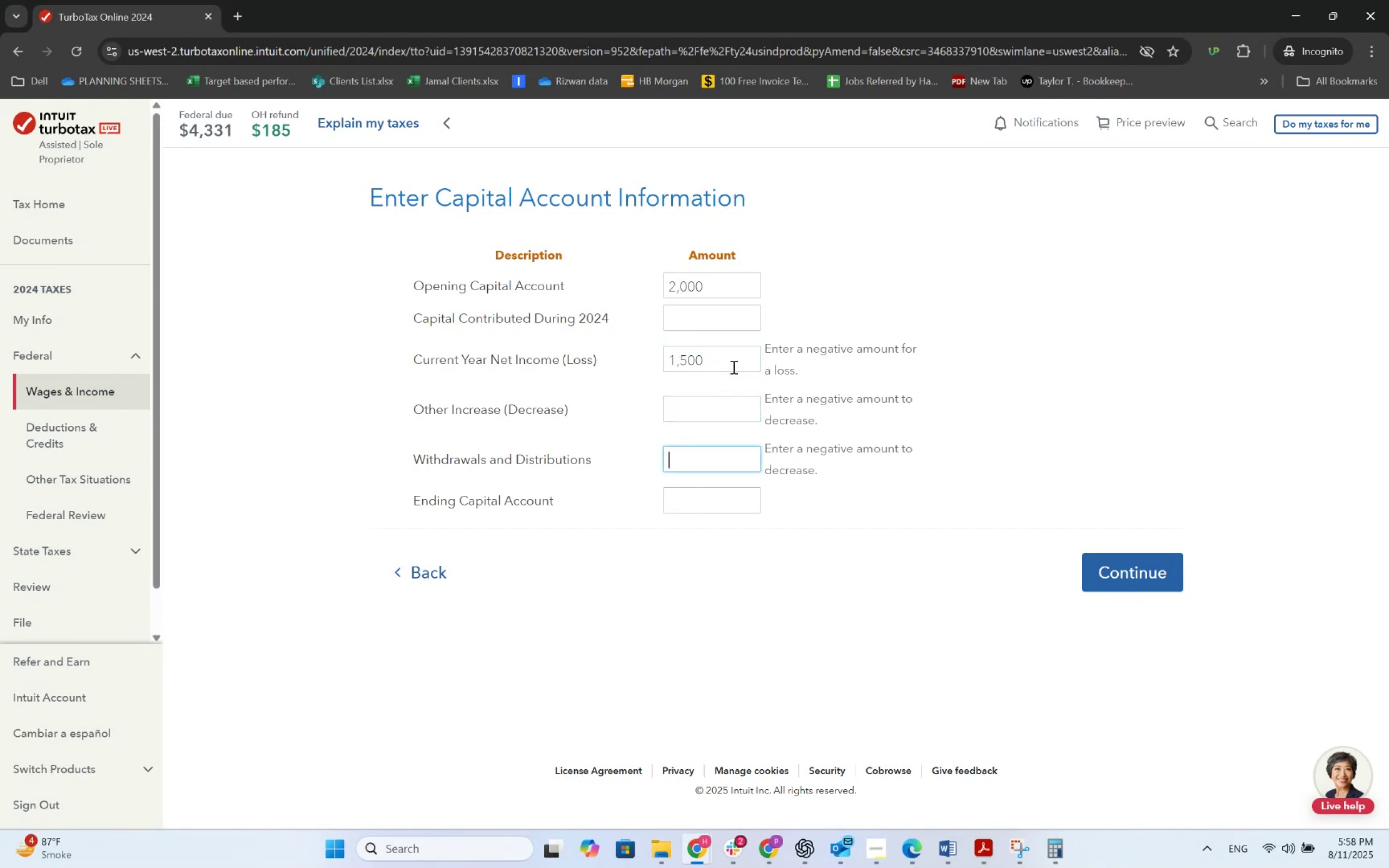 
key(Alt+Tab)
 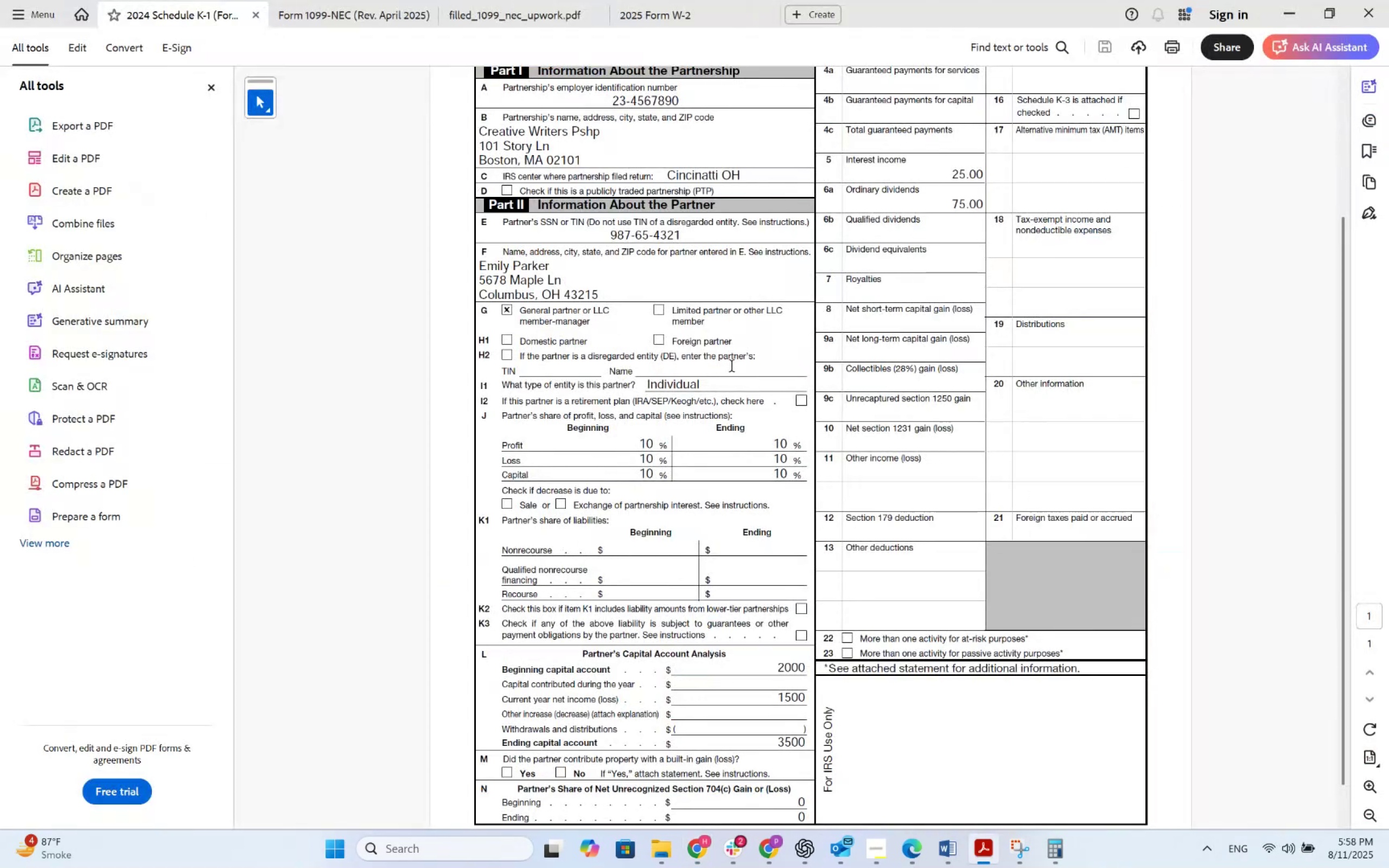 
key(Alt+AltLeft)
 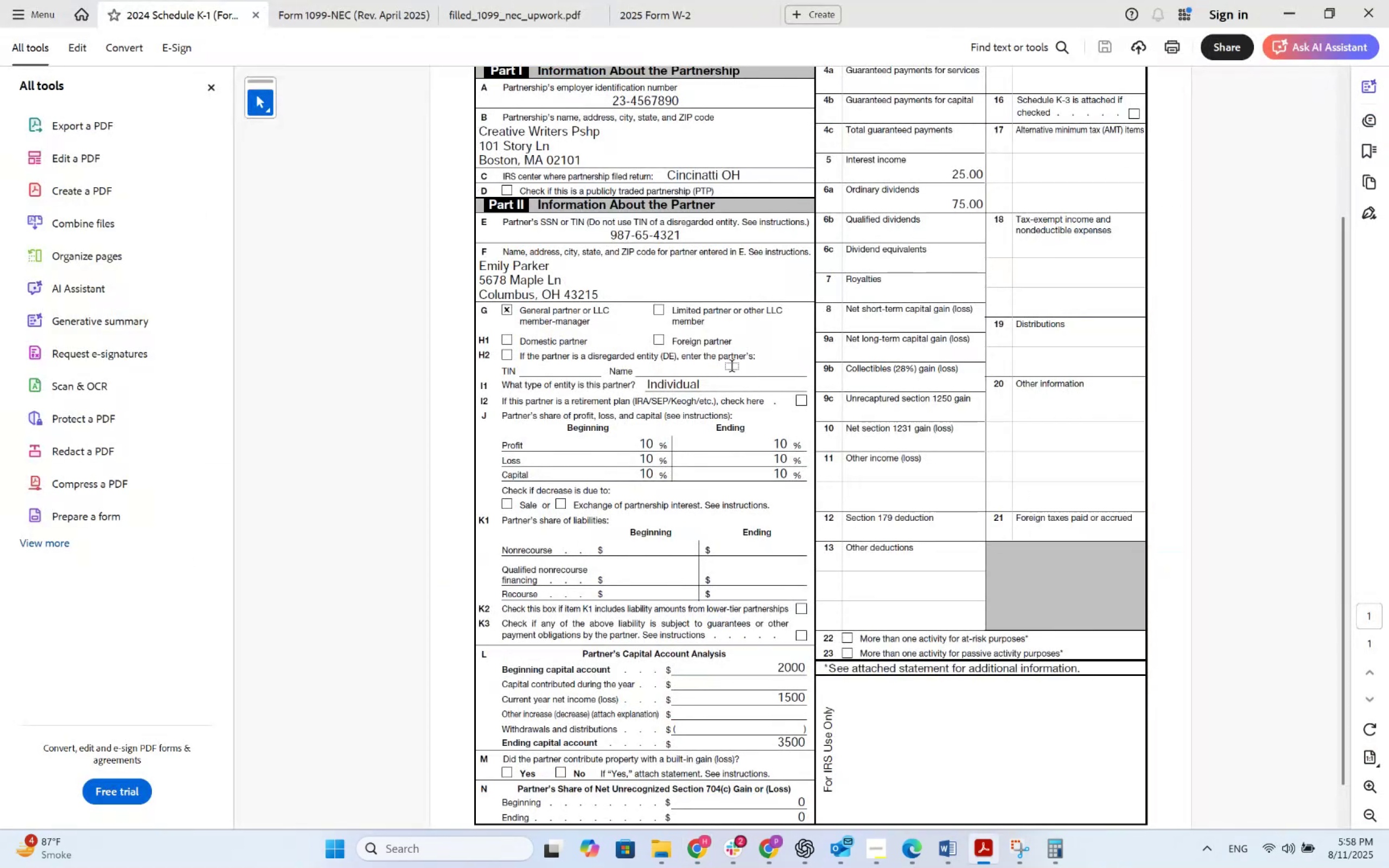 
key(Alt+Tab)
 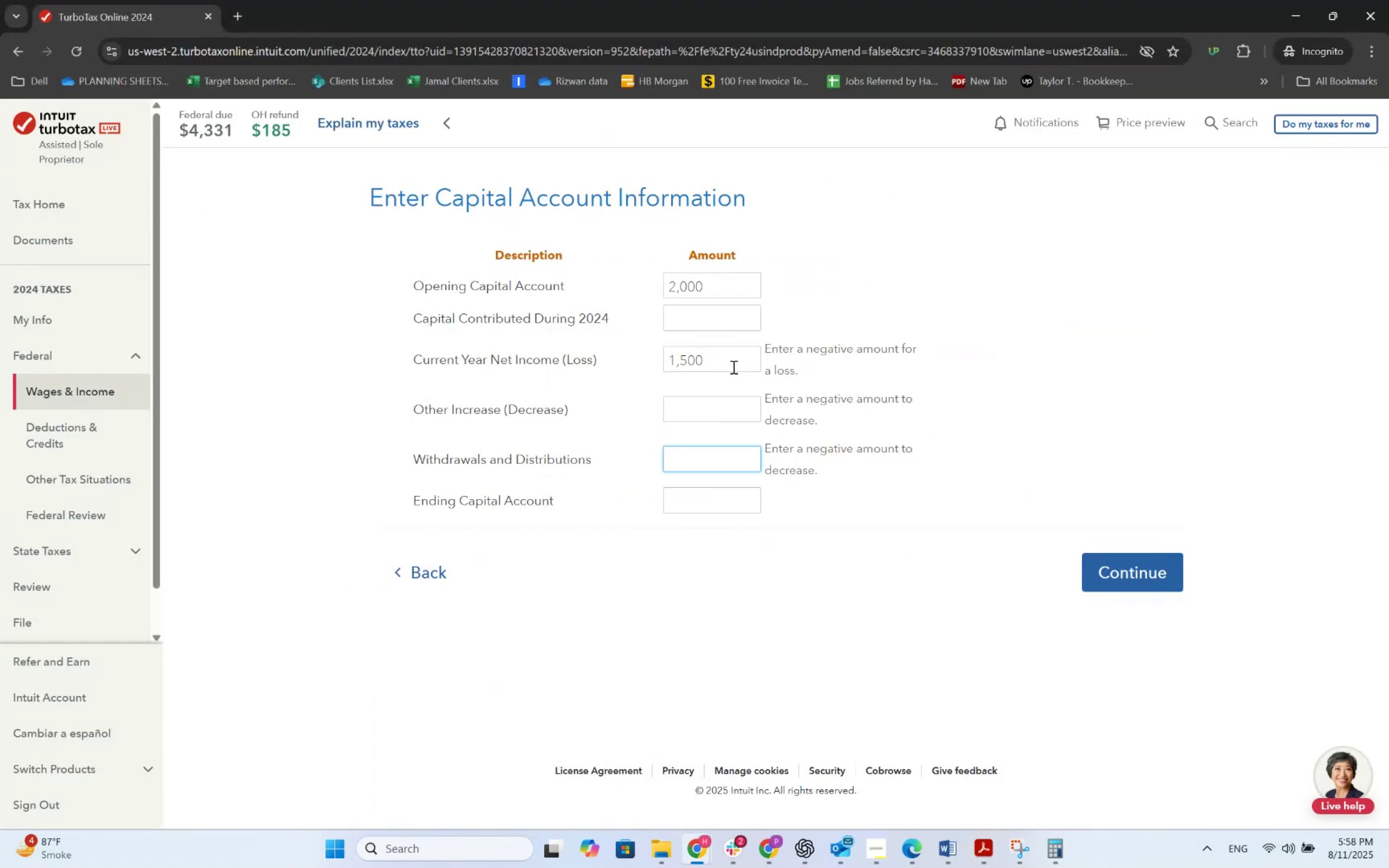 
key(Tab)
 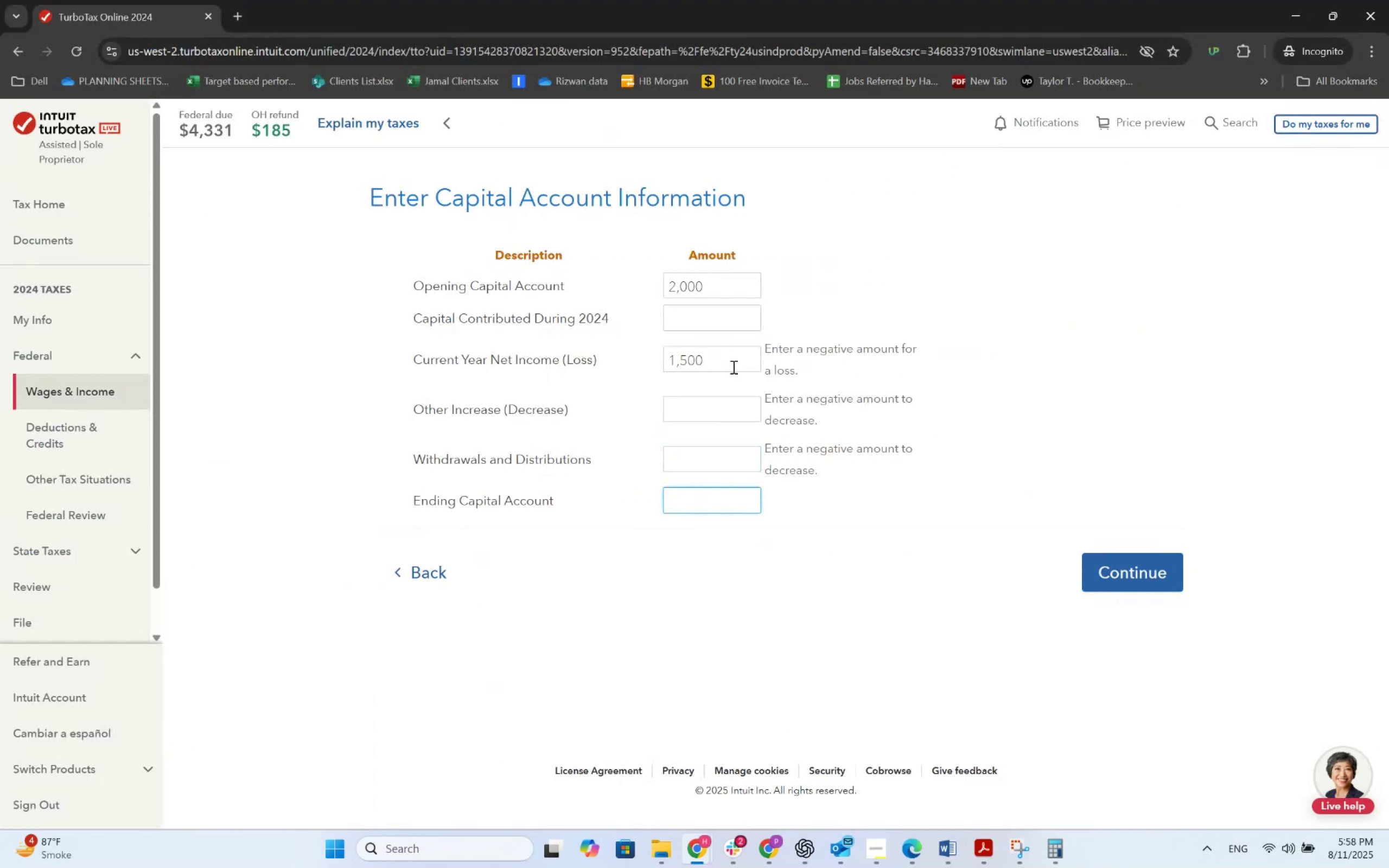 
key(Numpad3)
 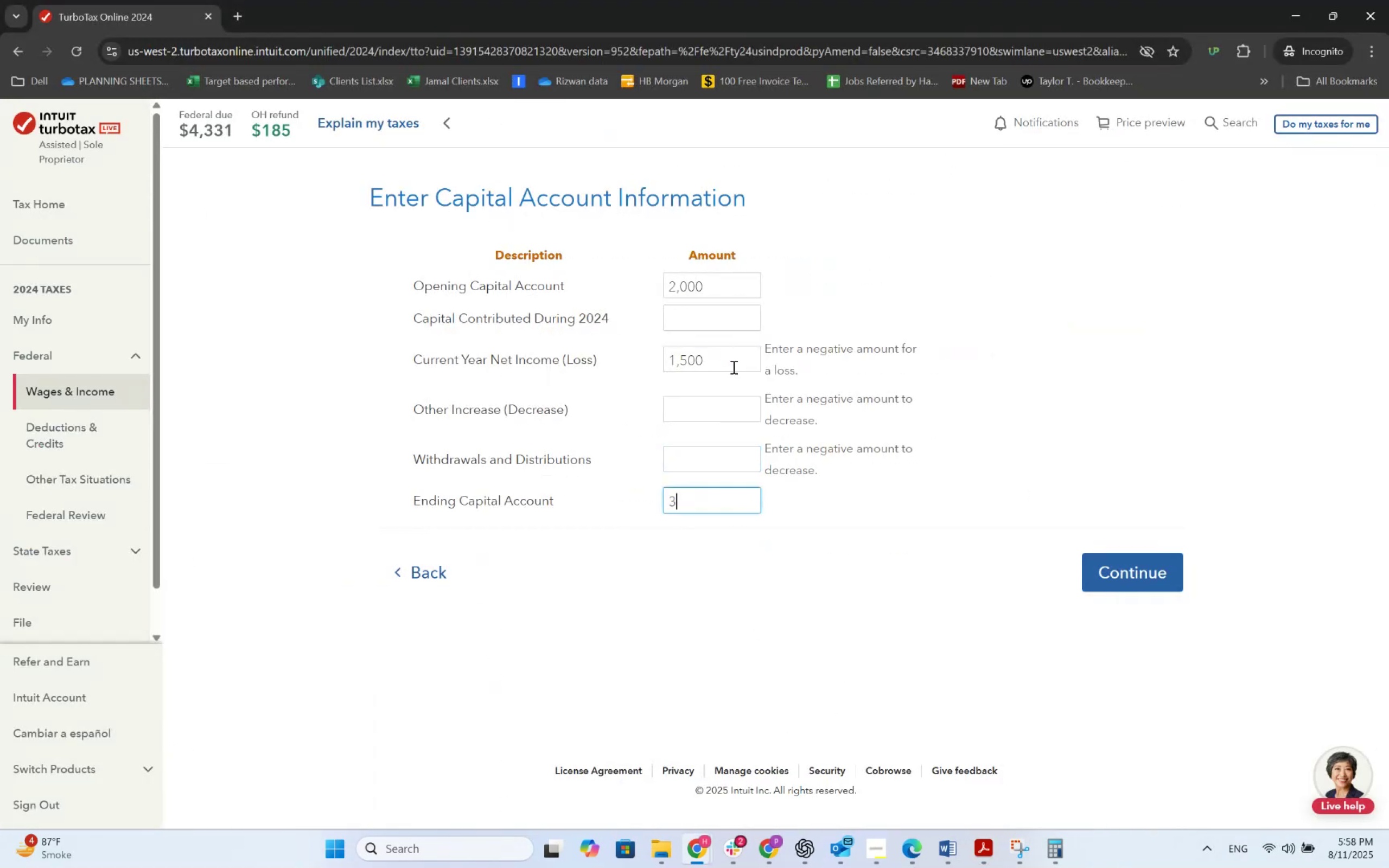 
key(Numpad5)
 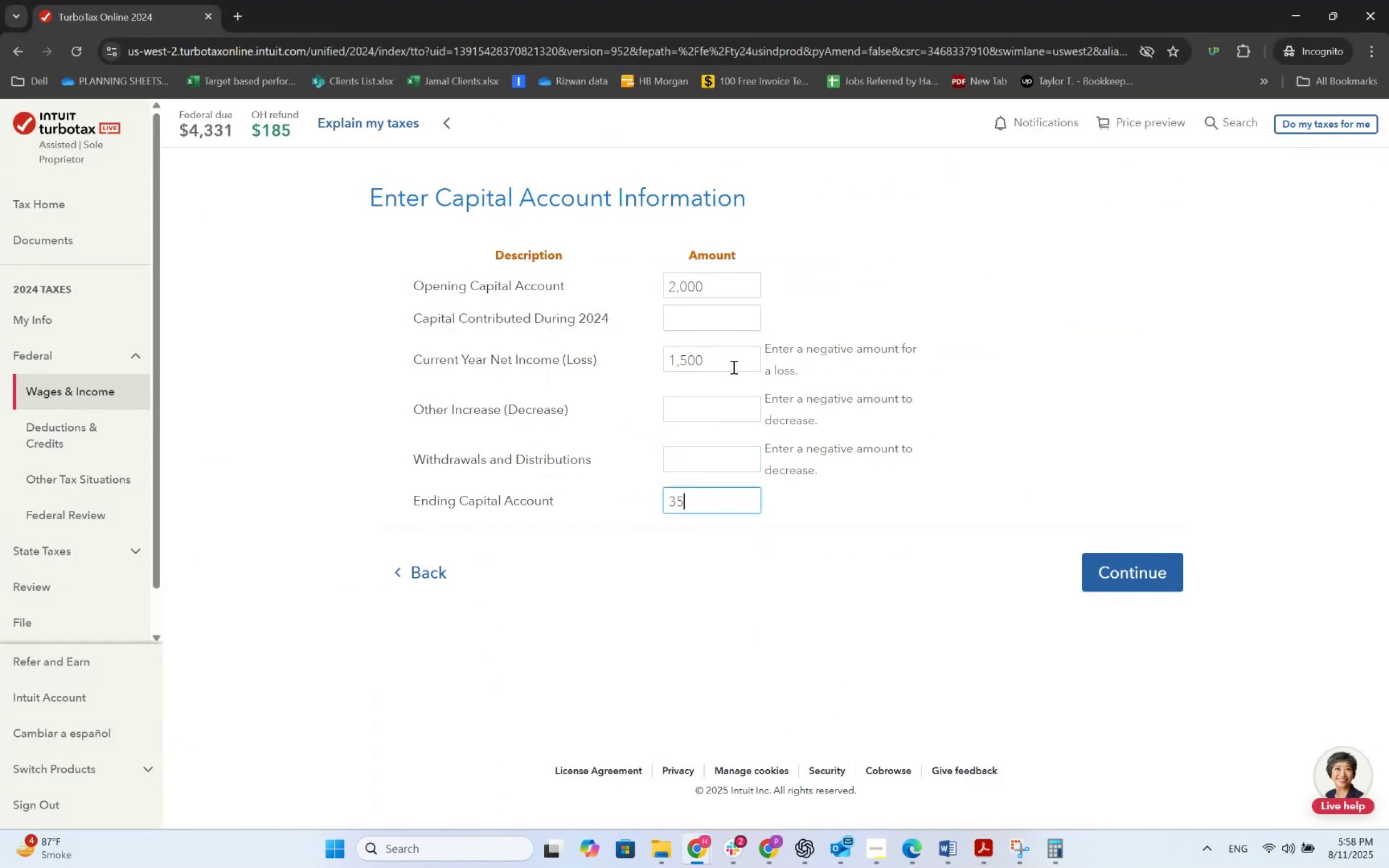 
key(Numpad0)
 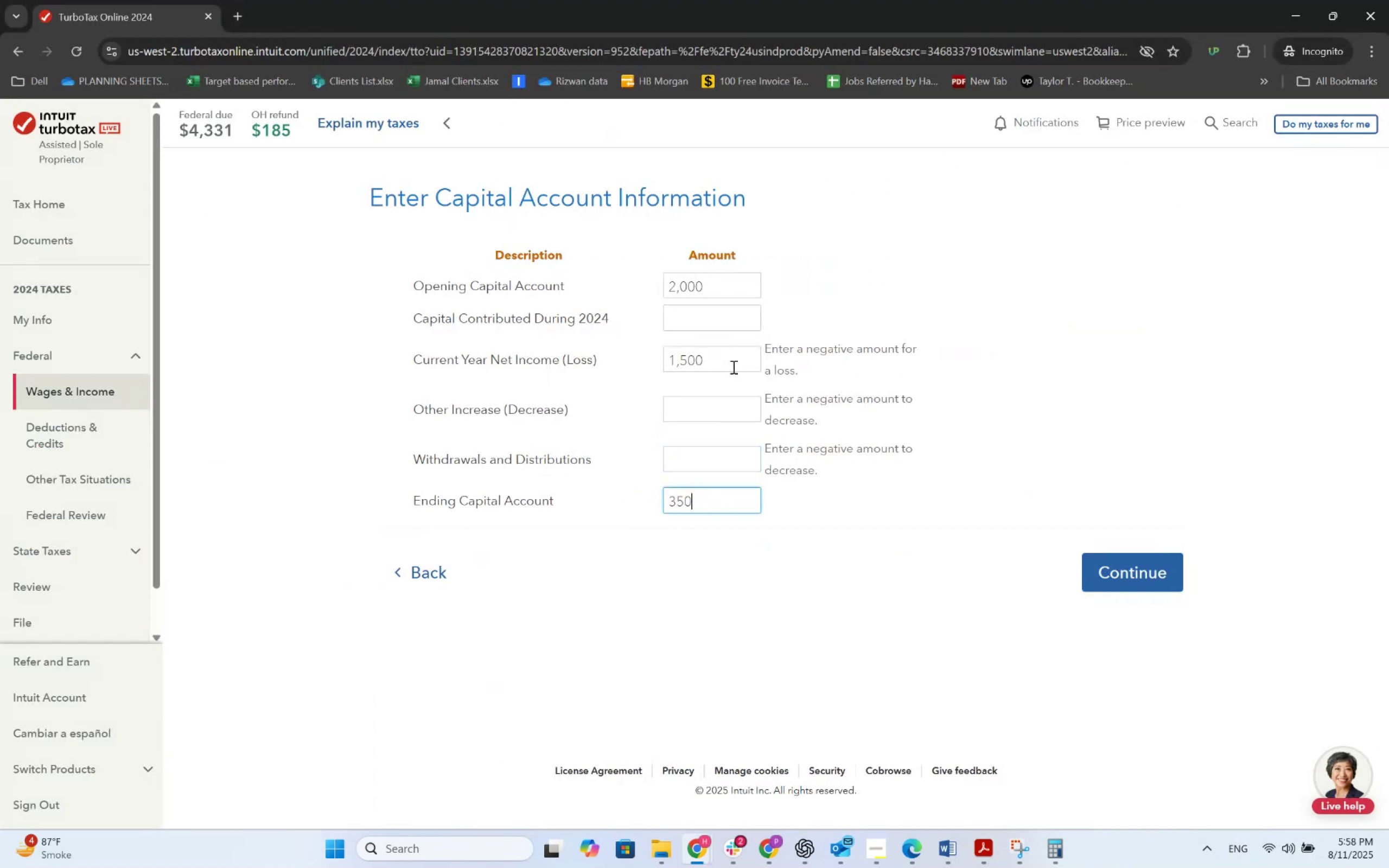 
key(Numpad0)
 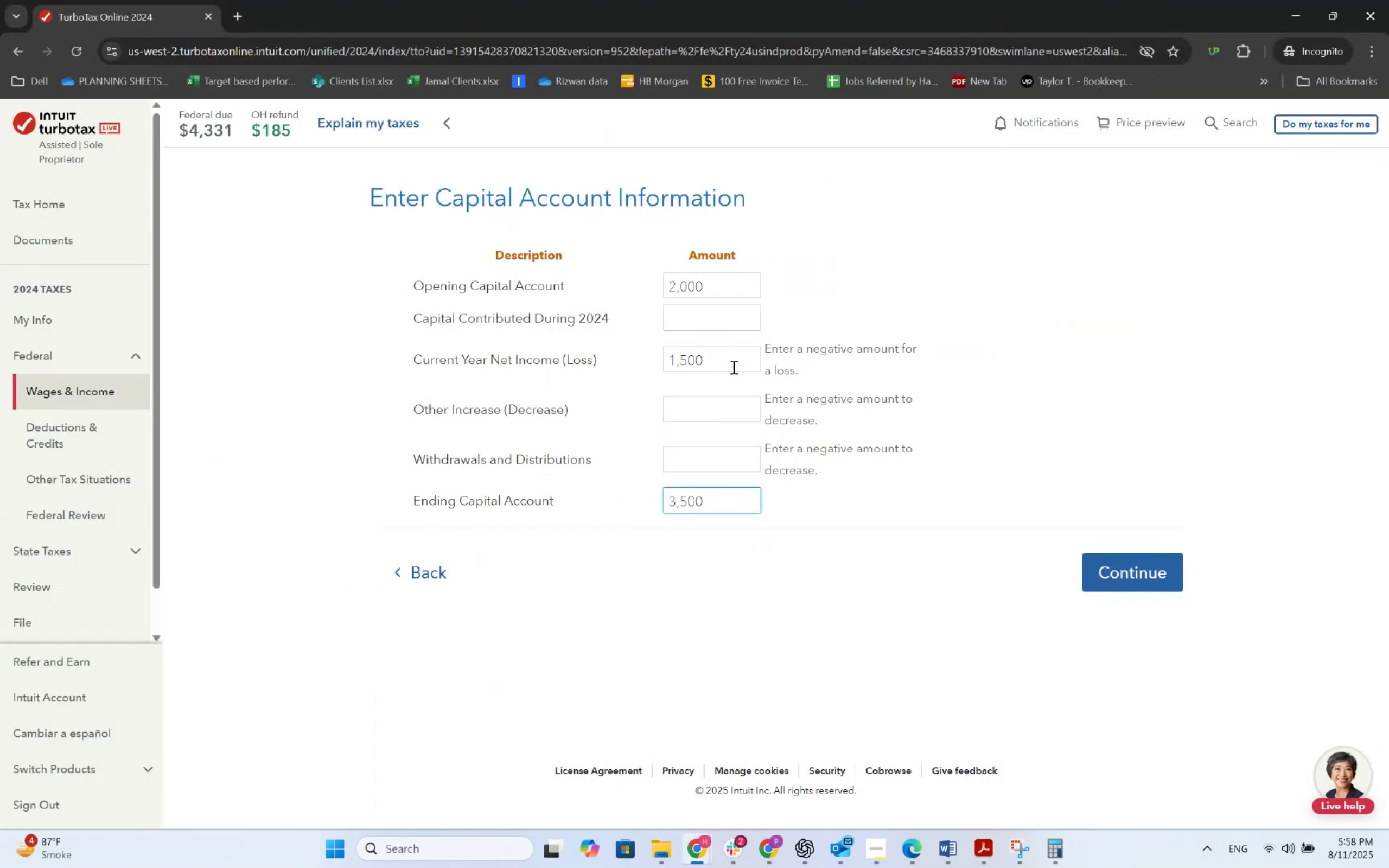 
key(Alt+AltLeft)
 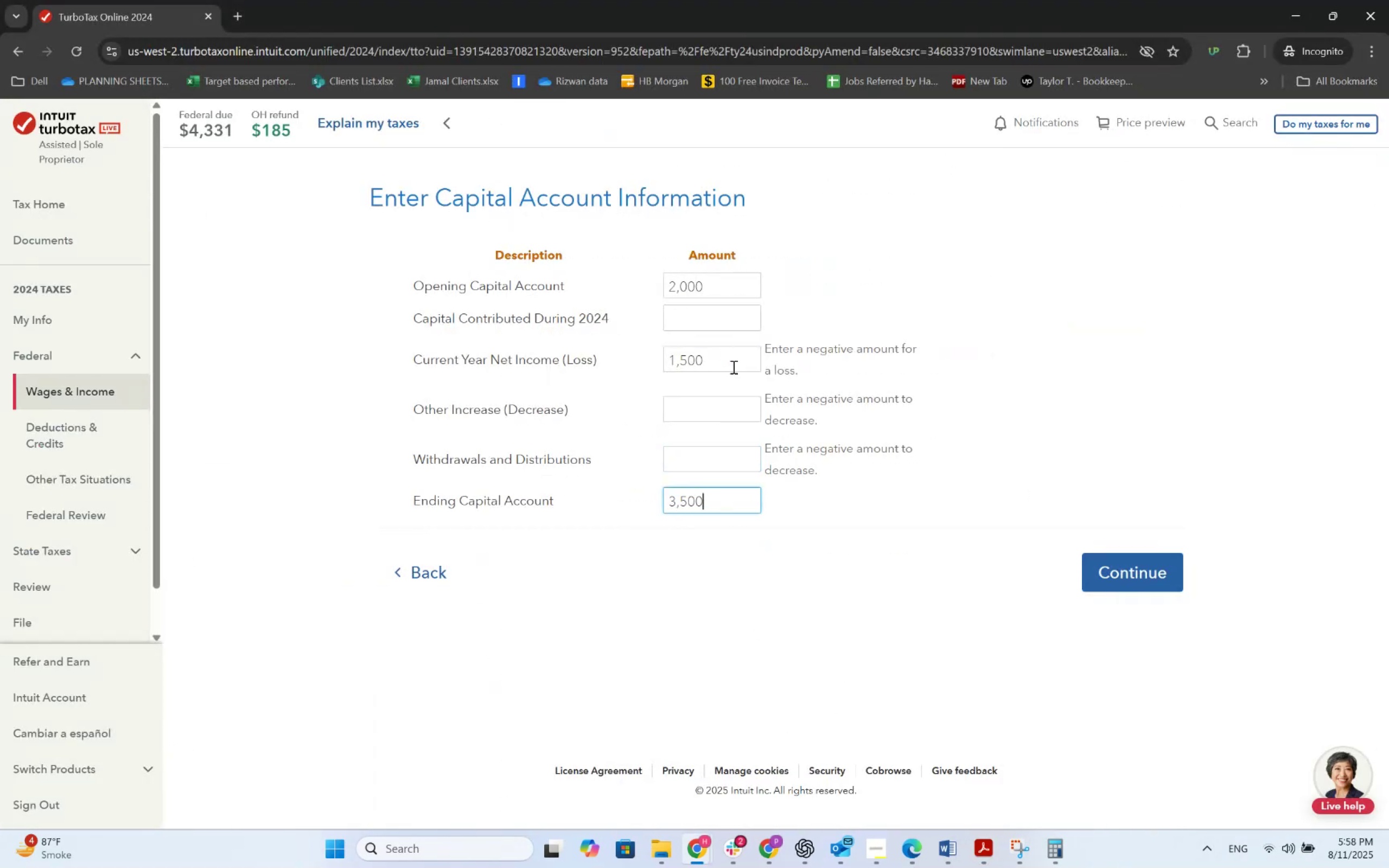 
key(Alt+Tab)
 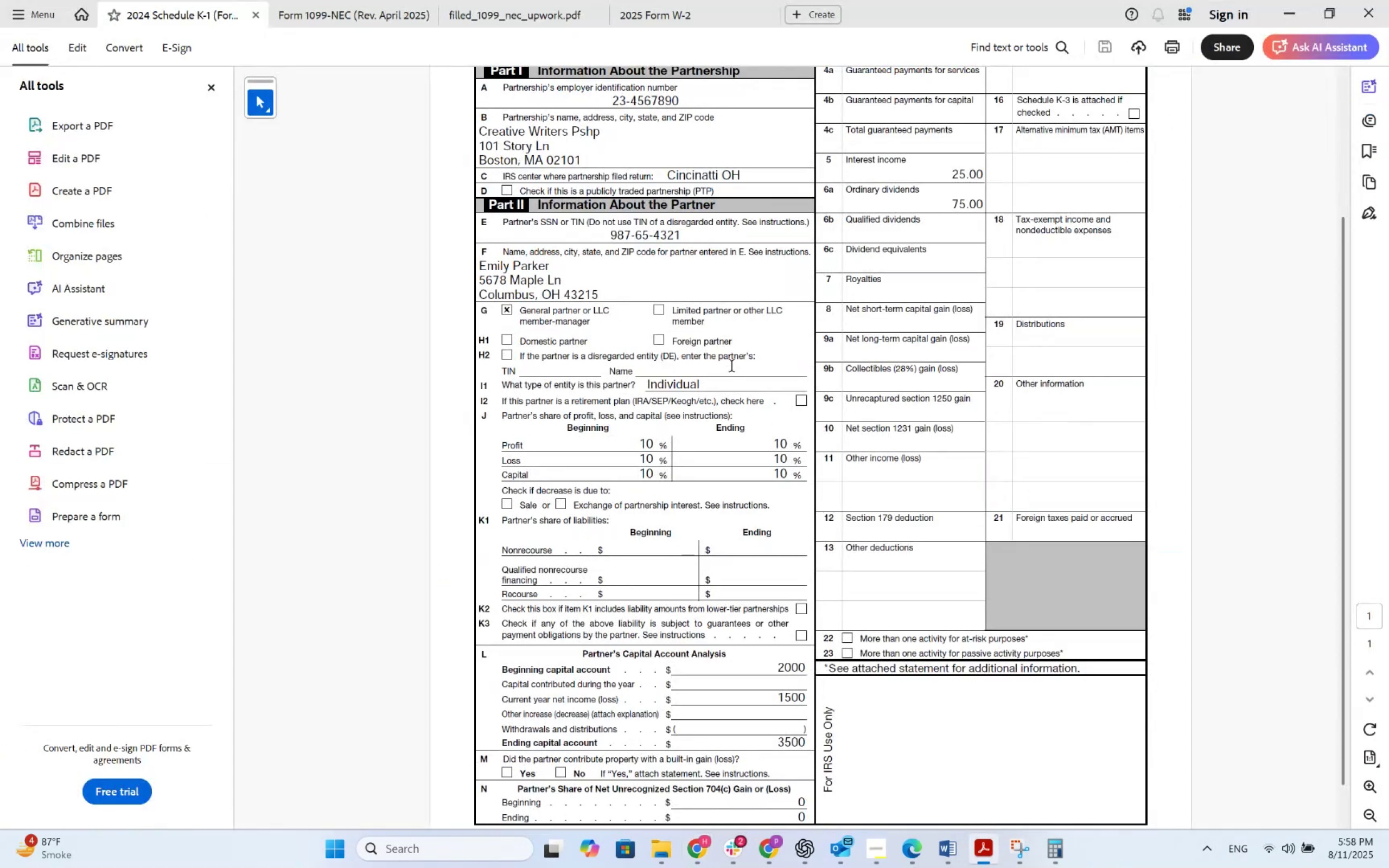 
key(Alt+AltLeft)
 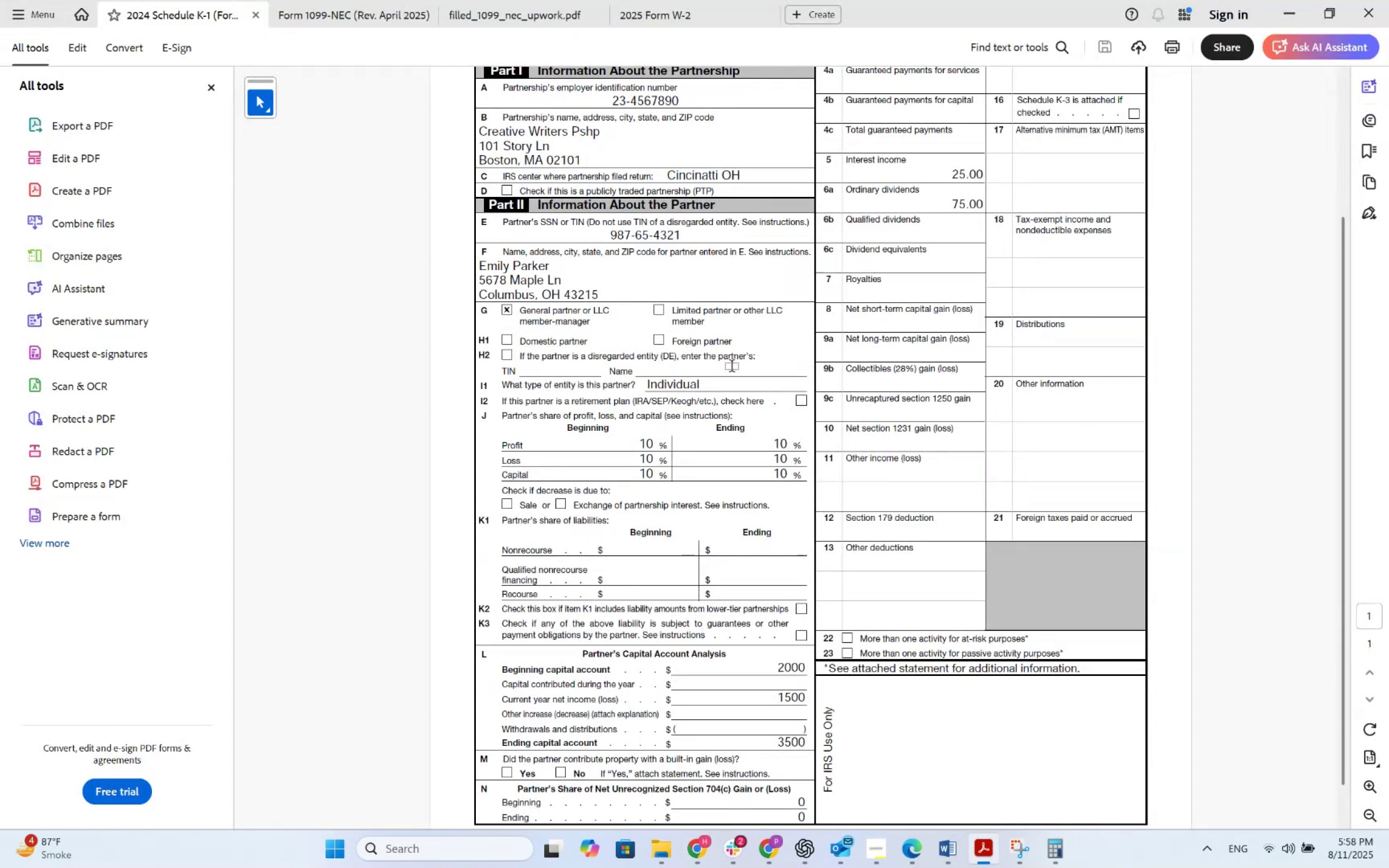 
key(Alt+Tab)
 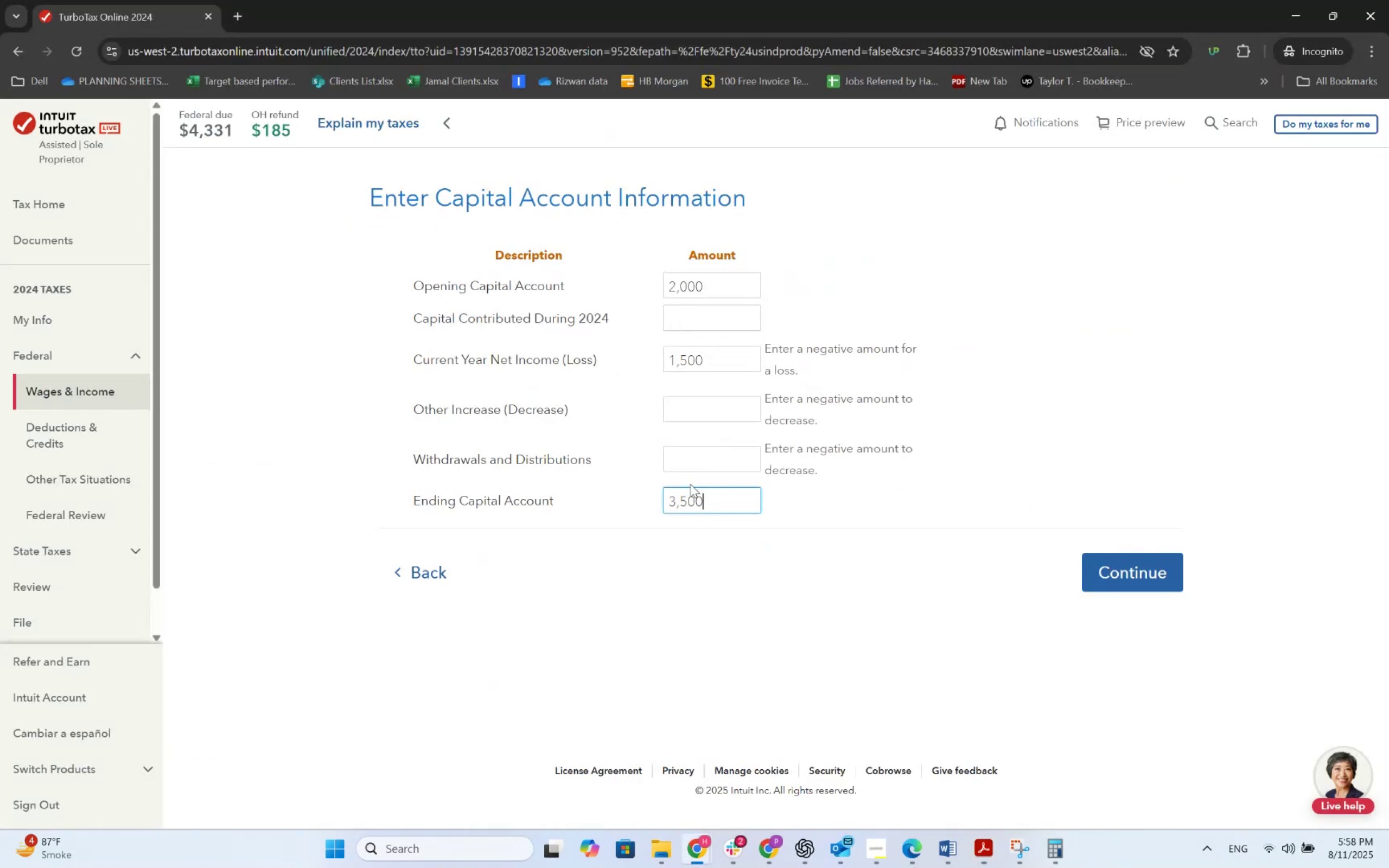 
key(Alt+AltLeft)
 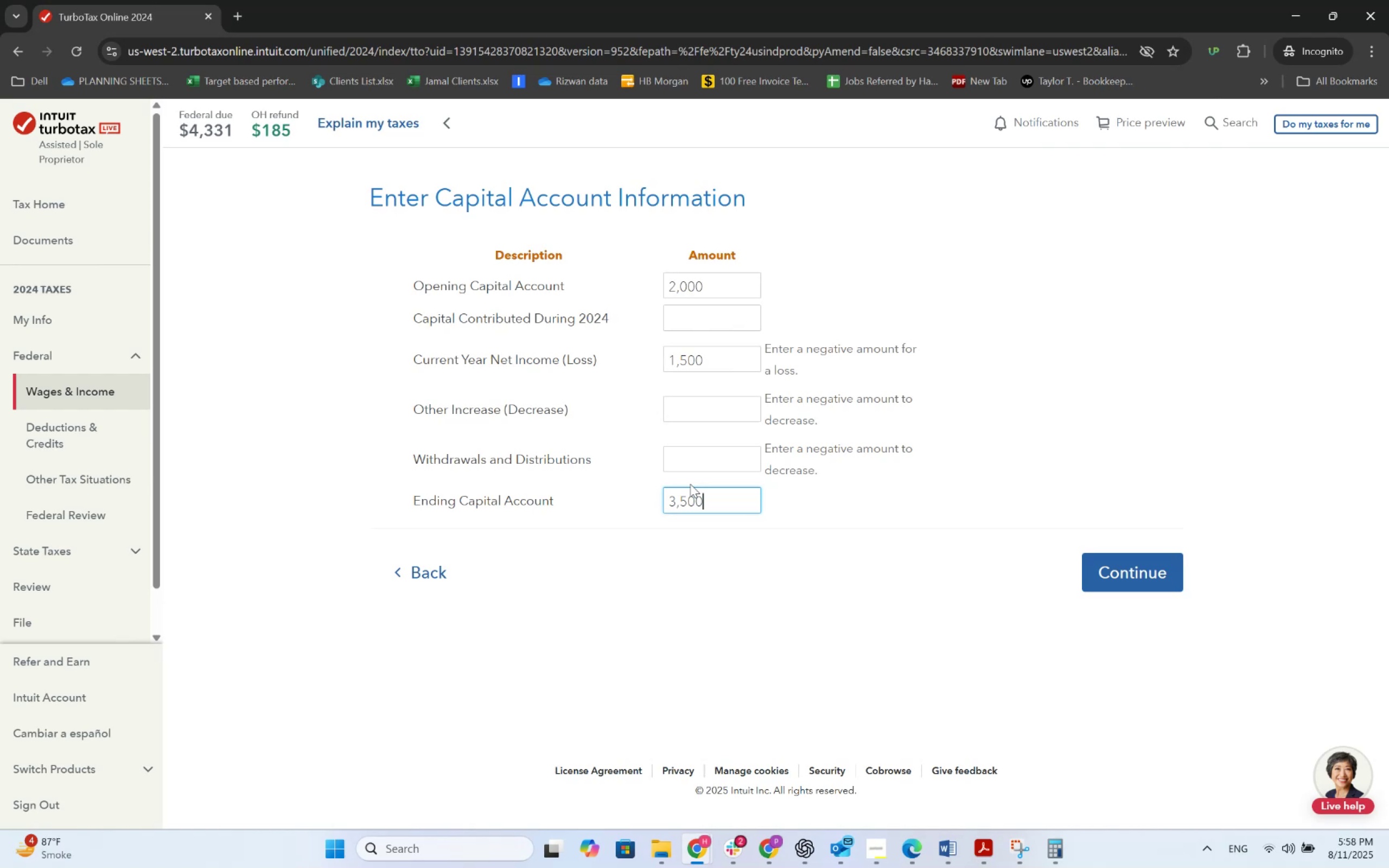 
key(Alt+Tab)
 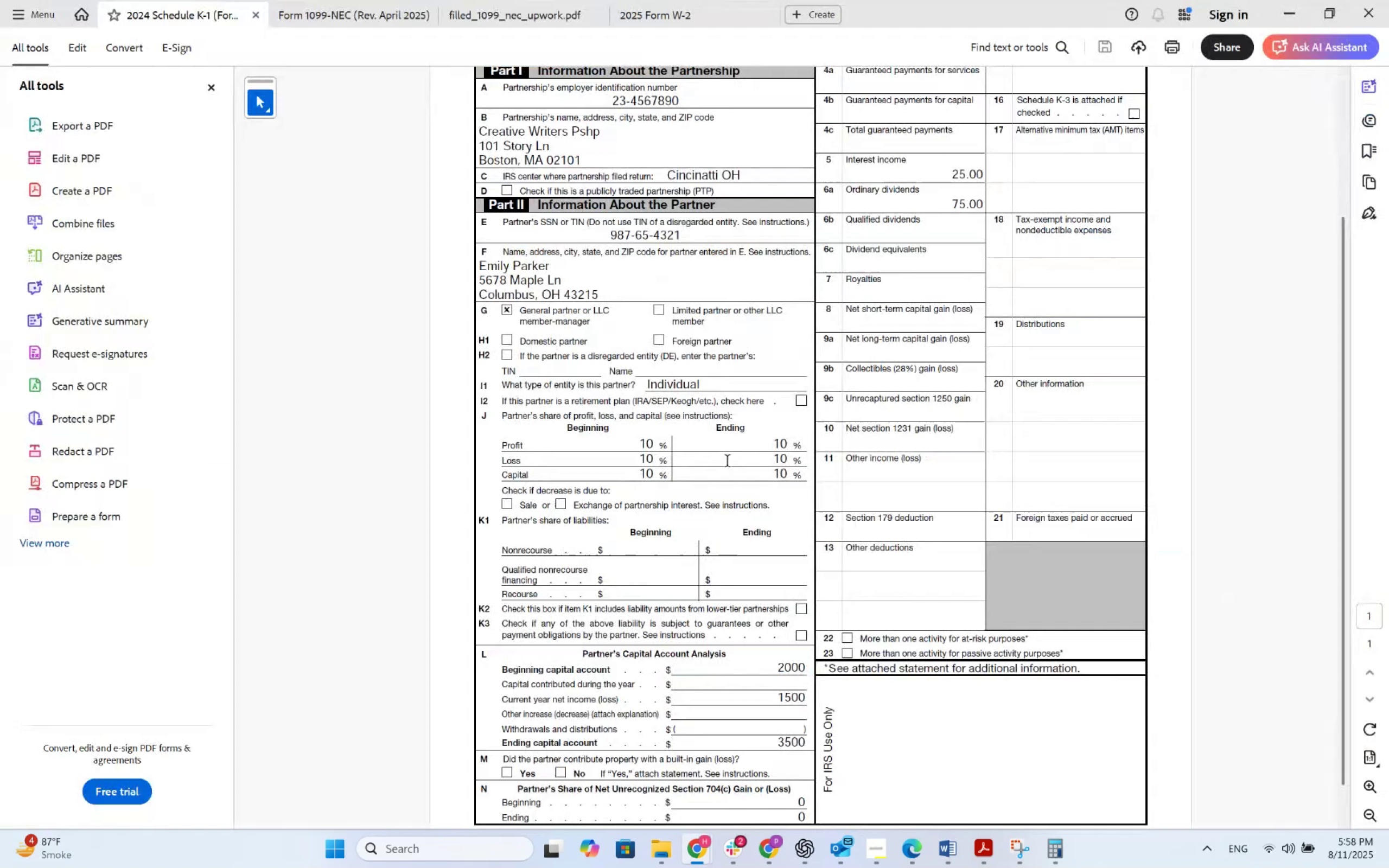 
scroll: coordinate [773, 509], scroll_direction: down, amount: 3.0
 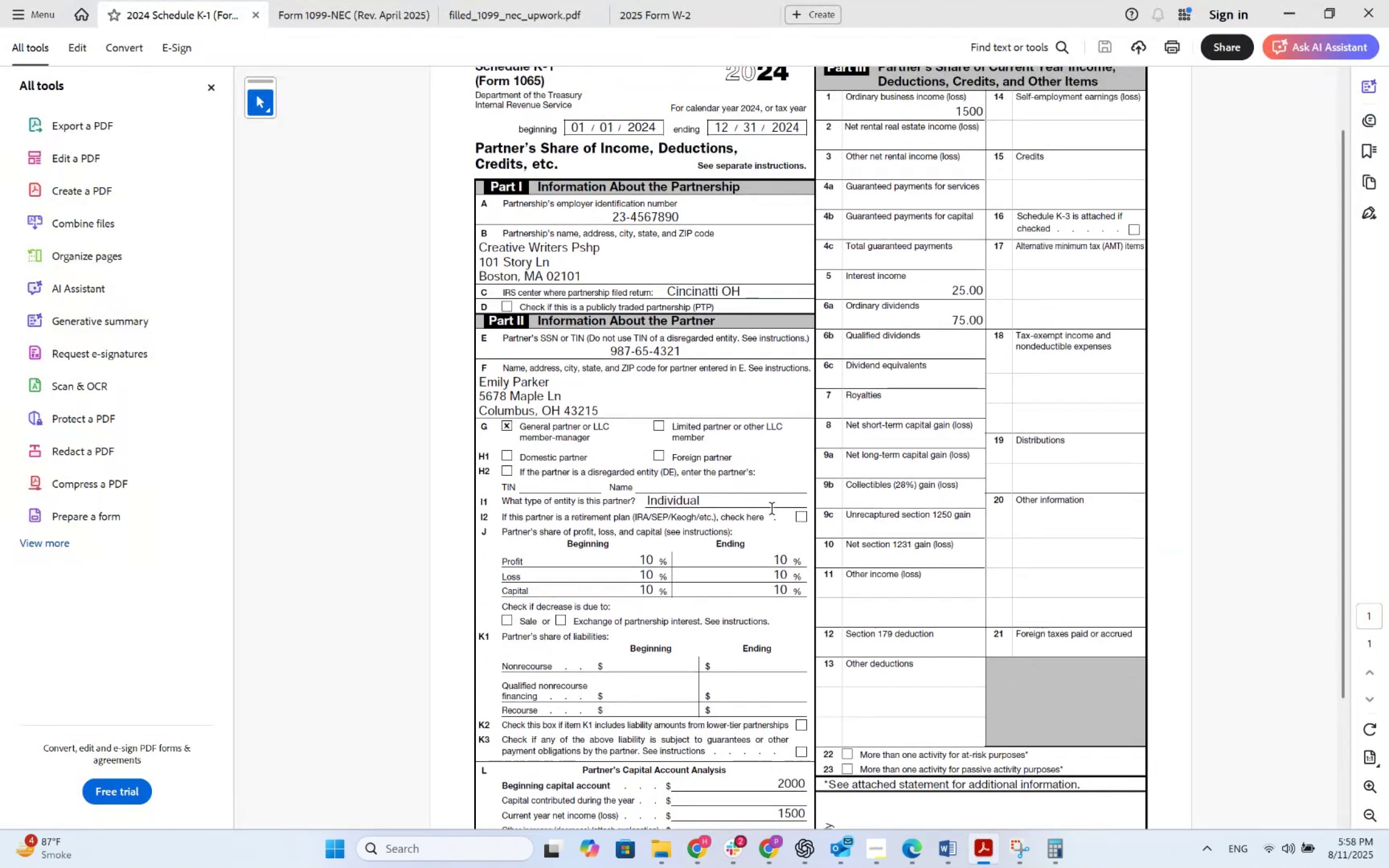 
key(Alt+AltLeft)
 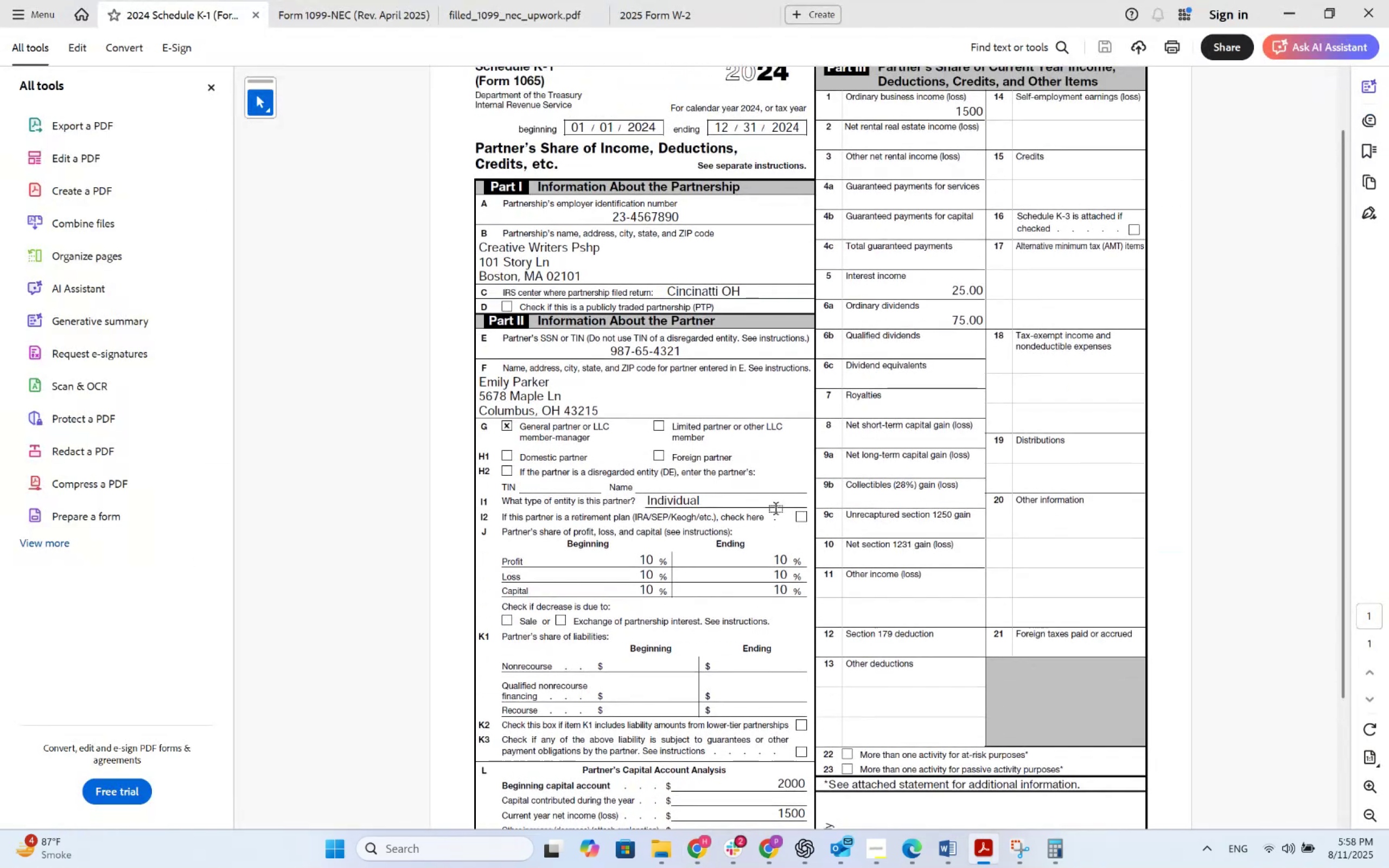 
key(Alt+Tab)
 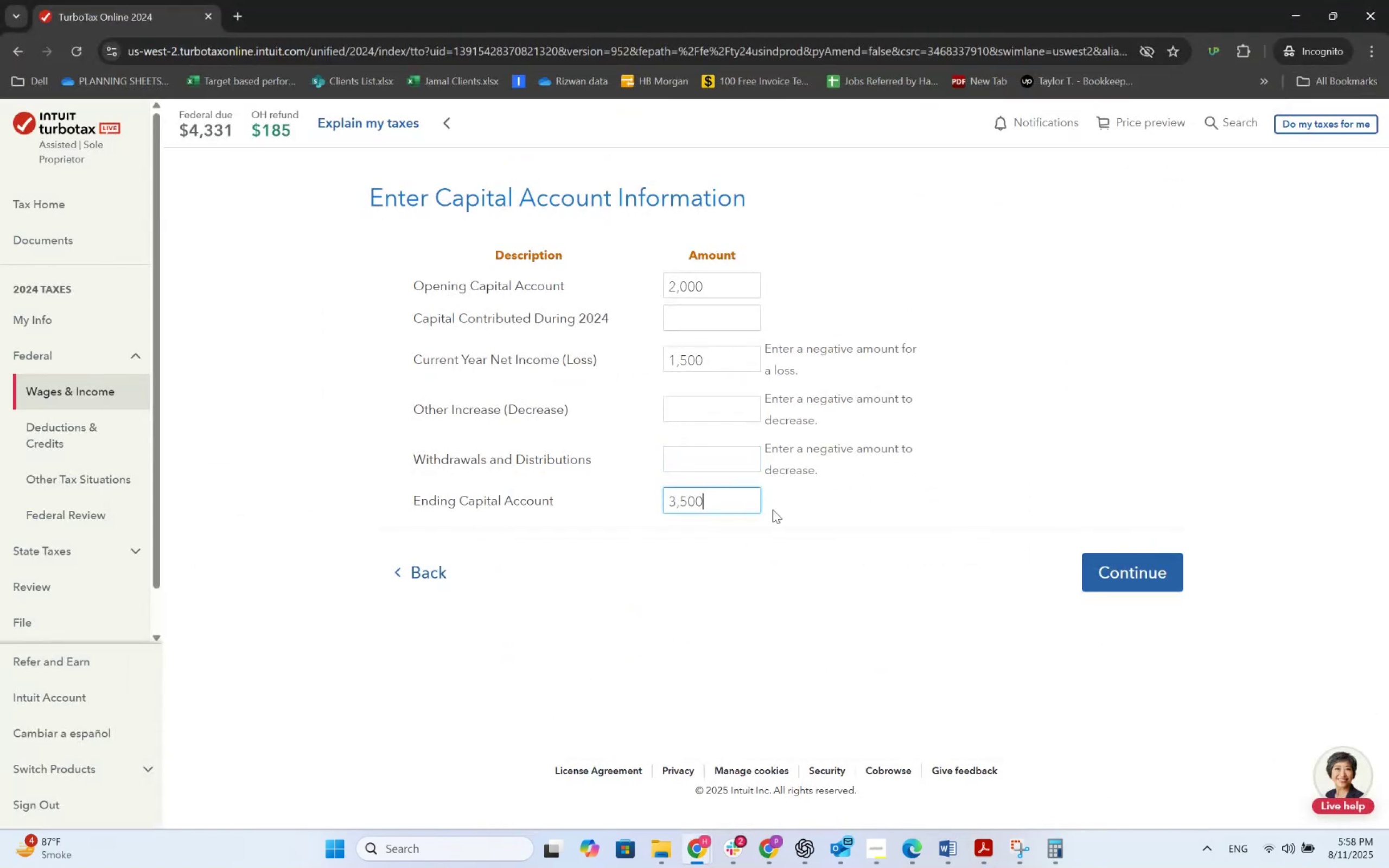 
key(Alt+AltLeft)
 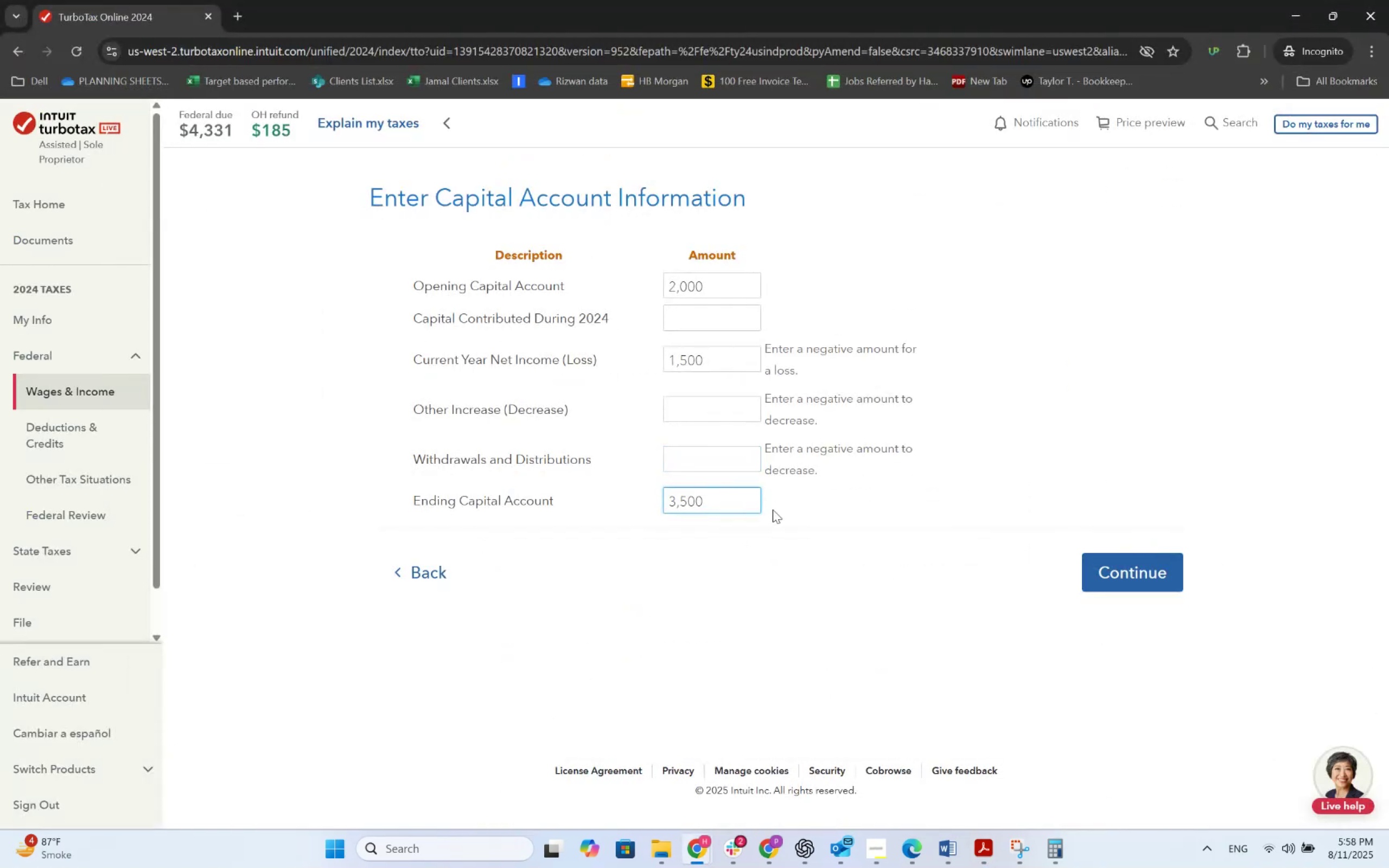 
key(Alt+Tab)
 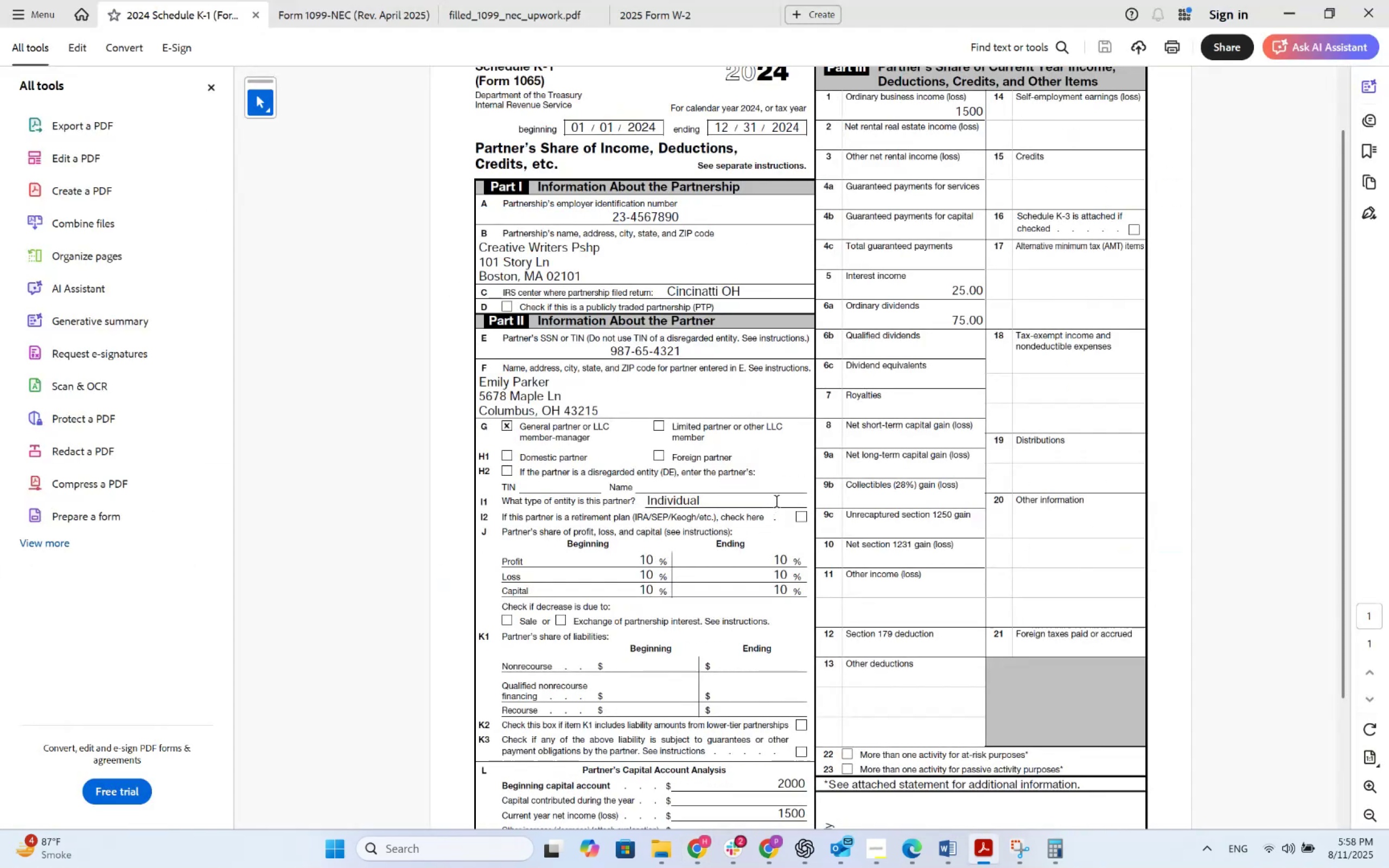 
key(Alt+AltLeft)
 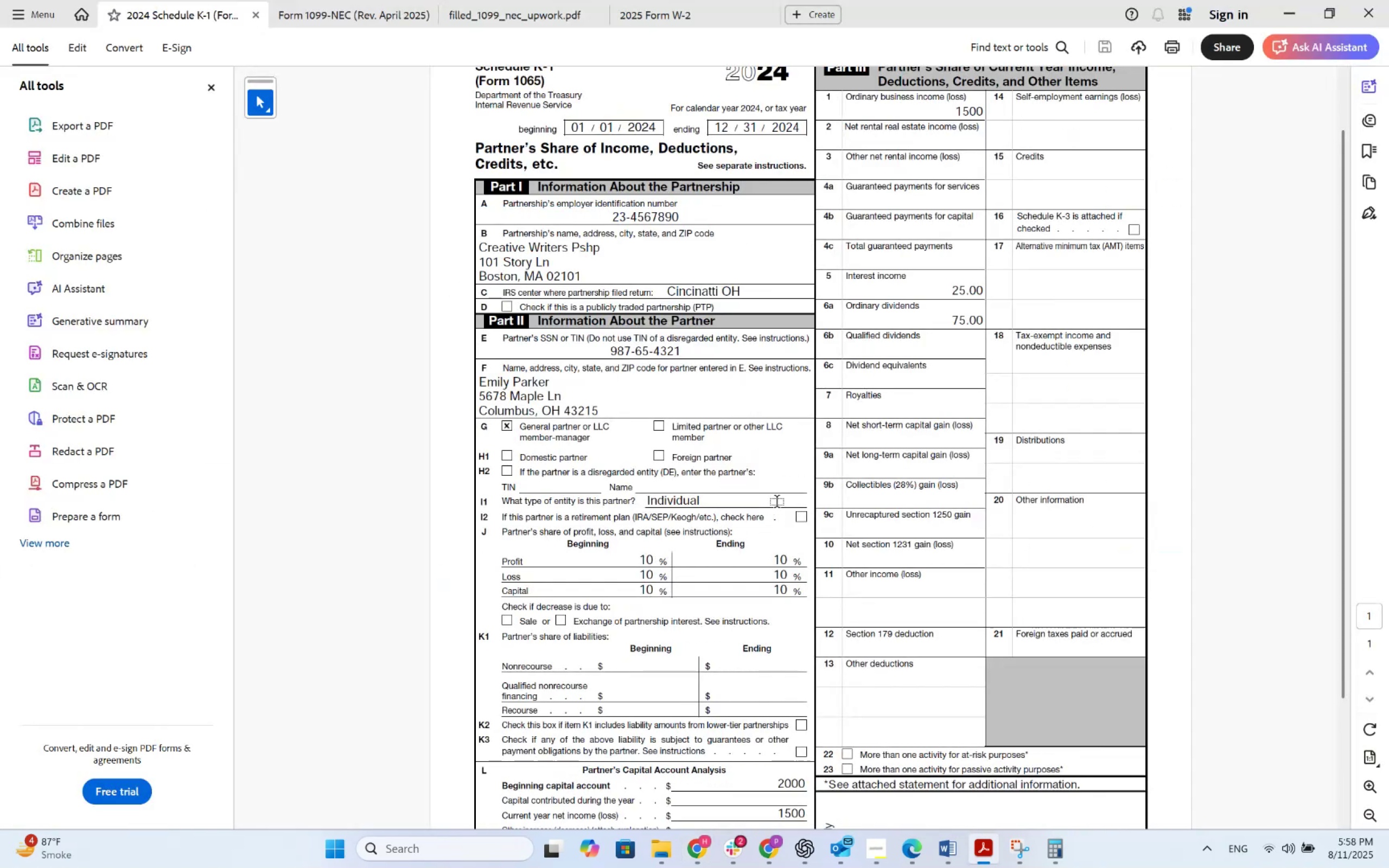 
key(Alt+Tab)
 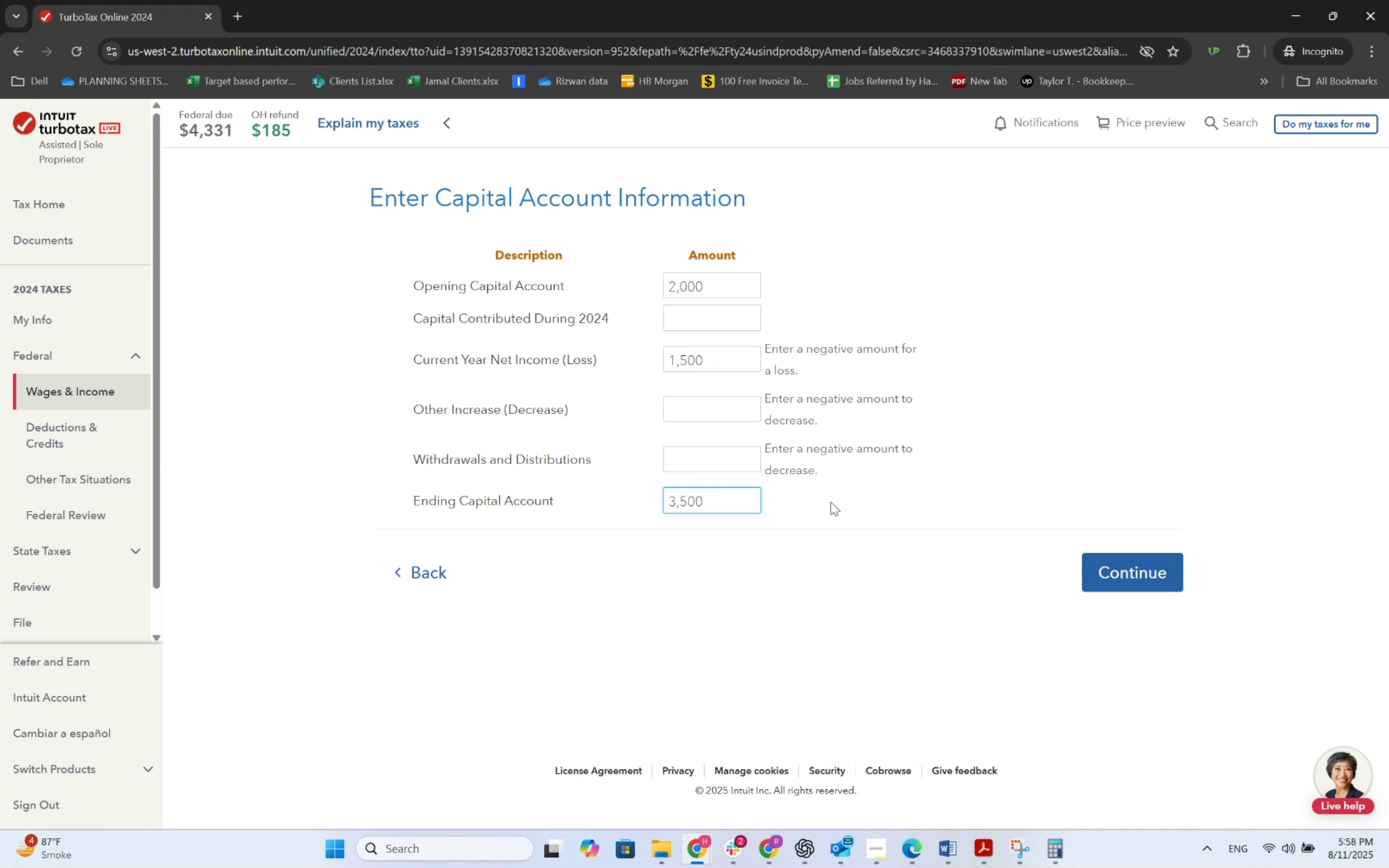 
left_click([1111, 566])
 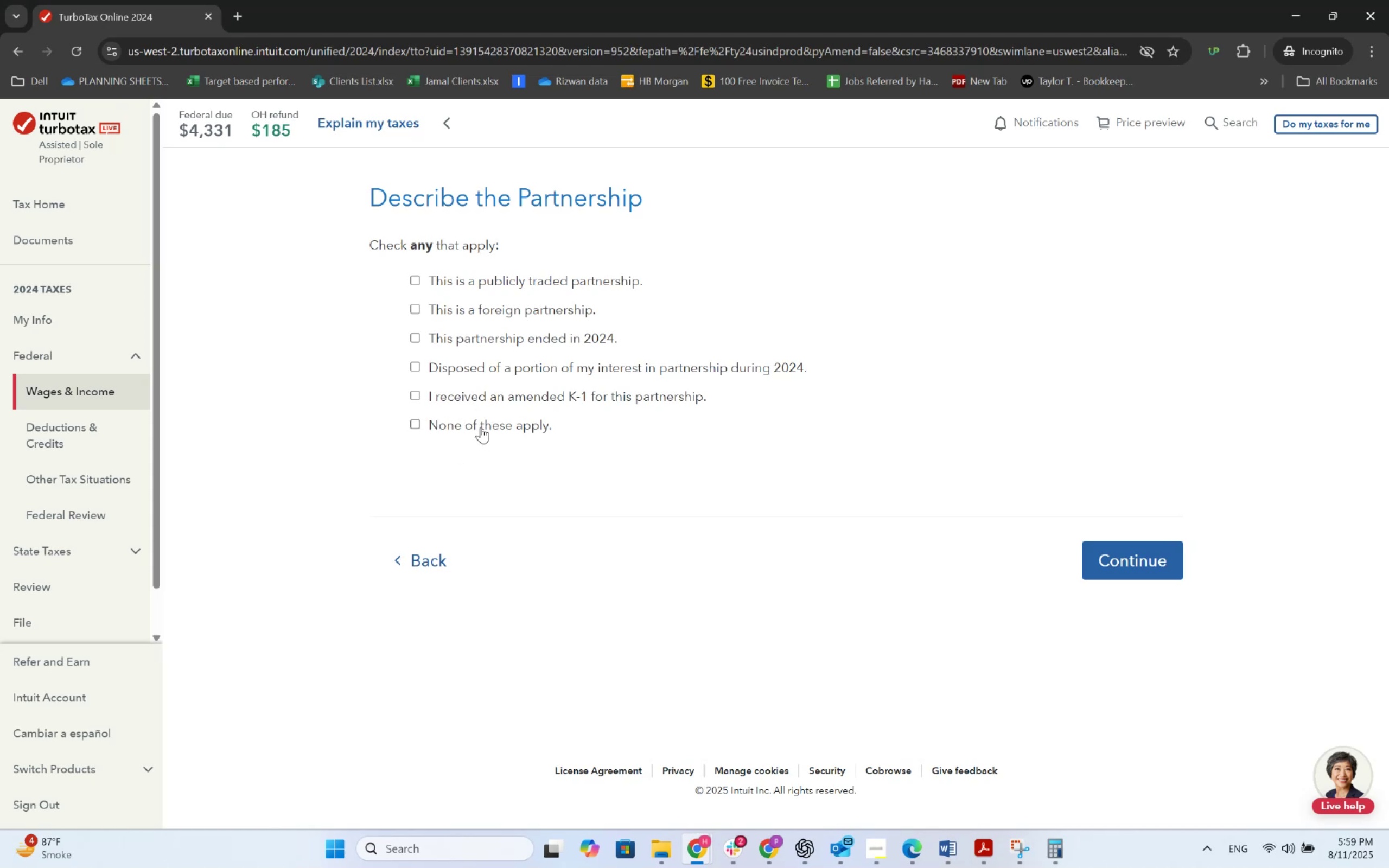 
wait(36.08)
 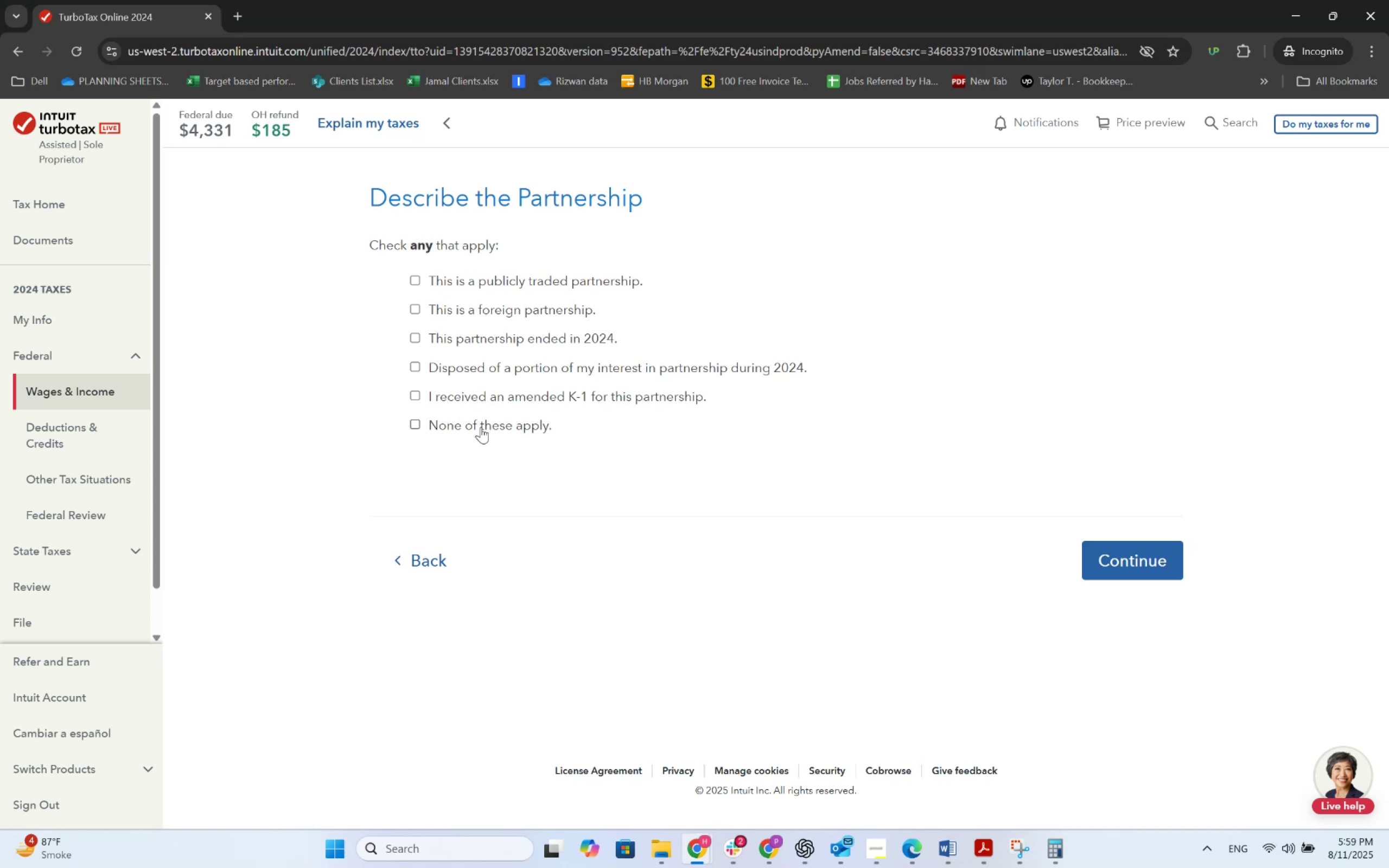 
left_click([481, 427])
 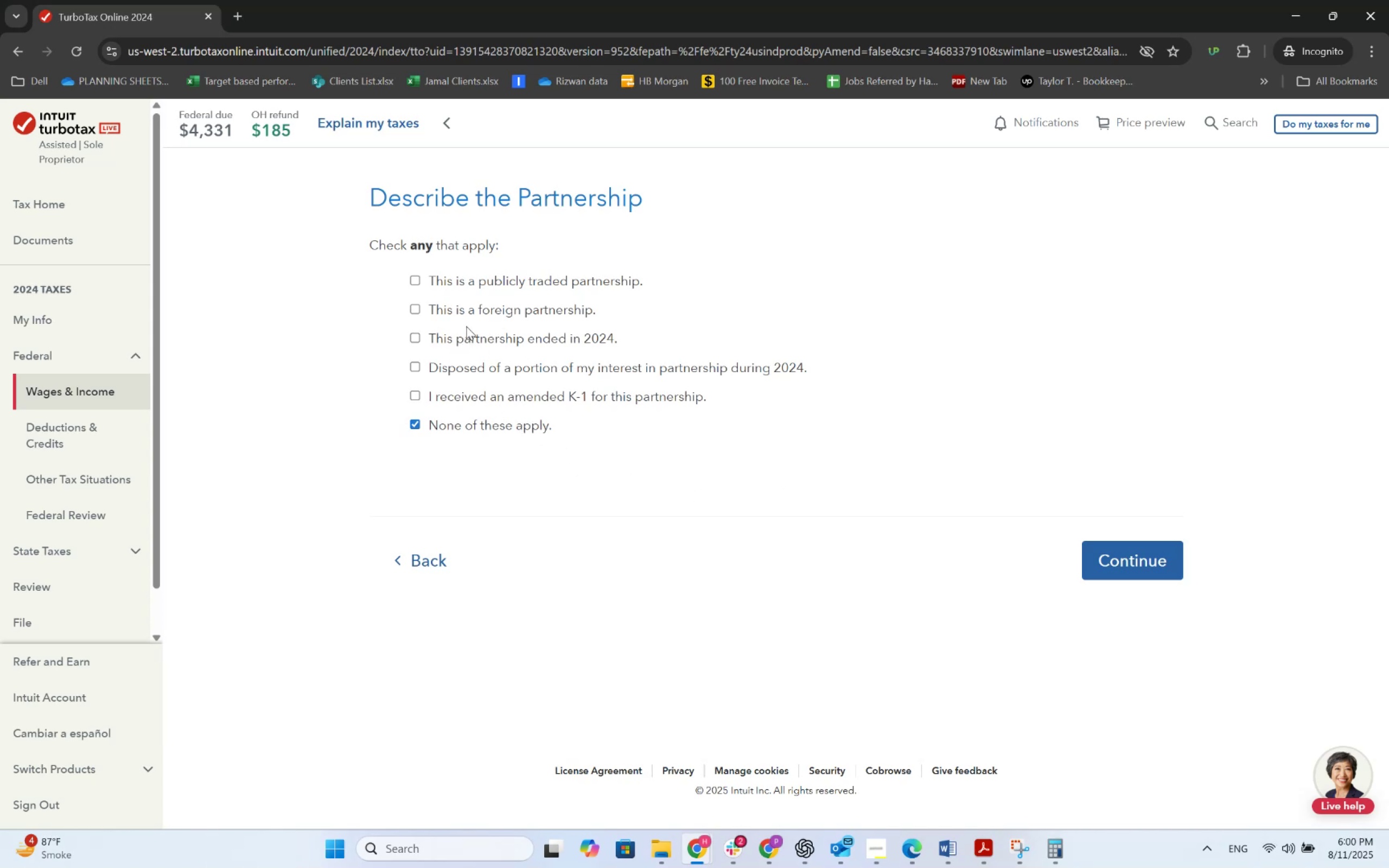 
wait(76.79)
 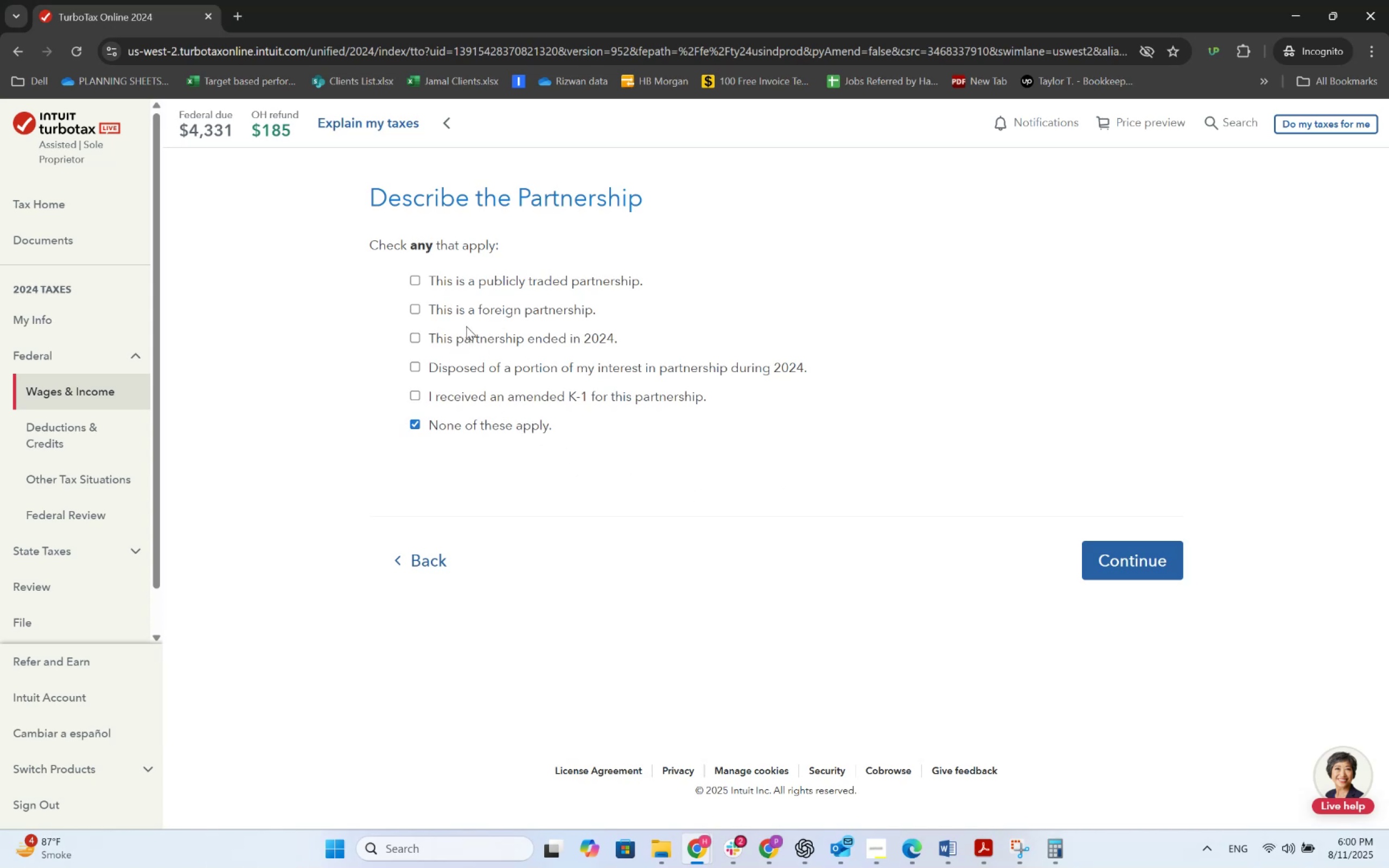 
key(Alt+AltLeft)
 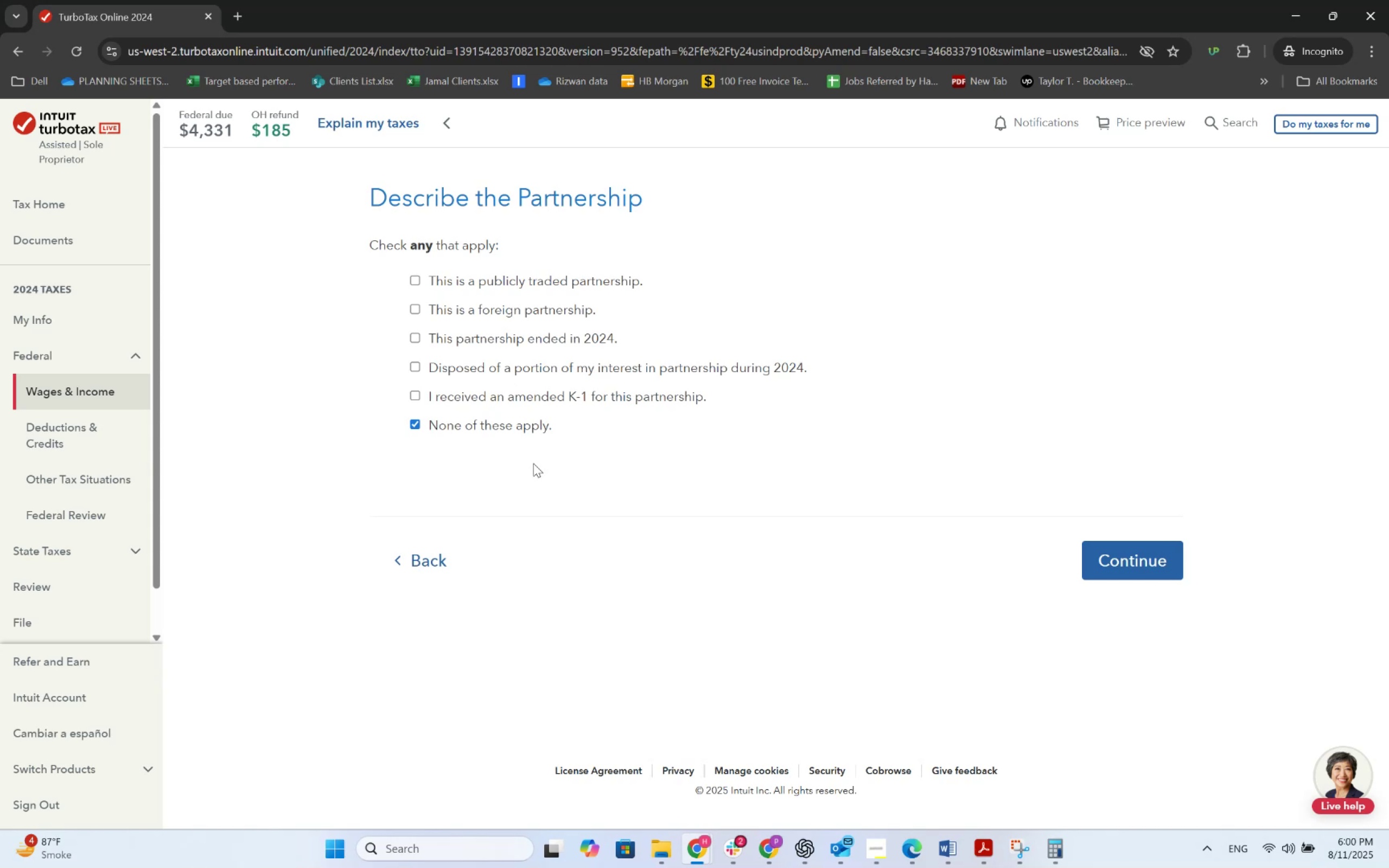 
key(Alt+Tab)
 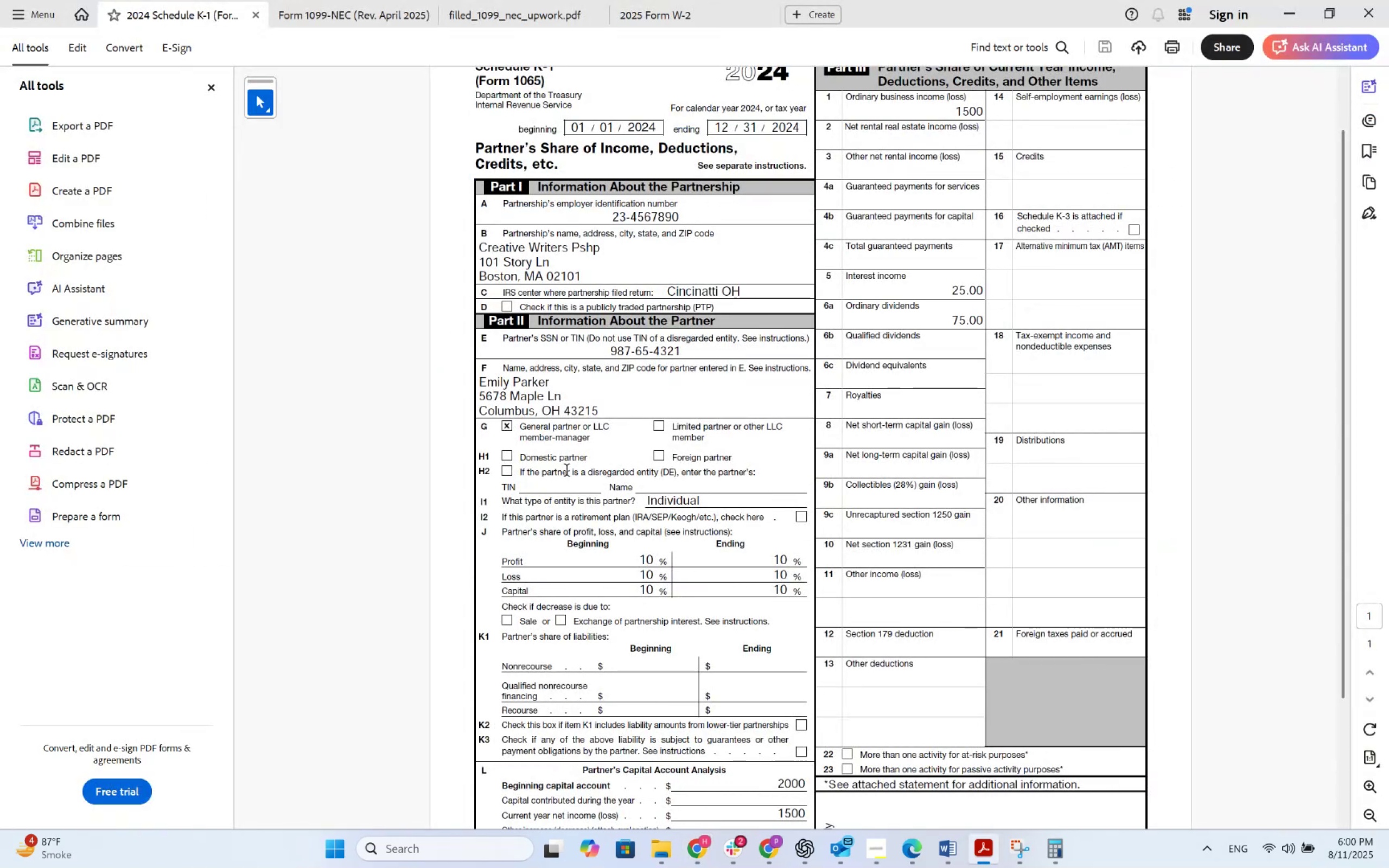 
key(Alt+AltLeft)
 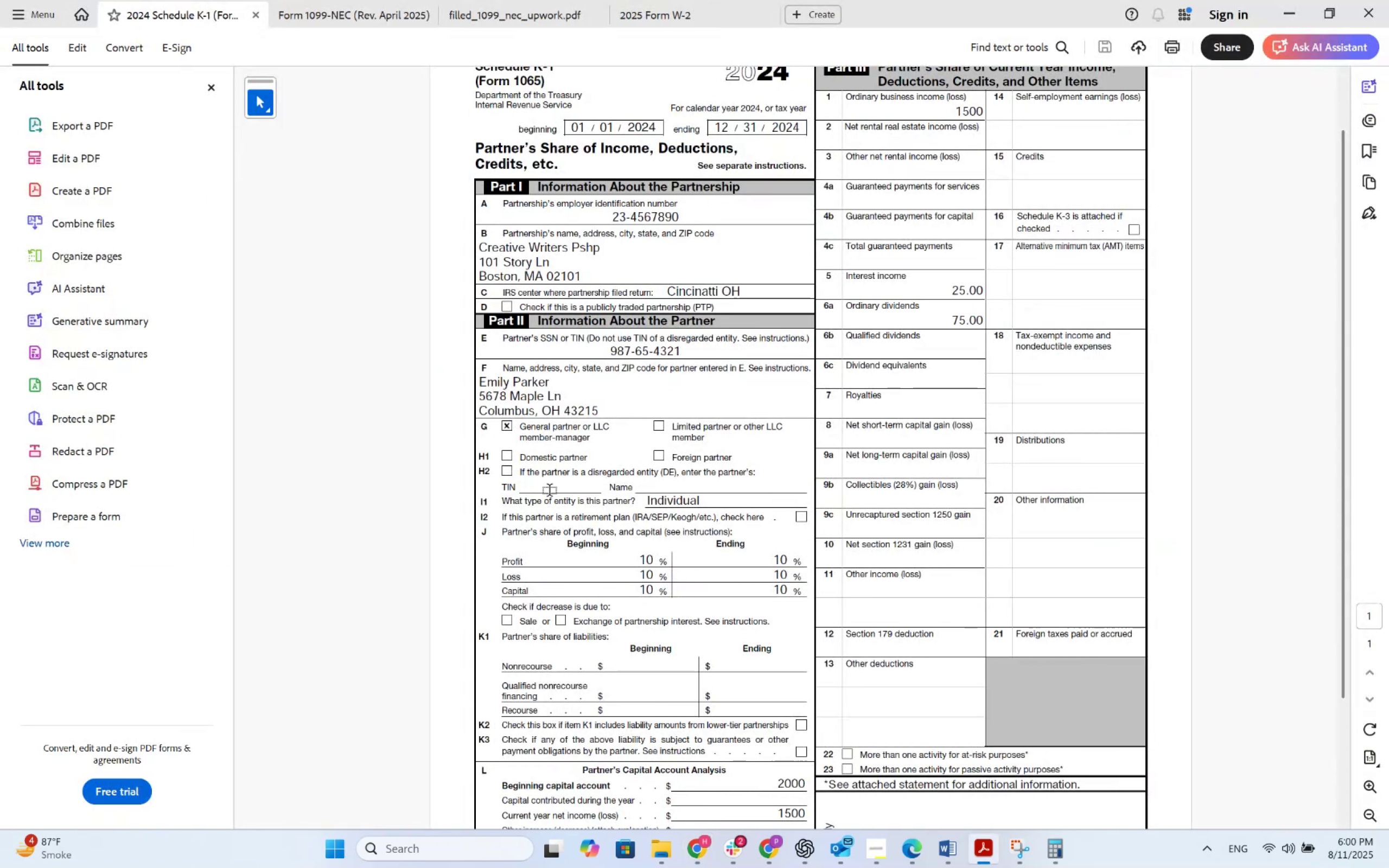 
key(Alt+Tab)
 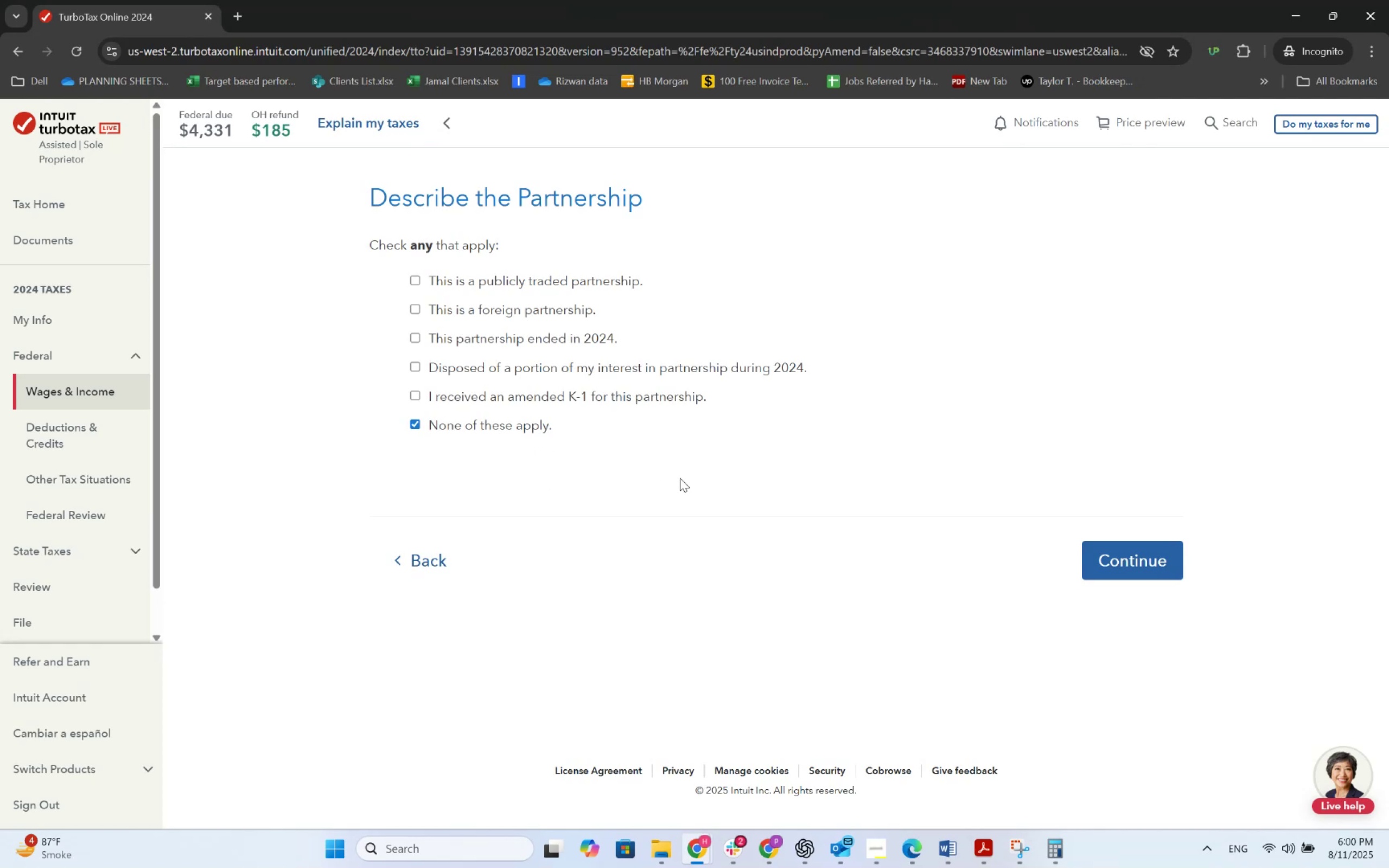 
left_click([1108, 559])
 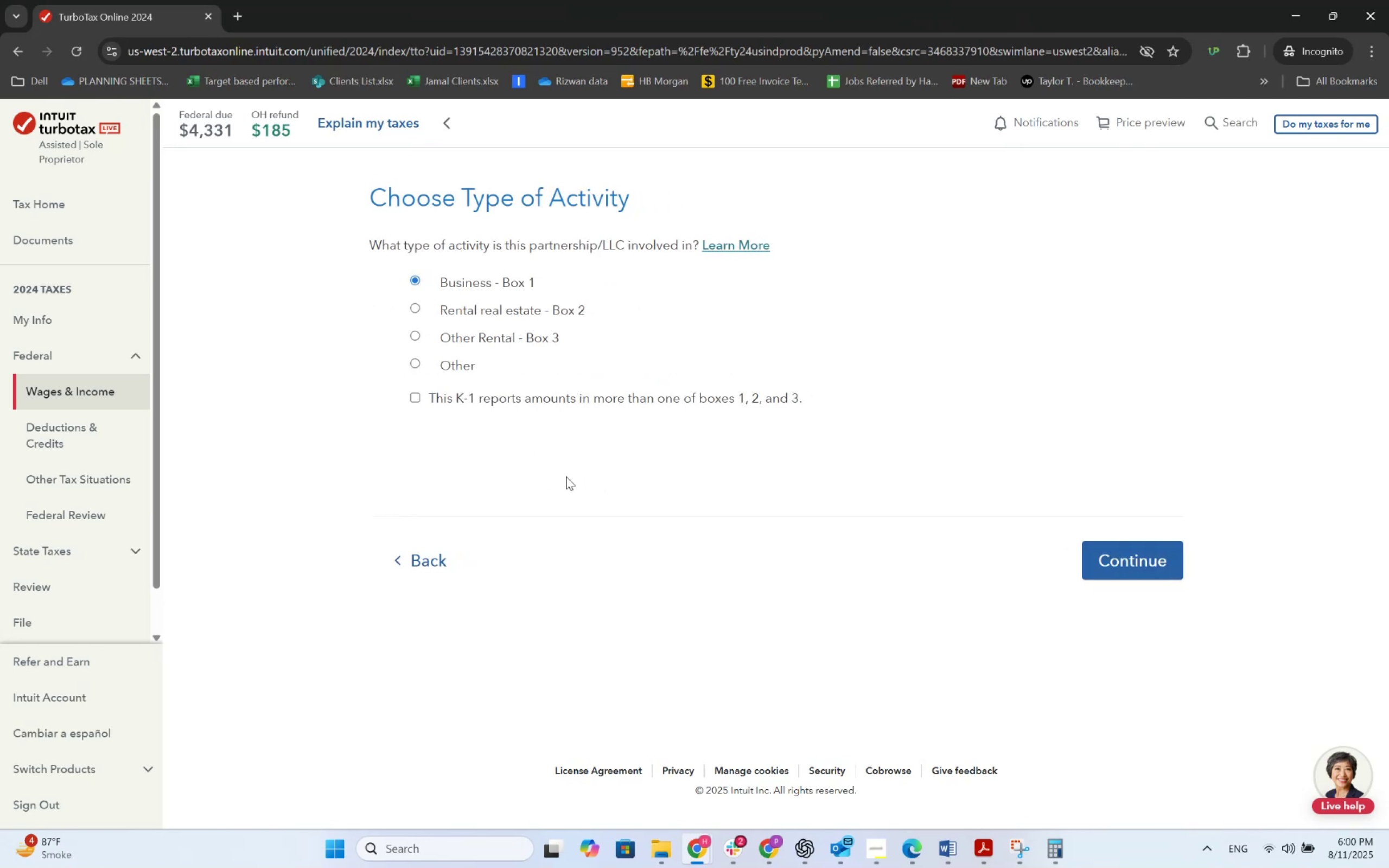 
wait(6.31)
 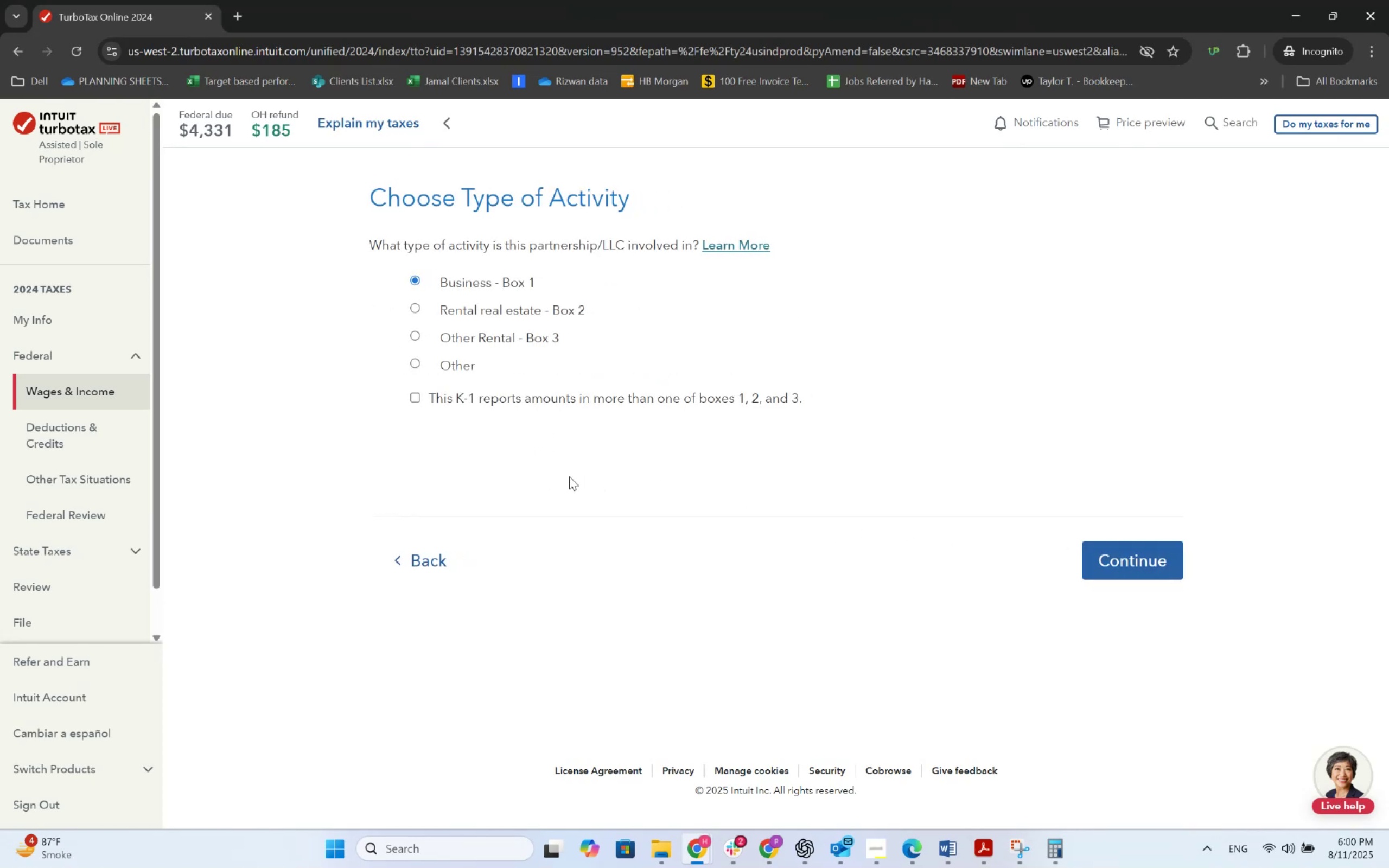 
key(Alt+AltLeft)
 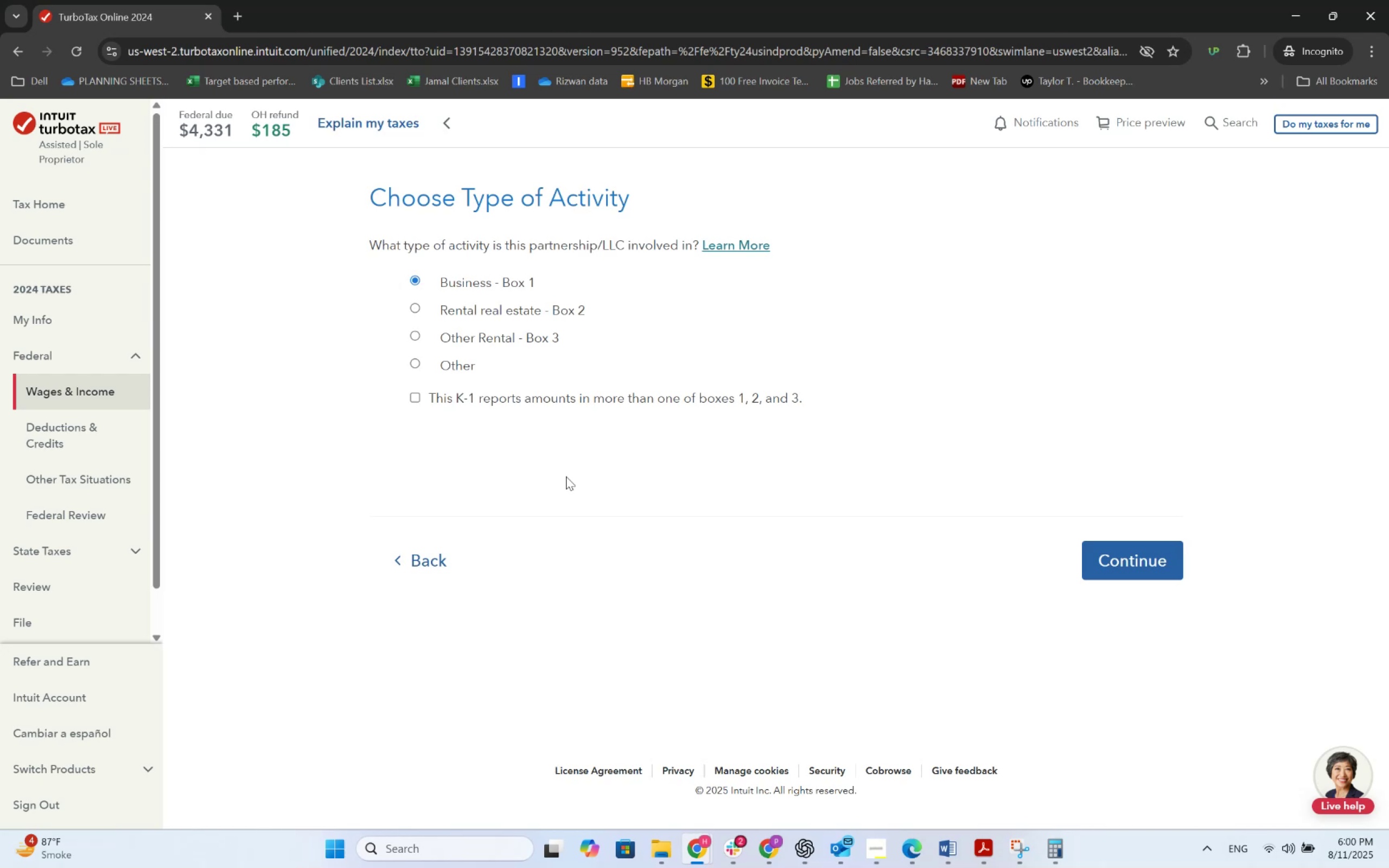 
key(Alt+Tab)
 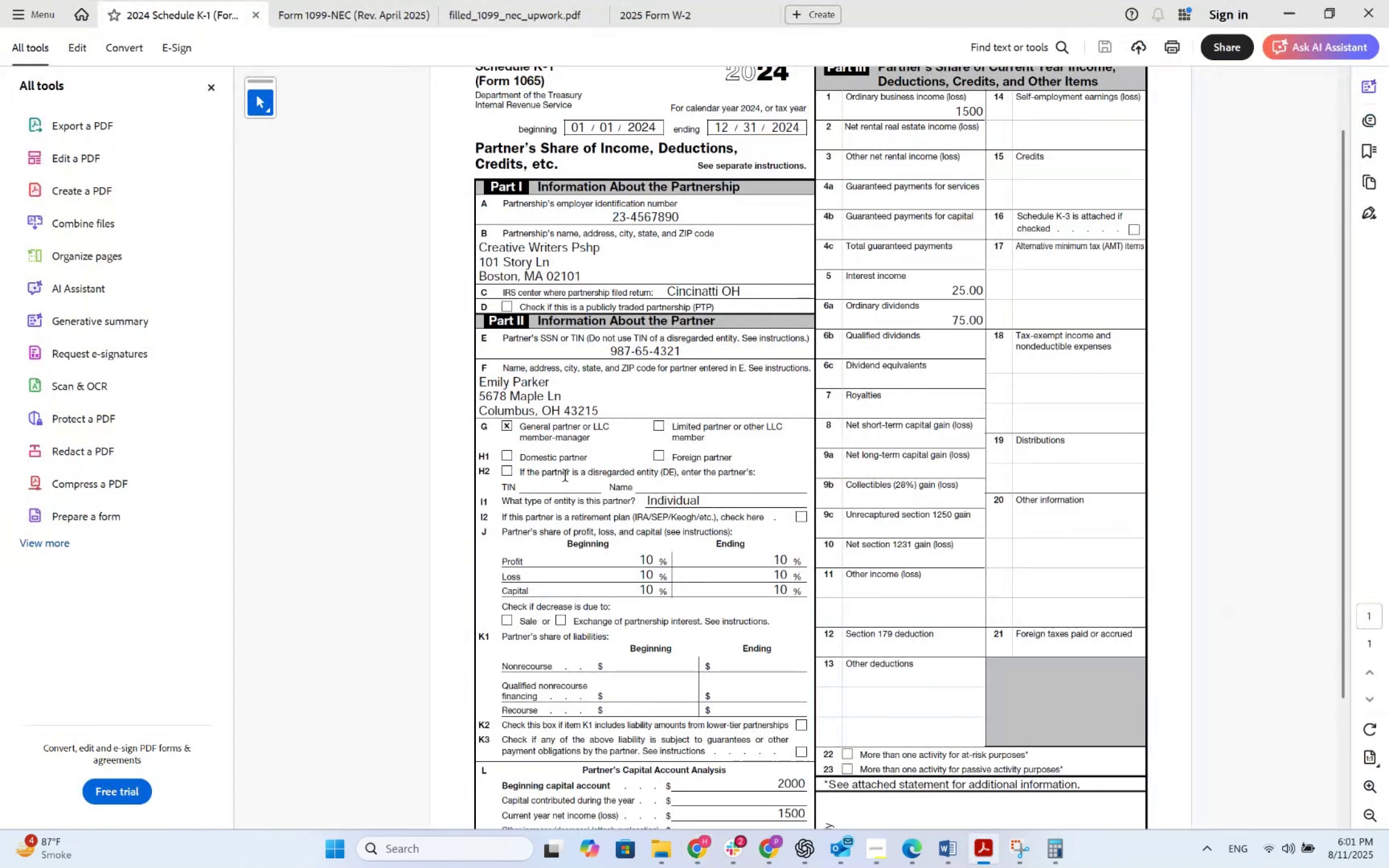 
key(Alt+AltLeft)
 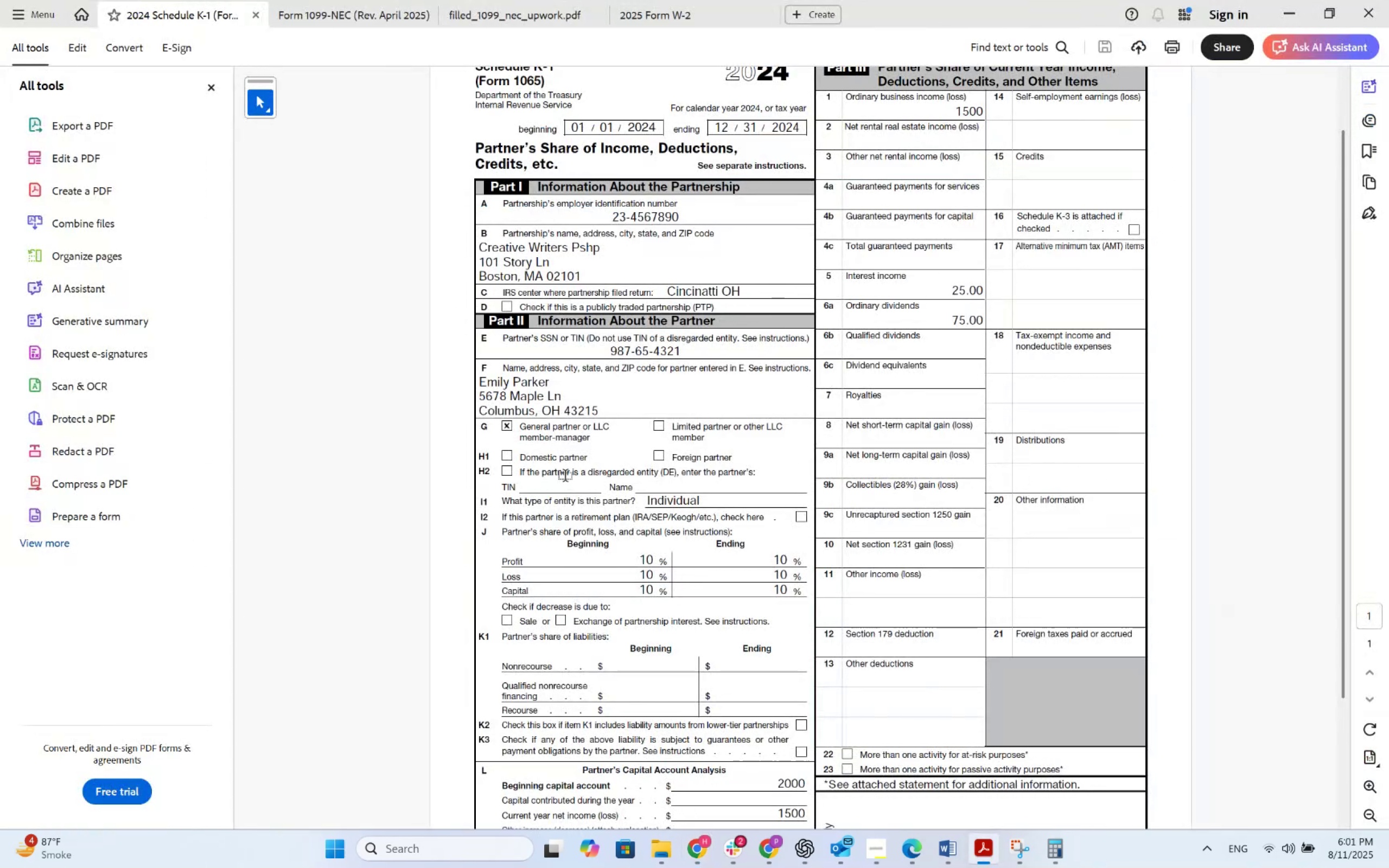 
key(Alt+Tab)
 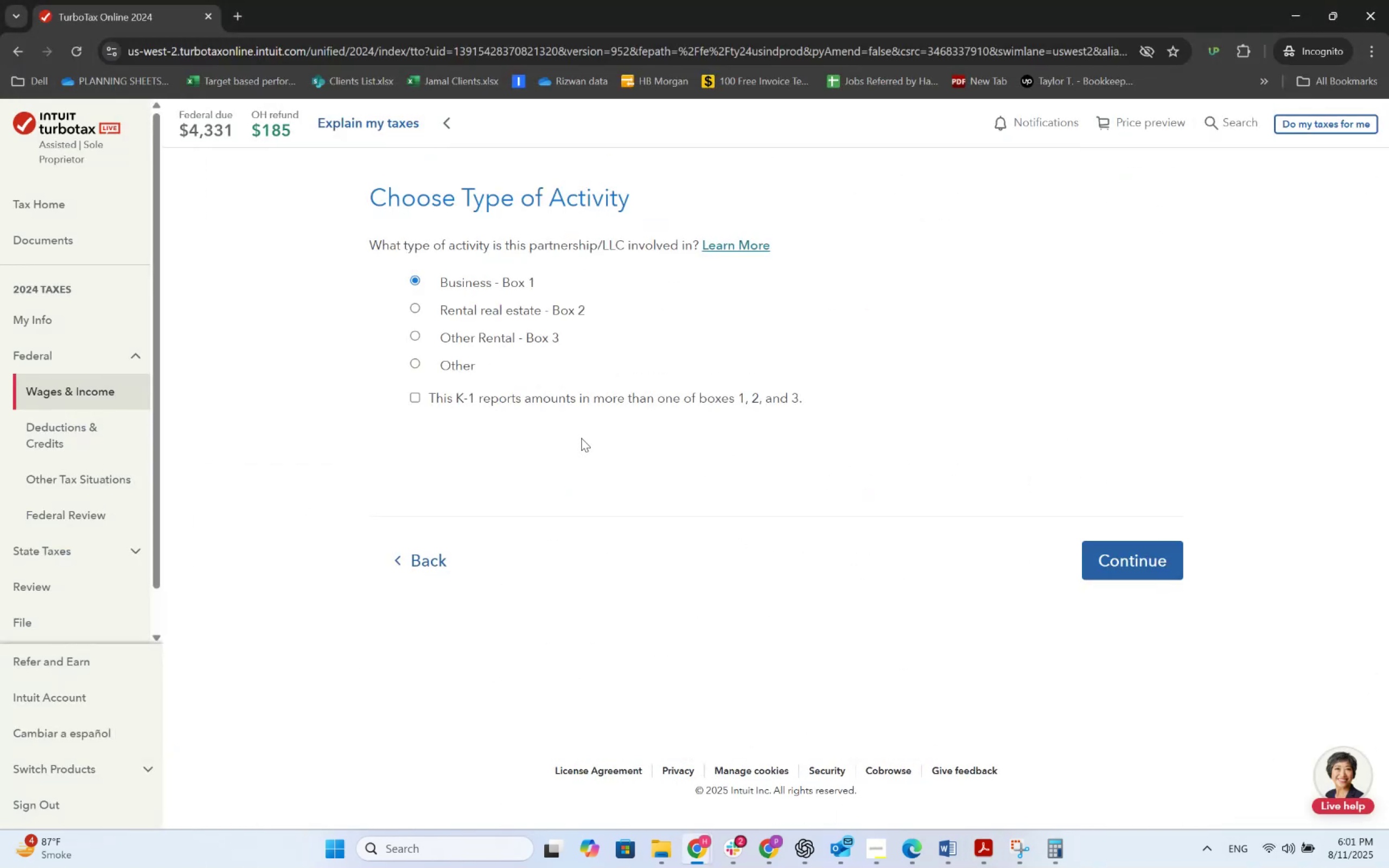 
wait(6.72)
 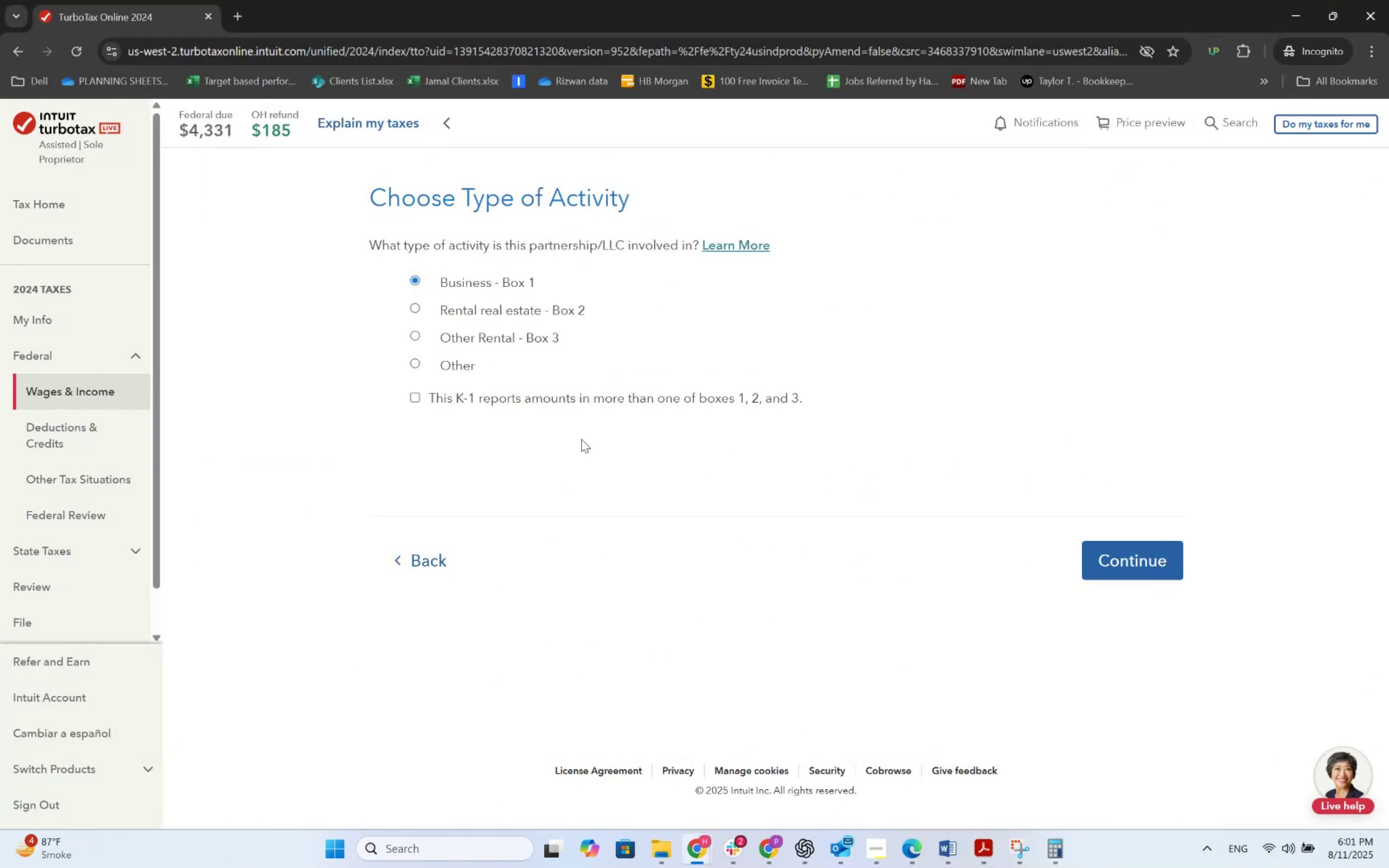 
key(Alt+AltLeft)
 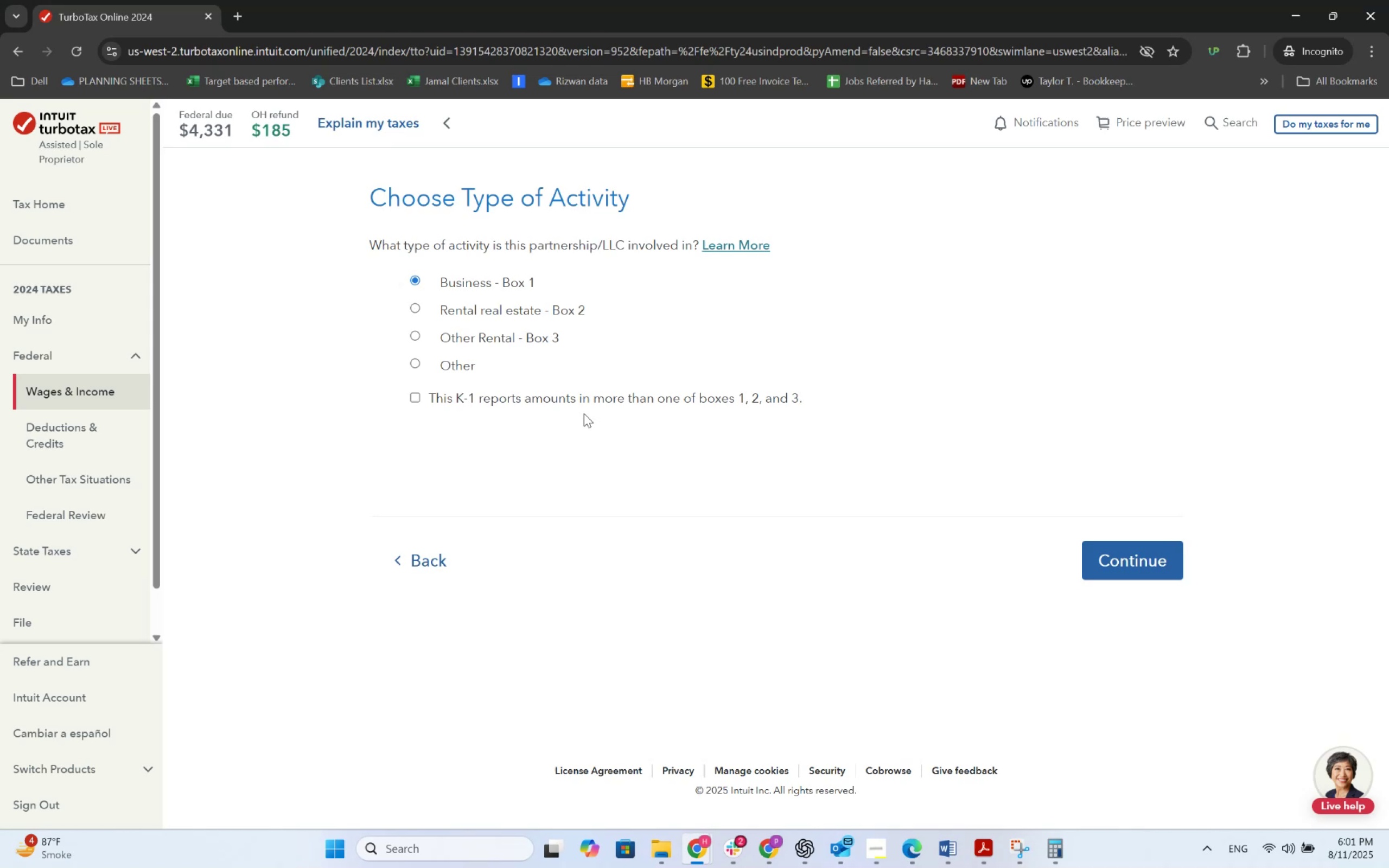 
key(Alt+Tab)
 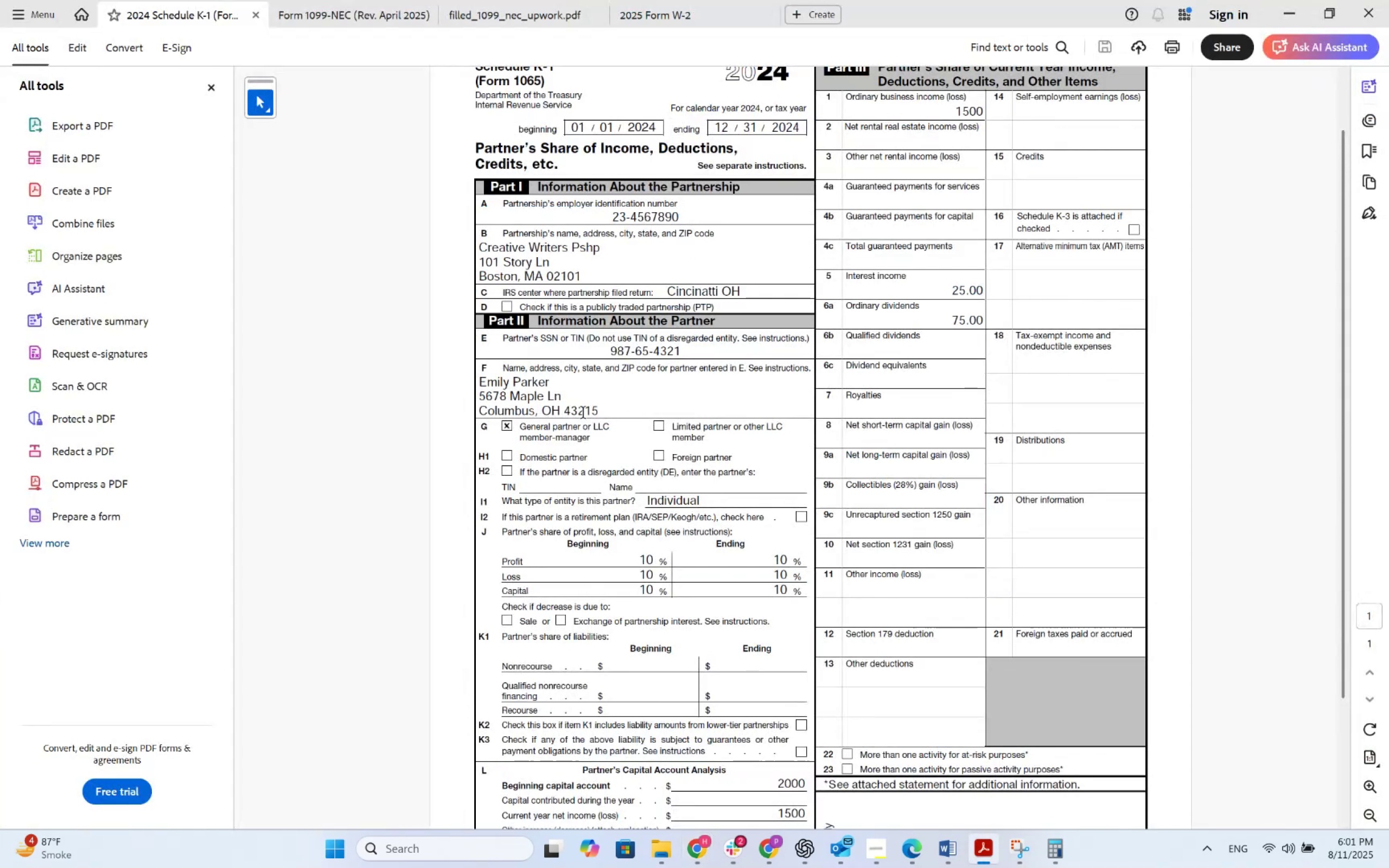 
key(Alt+AltLeft)
 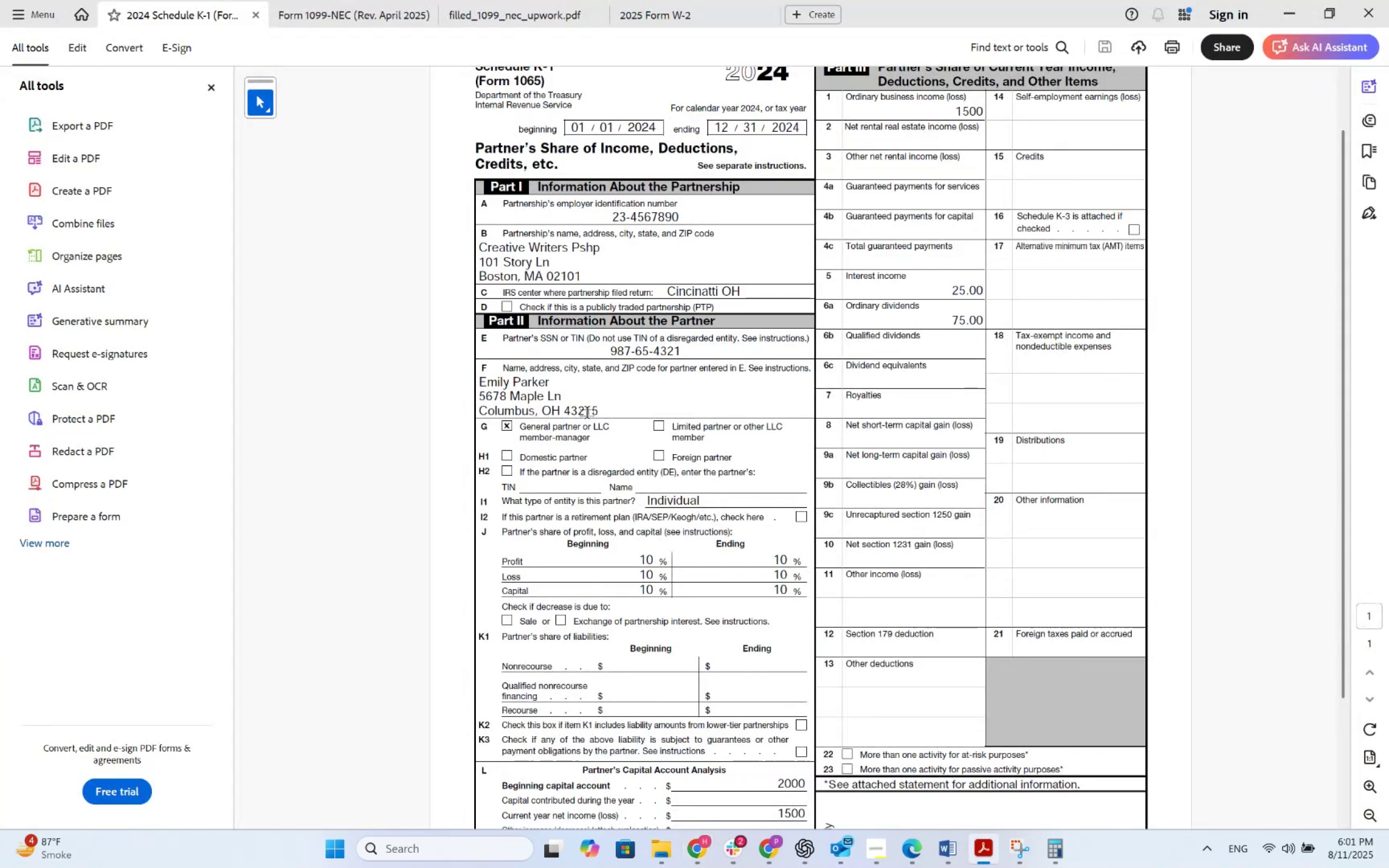 
key(Alt+Tab)
 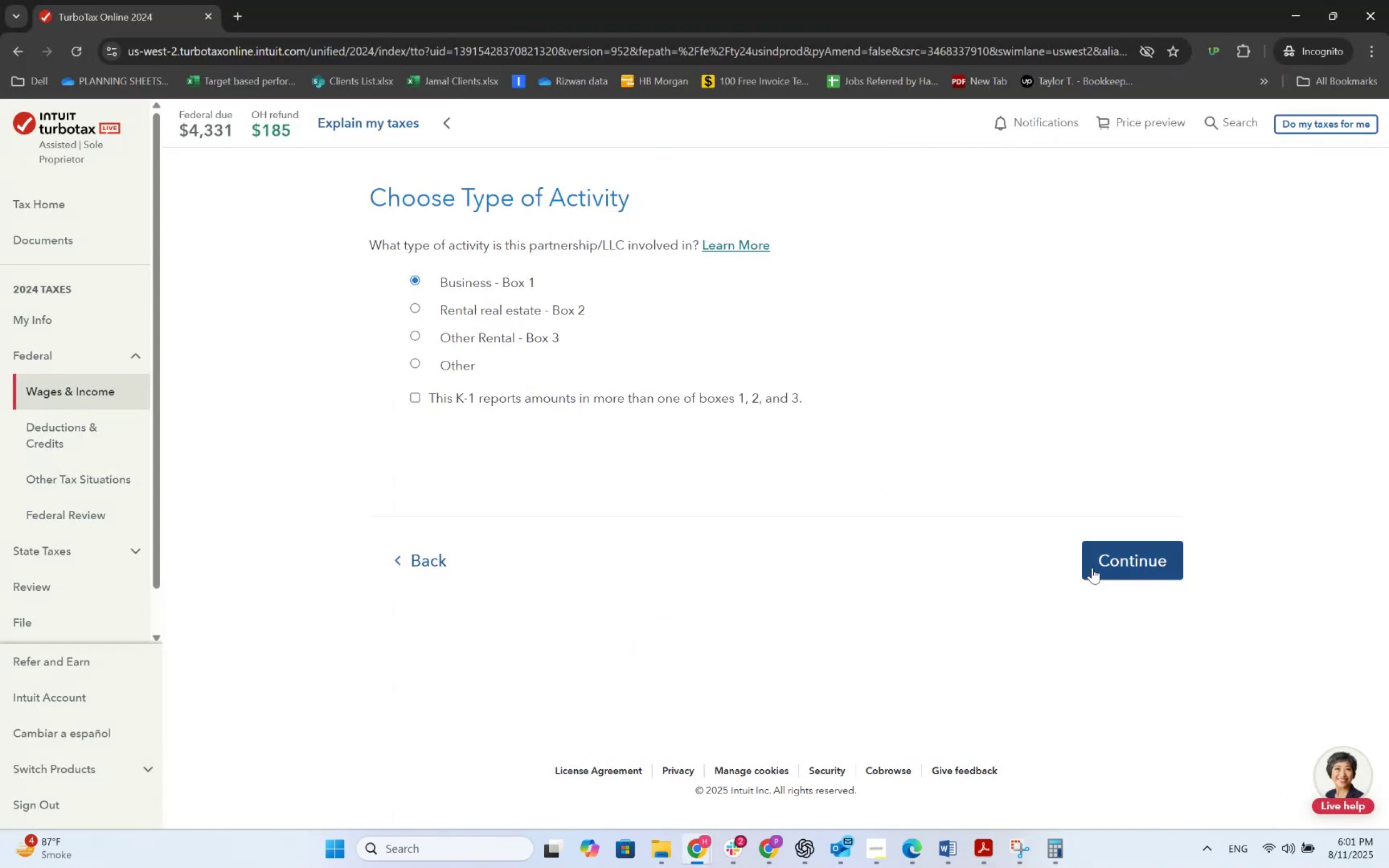 
left_click([1092, 567])
 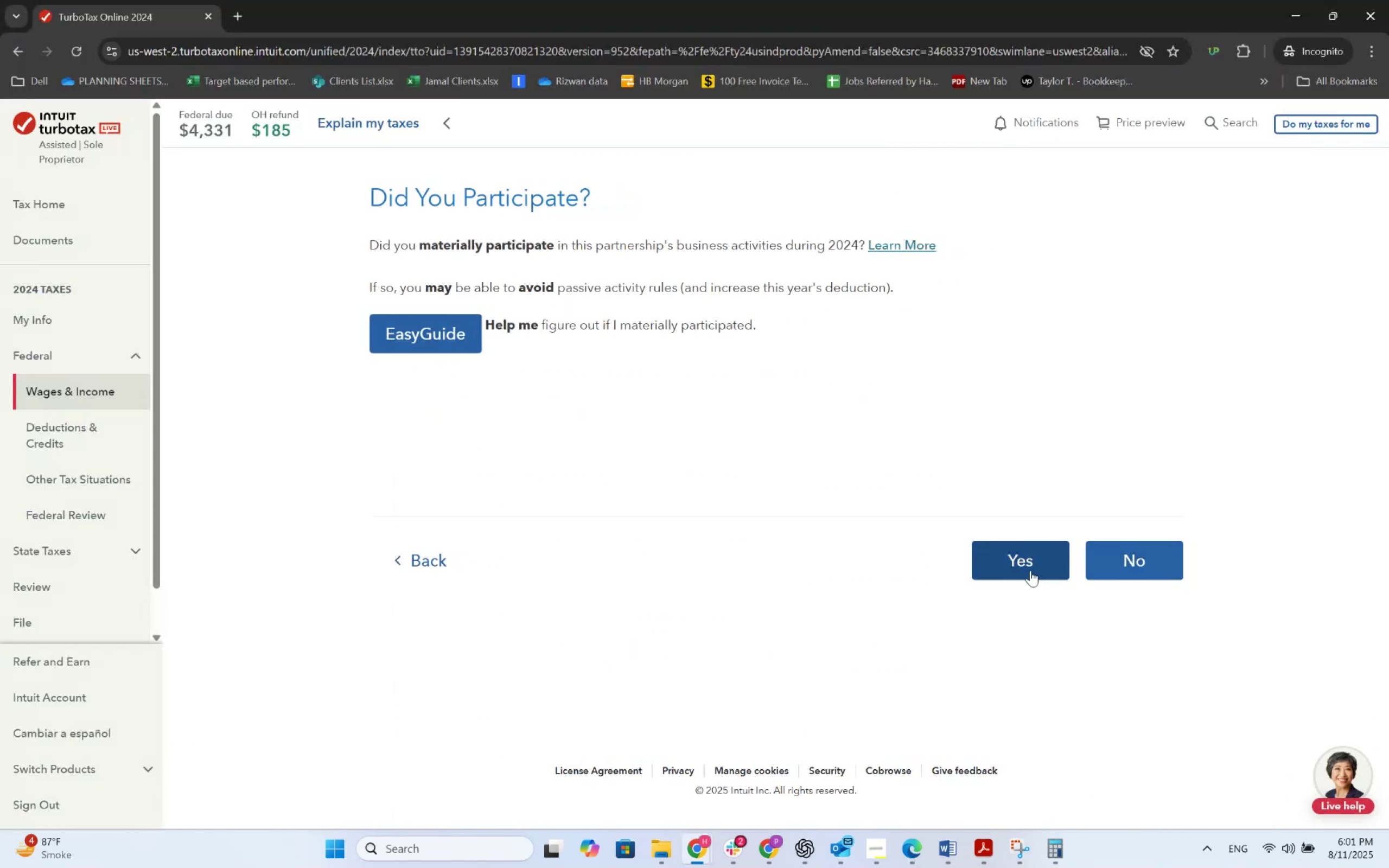 
left_click([435, 560])
 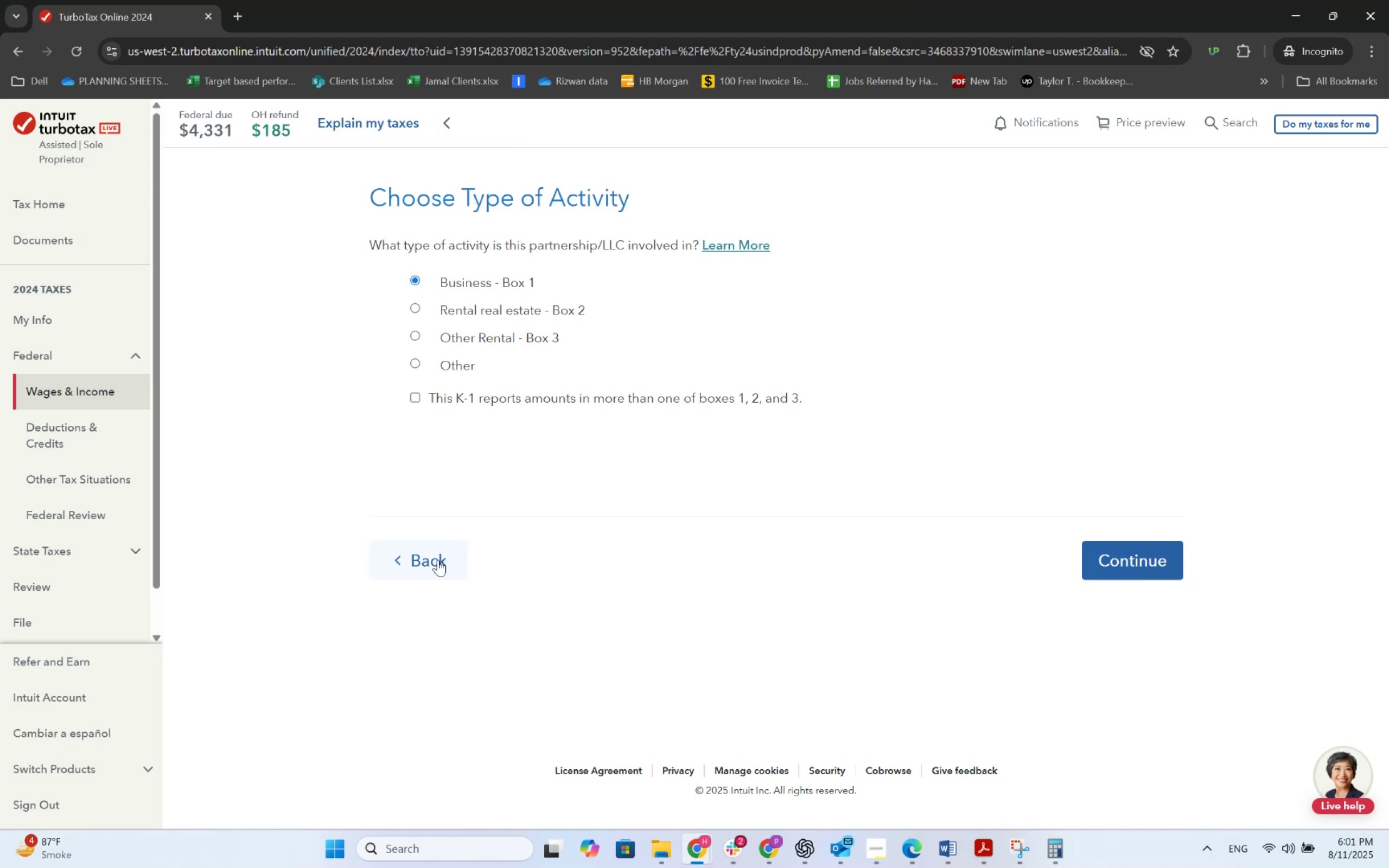 
key(Alt+AltLeft)
 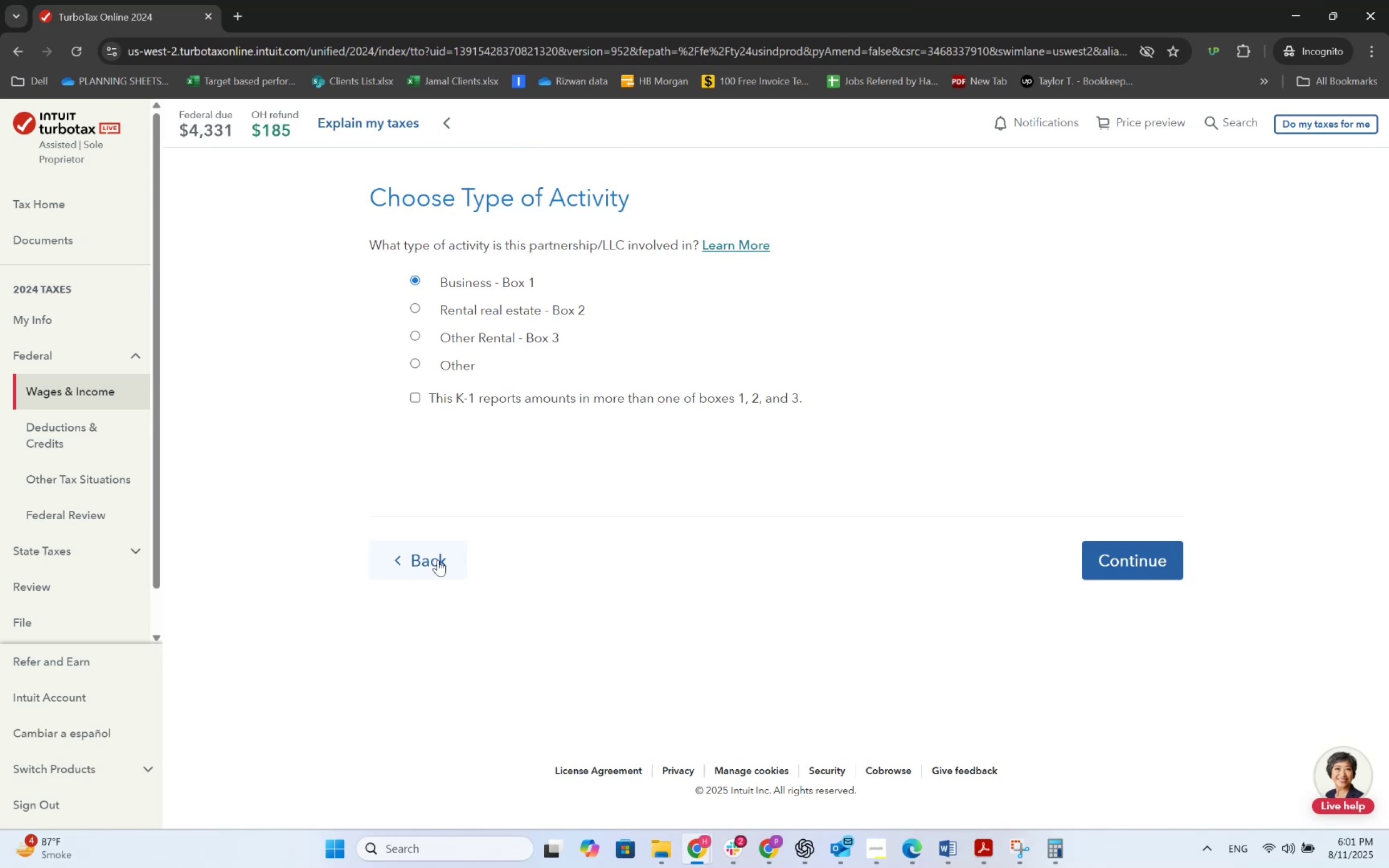 
key(Alt+Tab)
 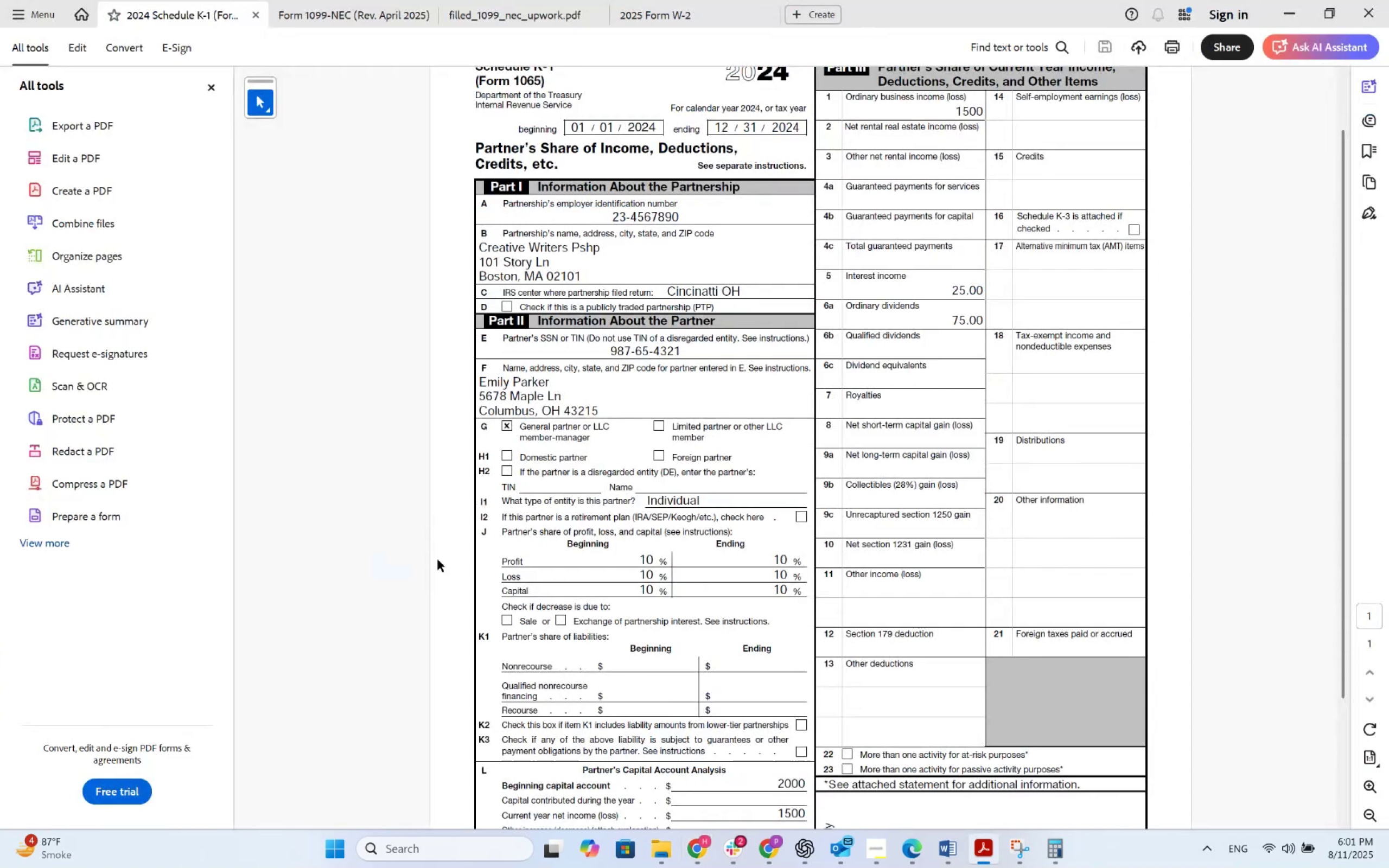 
scroll: coordinate [449, 482], scroll_direction: up, amount: 3.0
 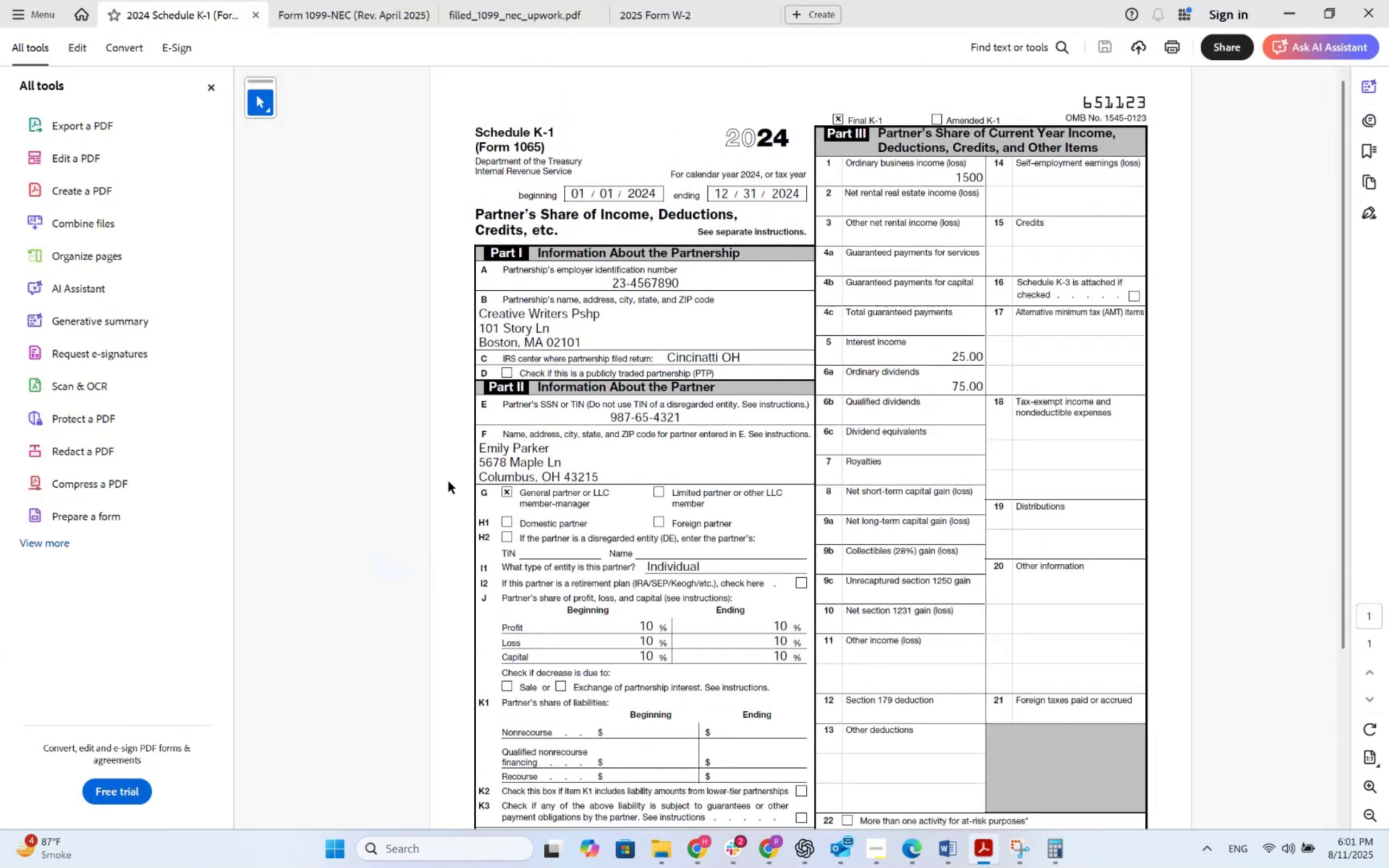 
hold_key(key=AltLeft, duration=0.35)
 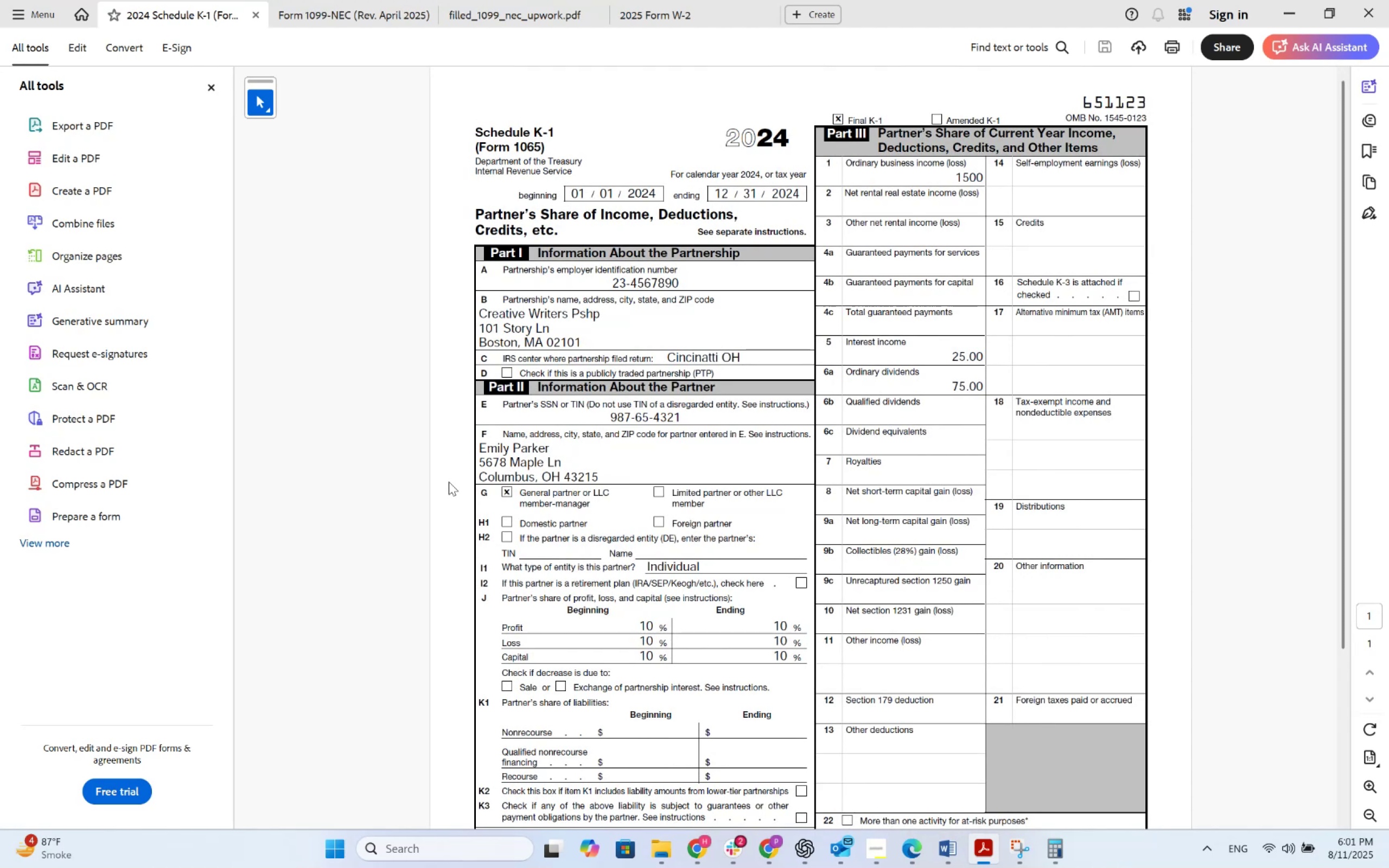 
wait(16.72)
 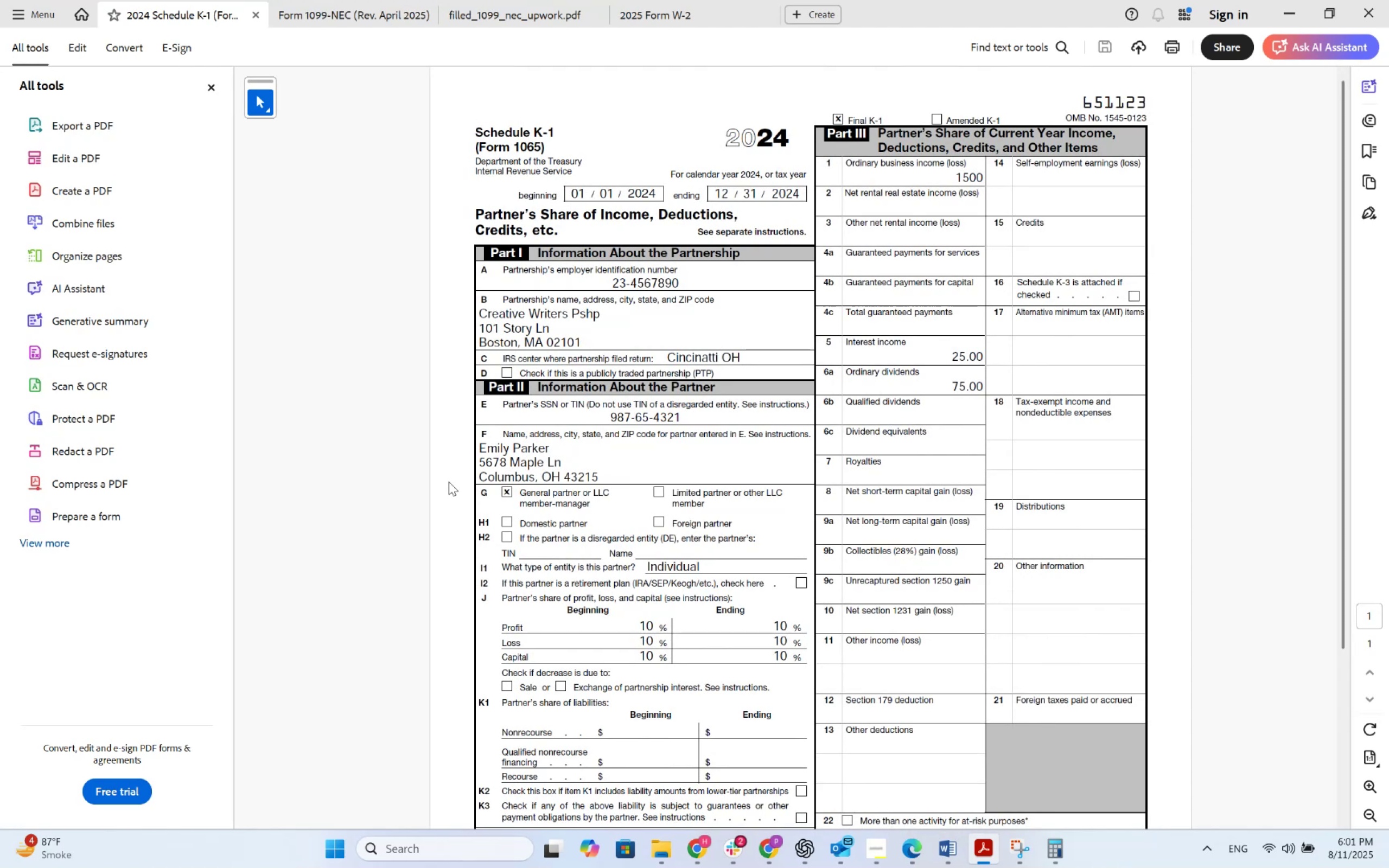 
key(Alt+AltLeft)
 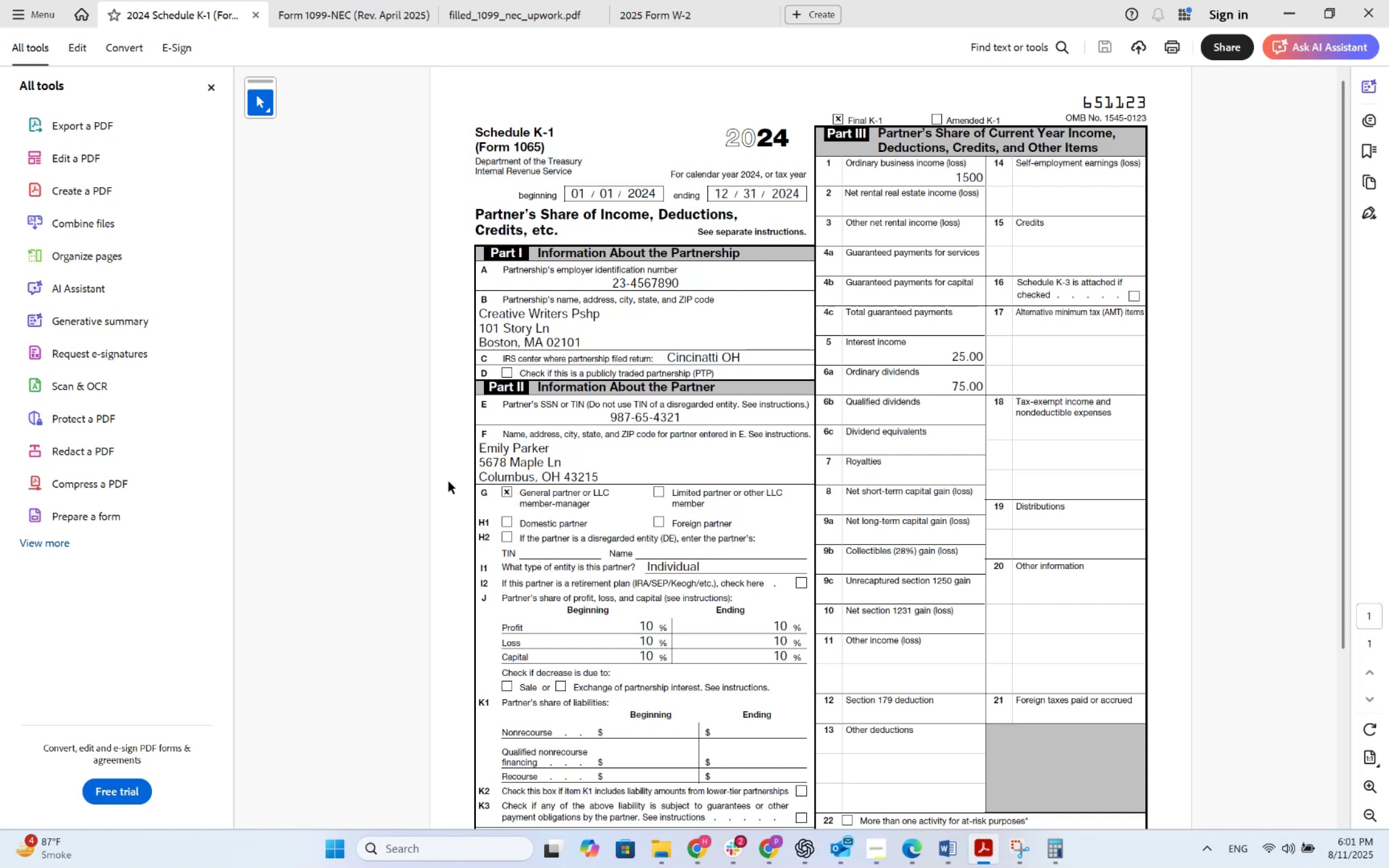 
key(Alt+Tab)
 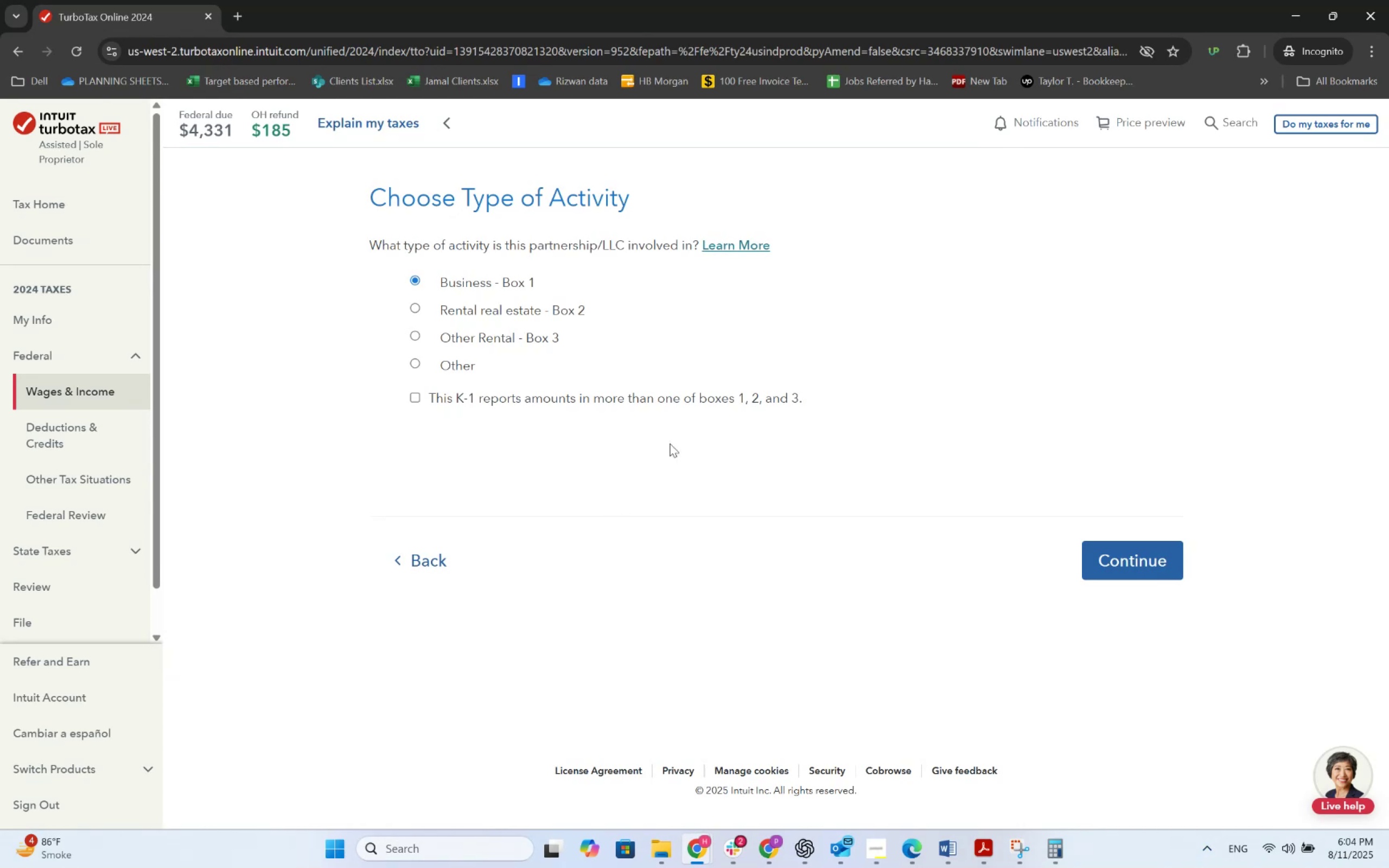 
wait(190.68)
 